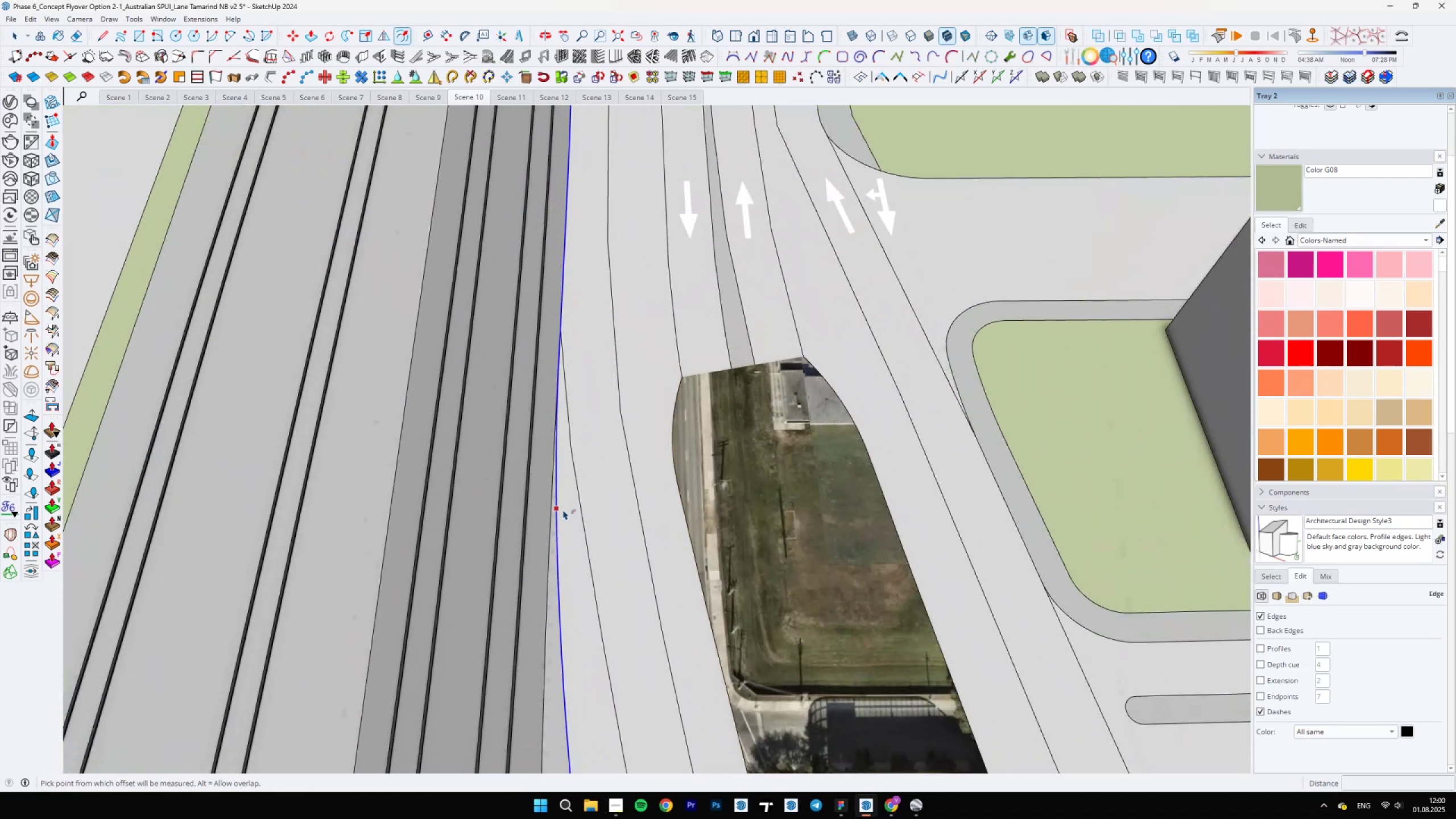 
left_click([563, 511])
 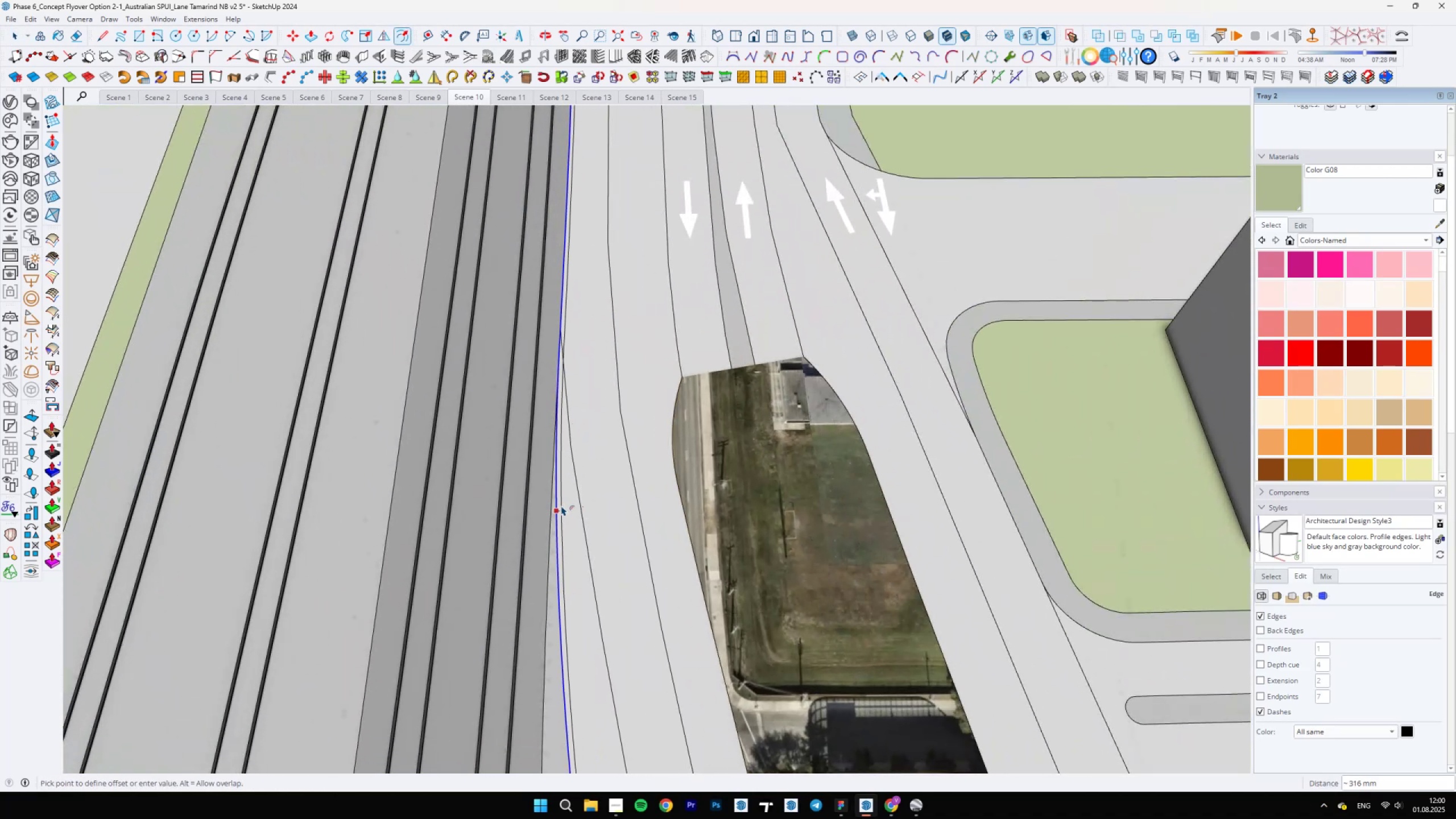 
scroll: coordinate [564, 506], scroll_direction: up, amount: 5.0
 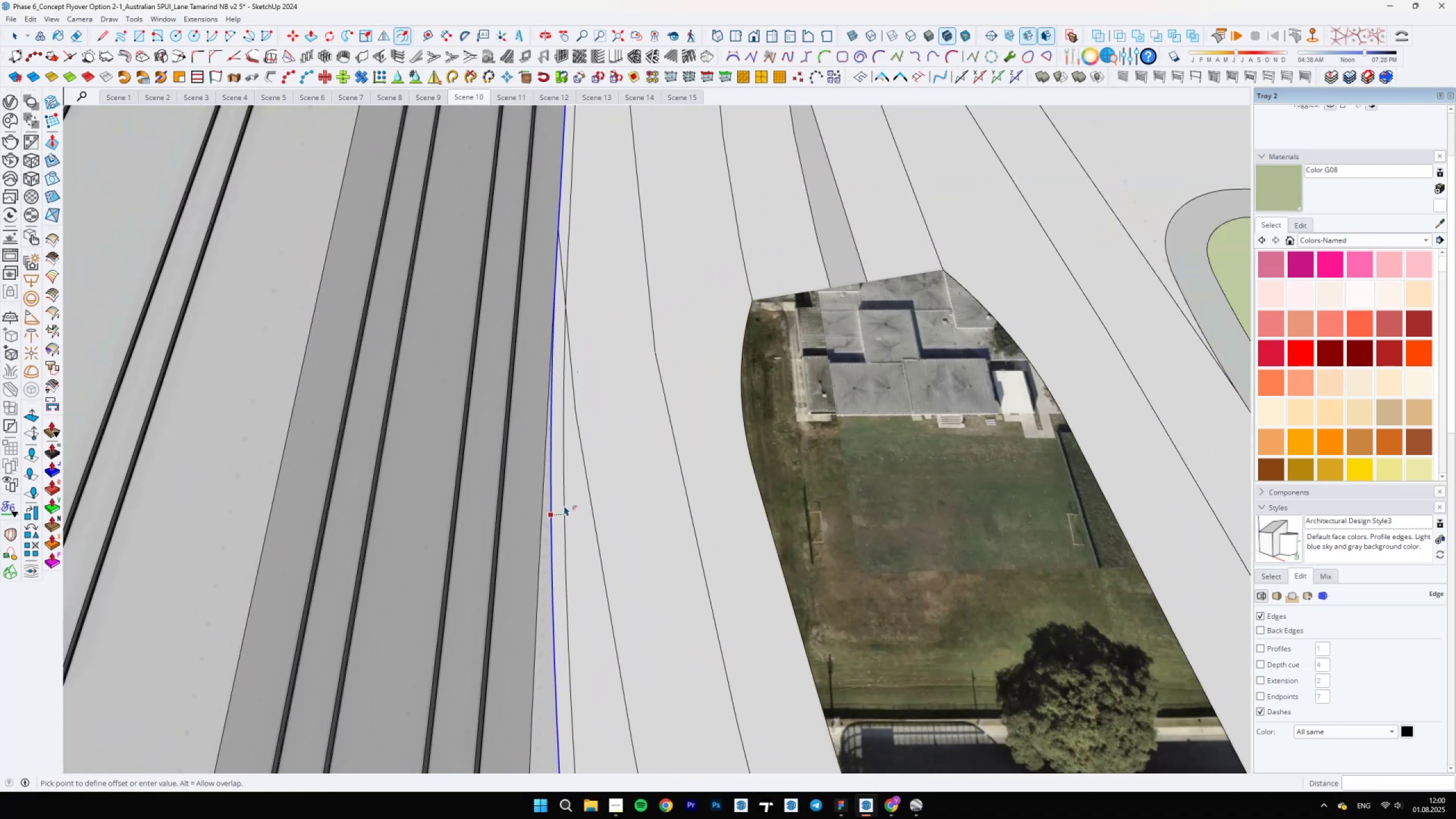 
scroll: coordinate [564, 506], scroll_direction: down, amount: 30.0
 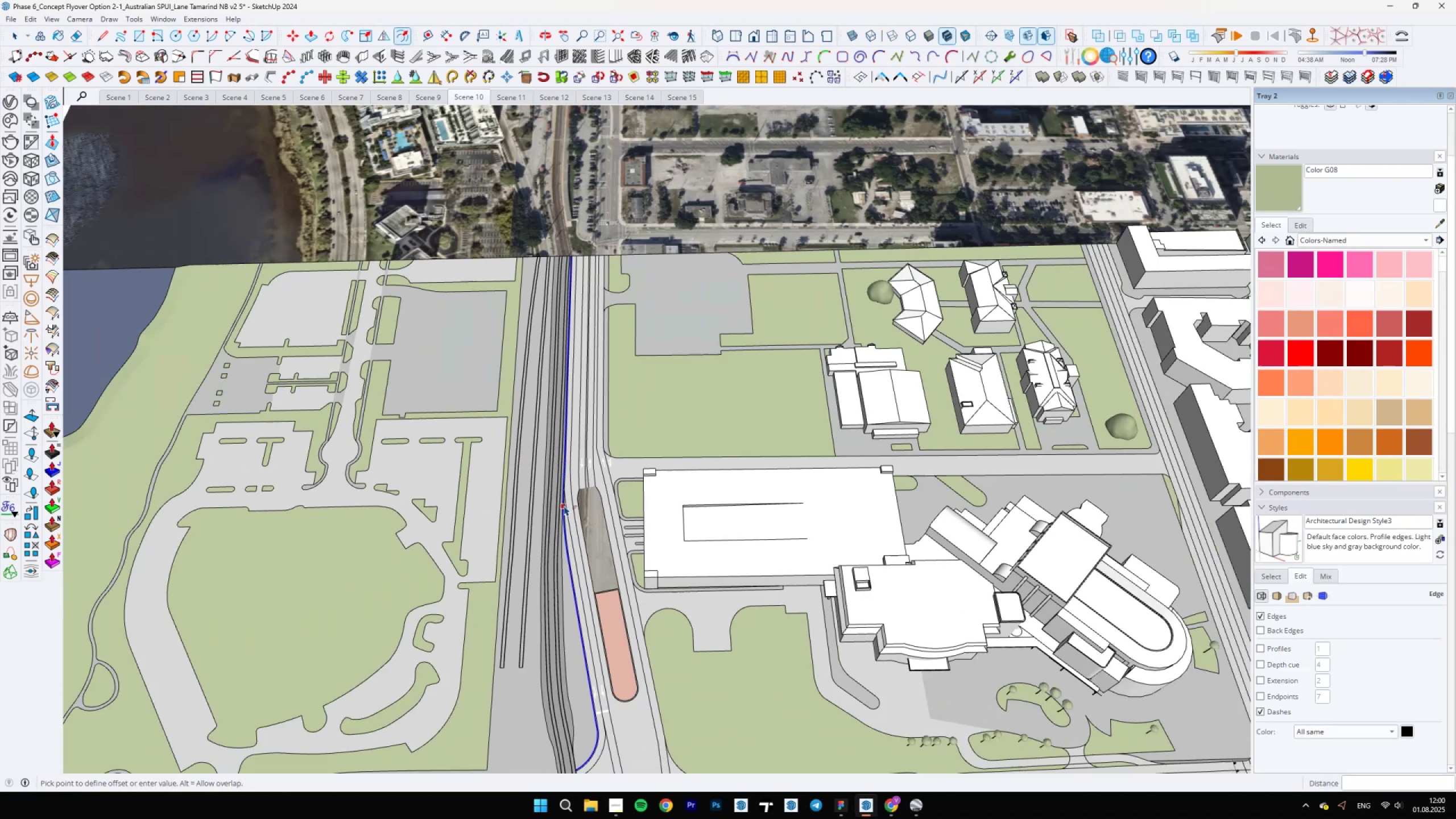 
hold_key(key=ShiftLeft, duration=0.56)
 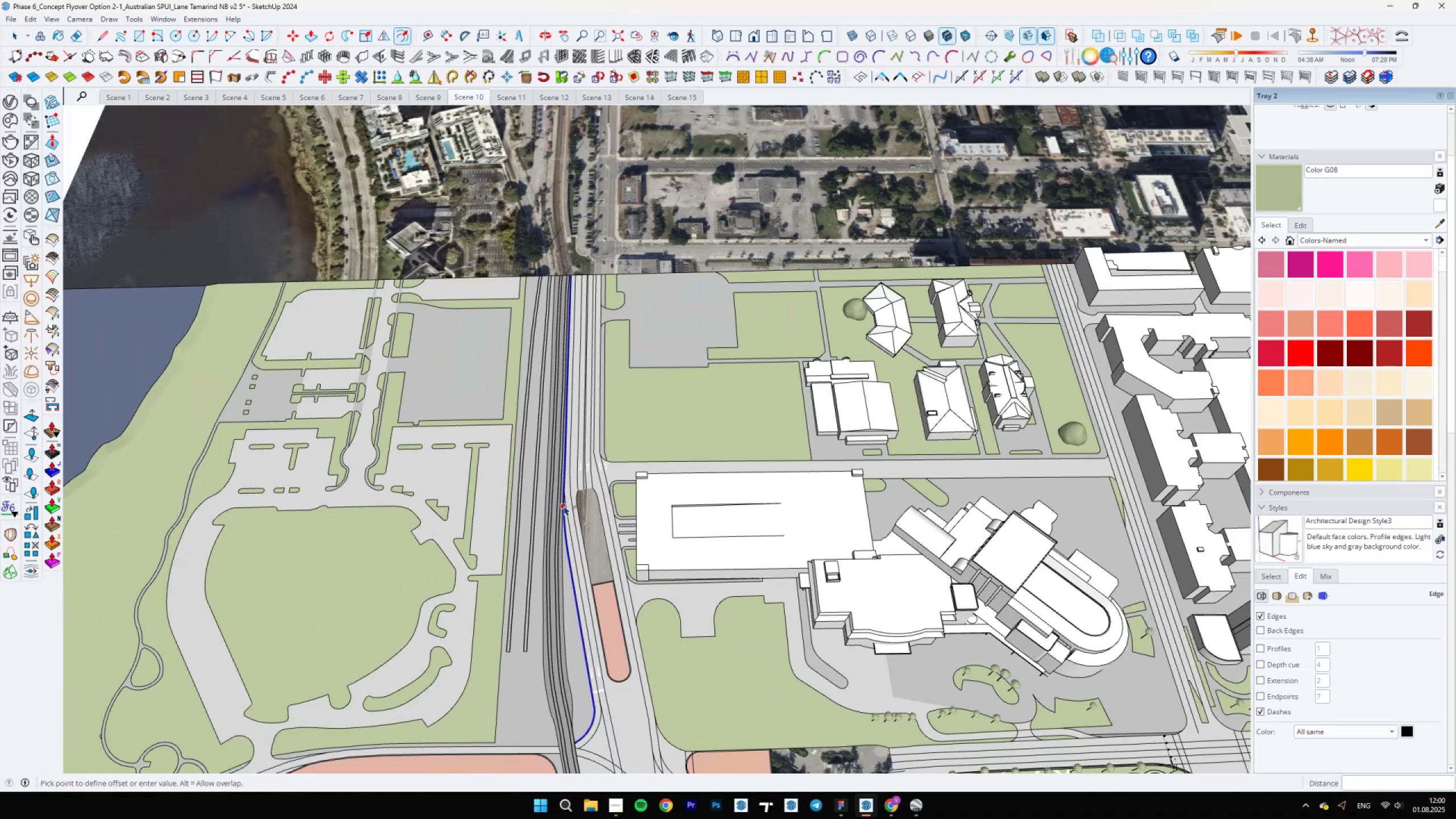 
scroll: coordinate [595, 423], scroll_direction: up, amount: 26.0
 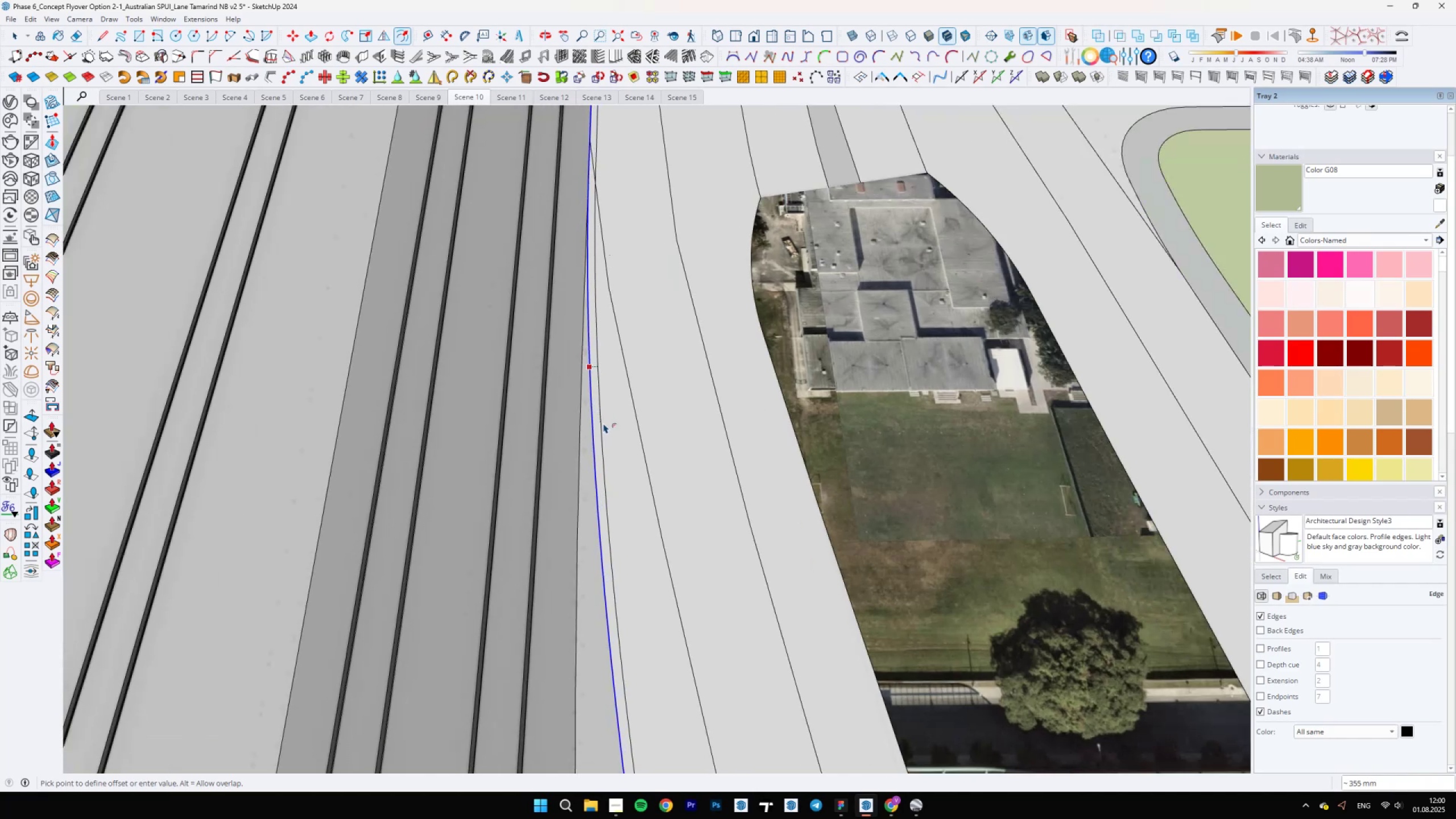 
type(1090)
key(Backspace)
key(Backspace)
type(0)
 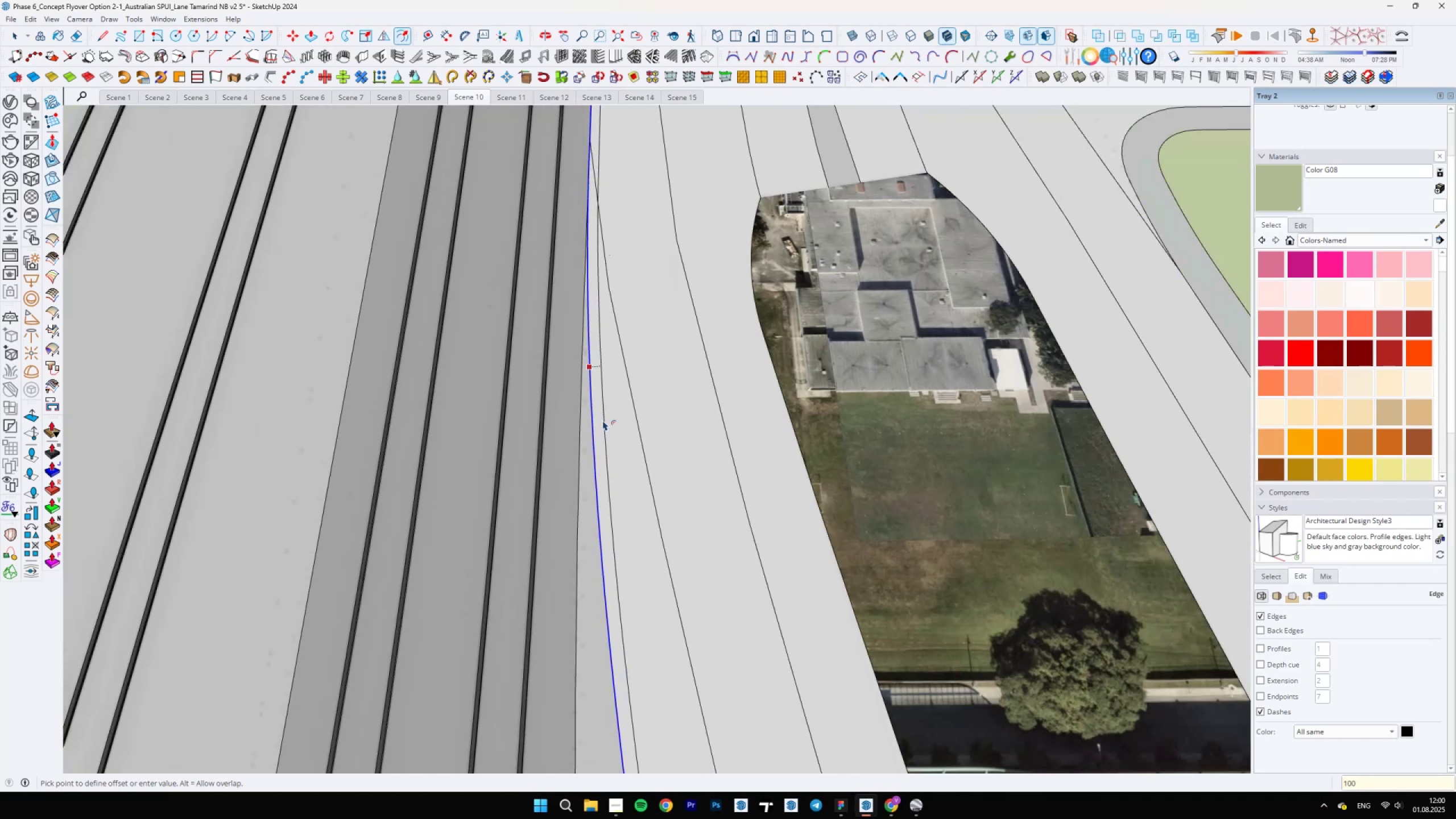 
key(Enter)
 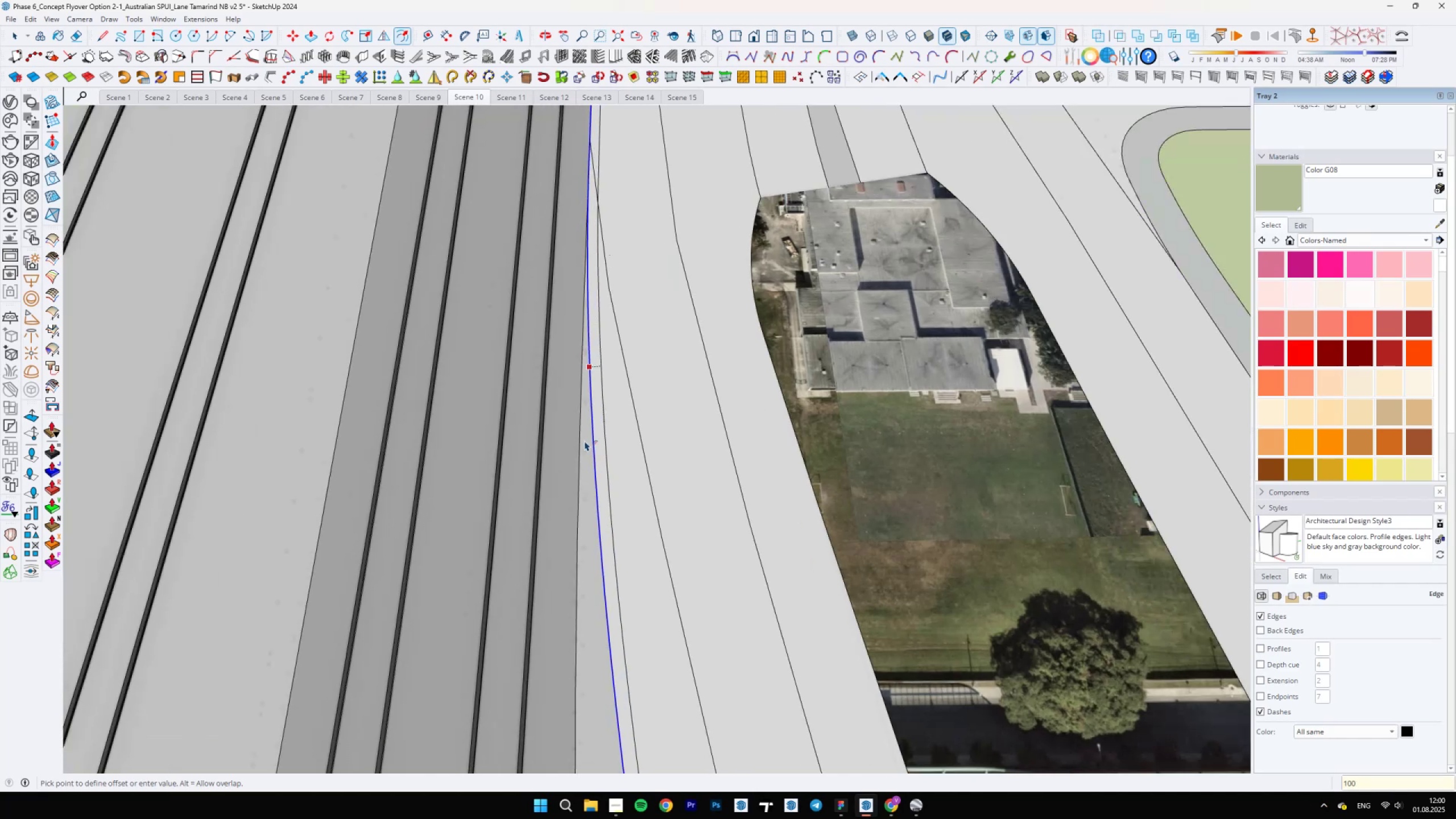 
scroll: coordinate [599, 436], scroll_direction: up, amount: 8.0
 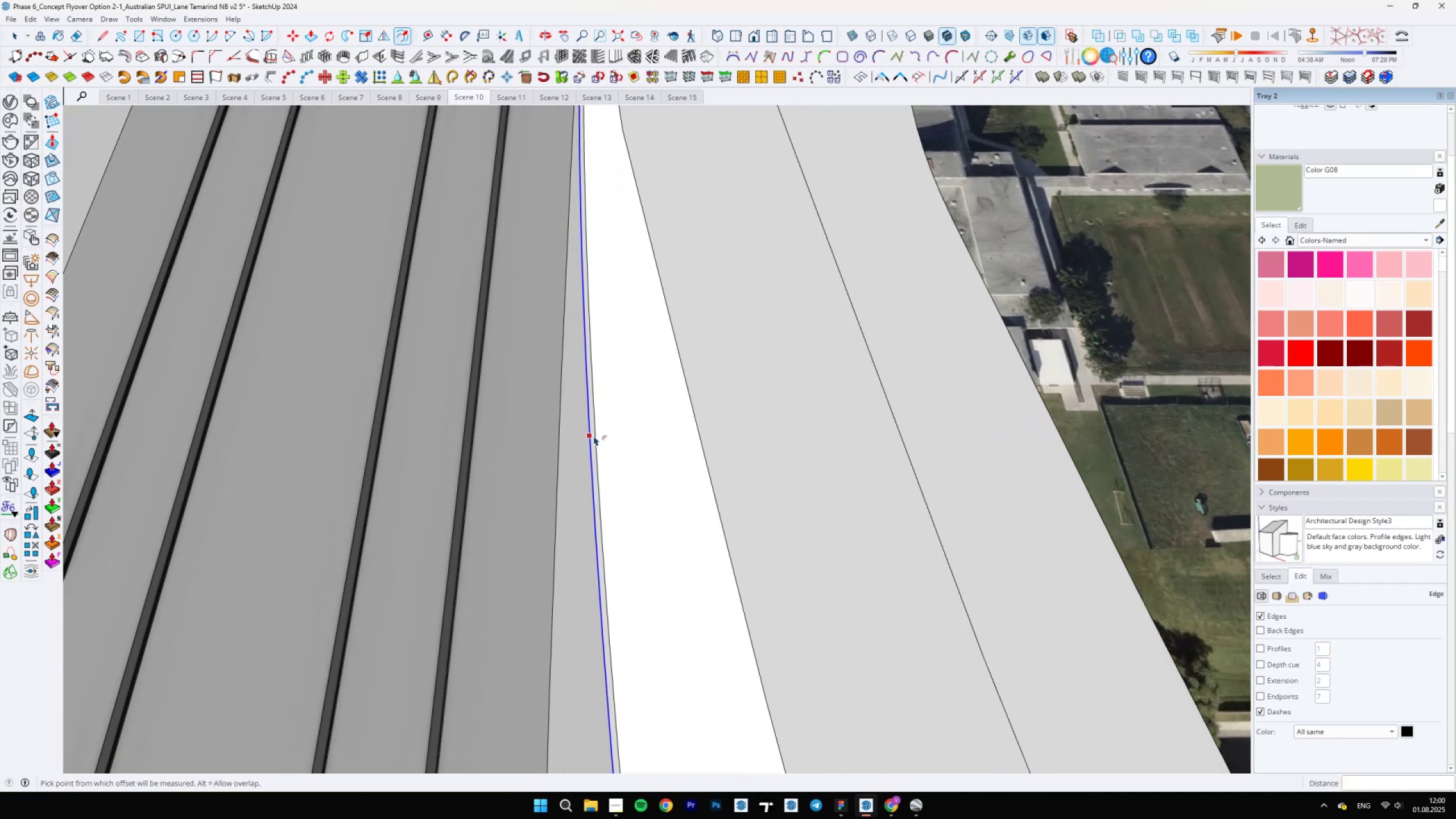 
left_click([592, 436])
 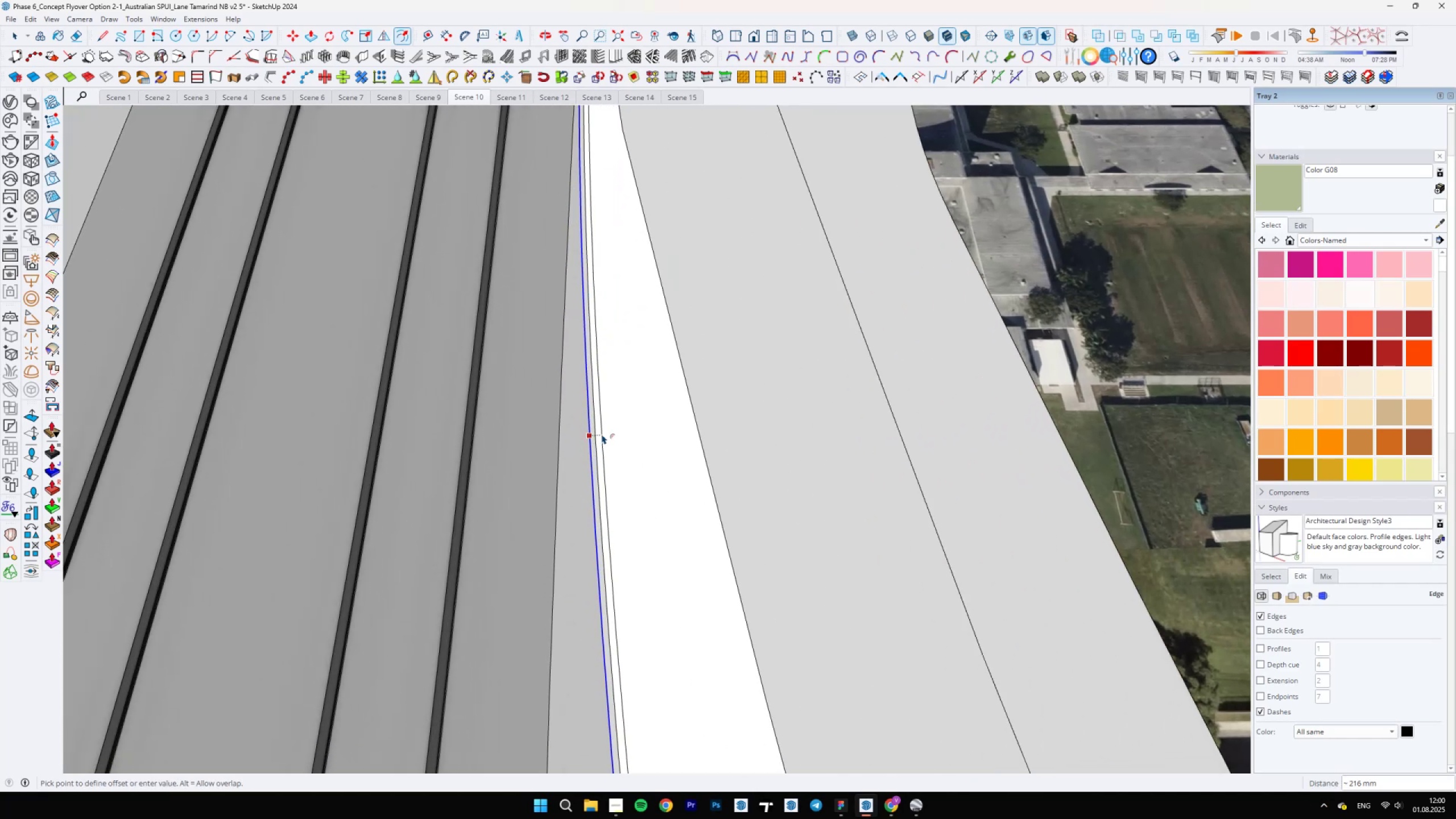 
type(700)
 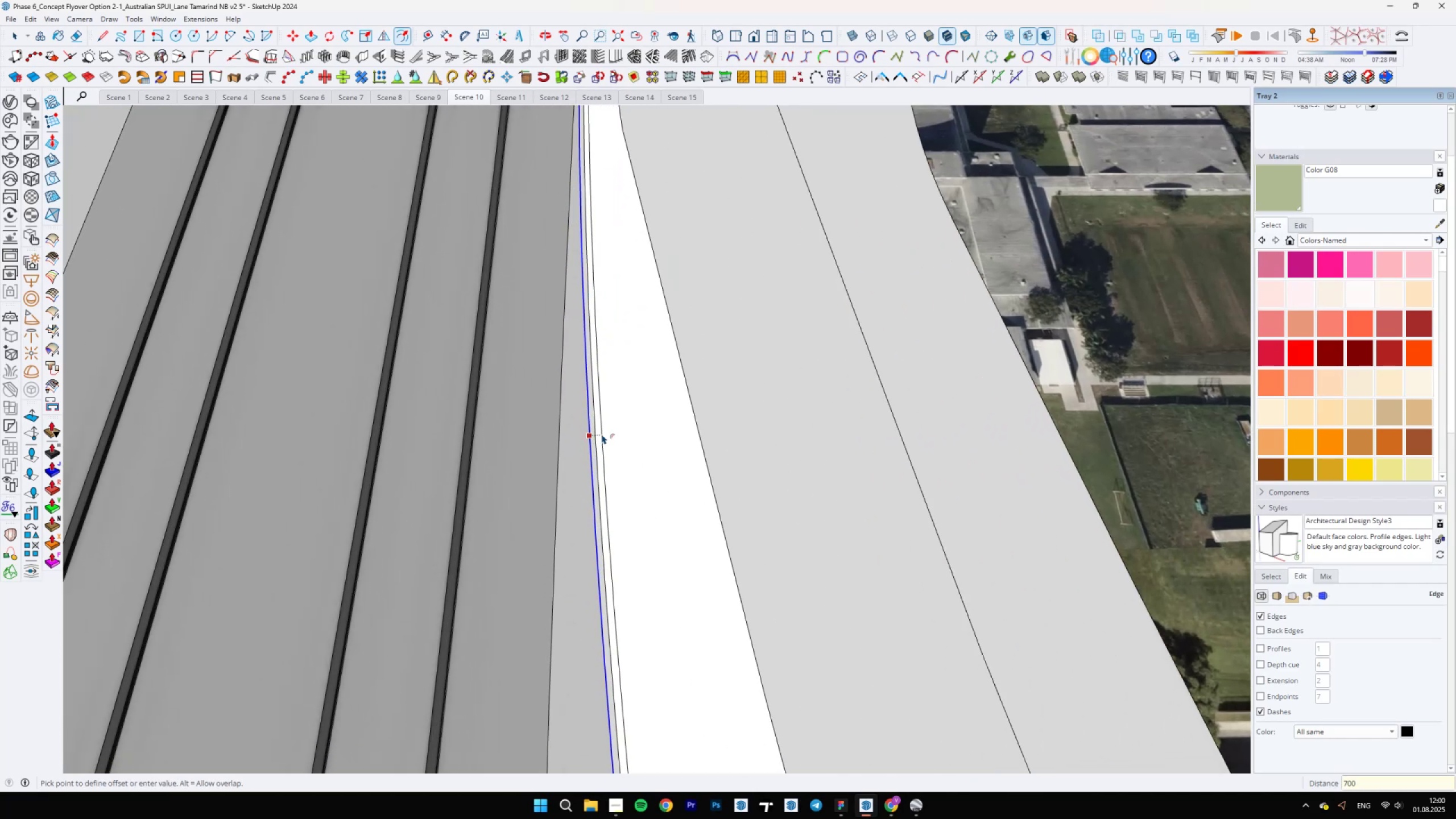 
key(Enter)
 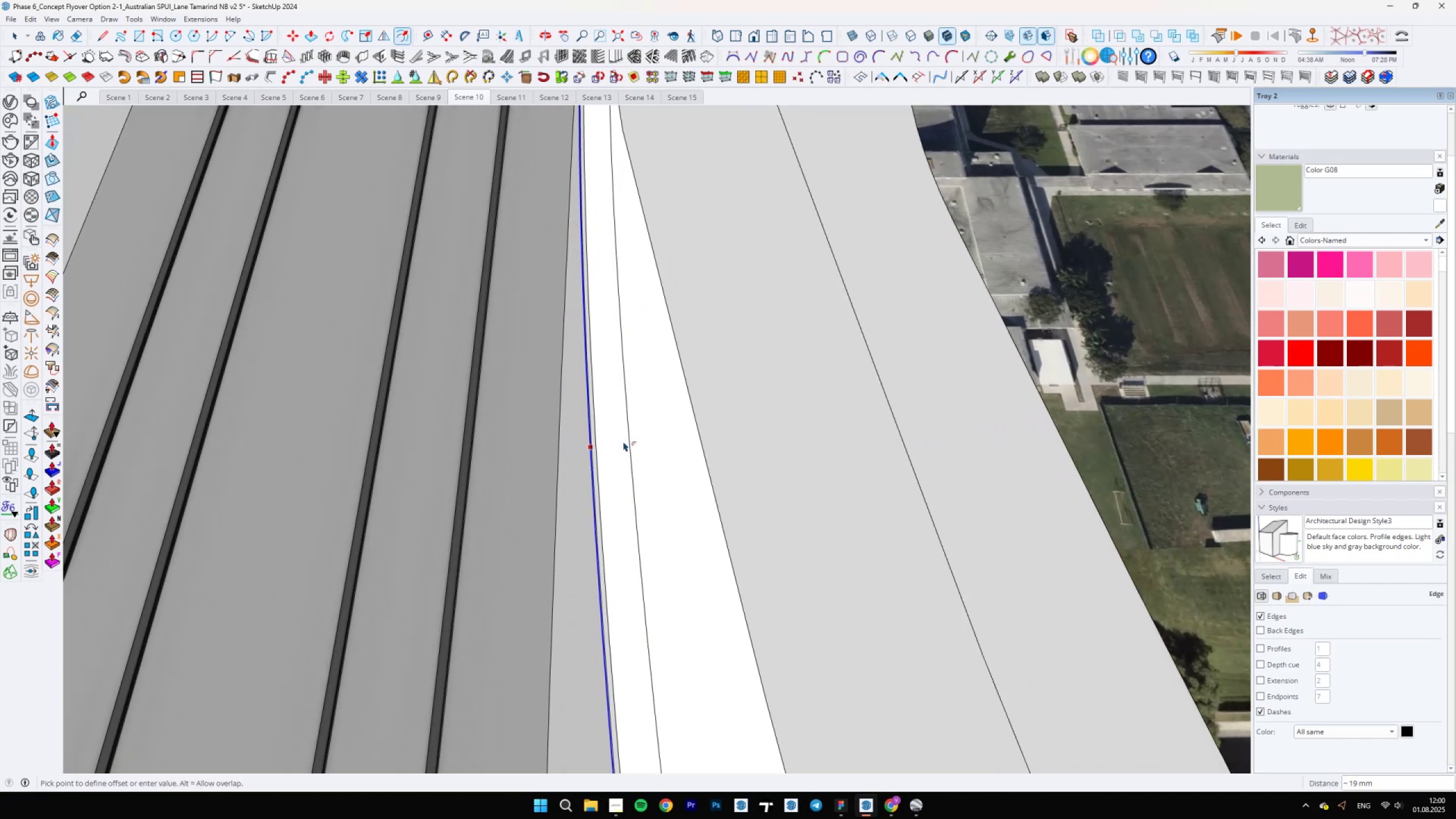 
scroll: coordinate [593, 452], scroll_direction: up, amount: 5.0
 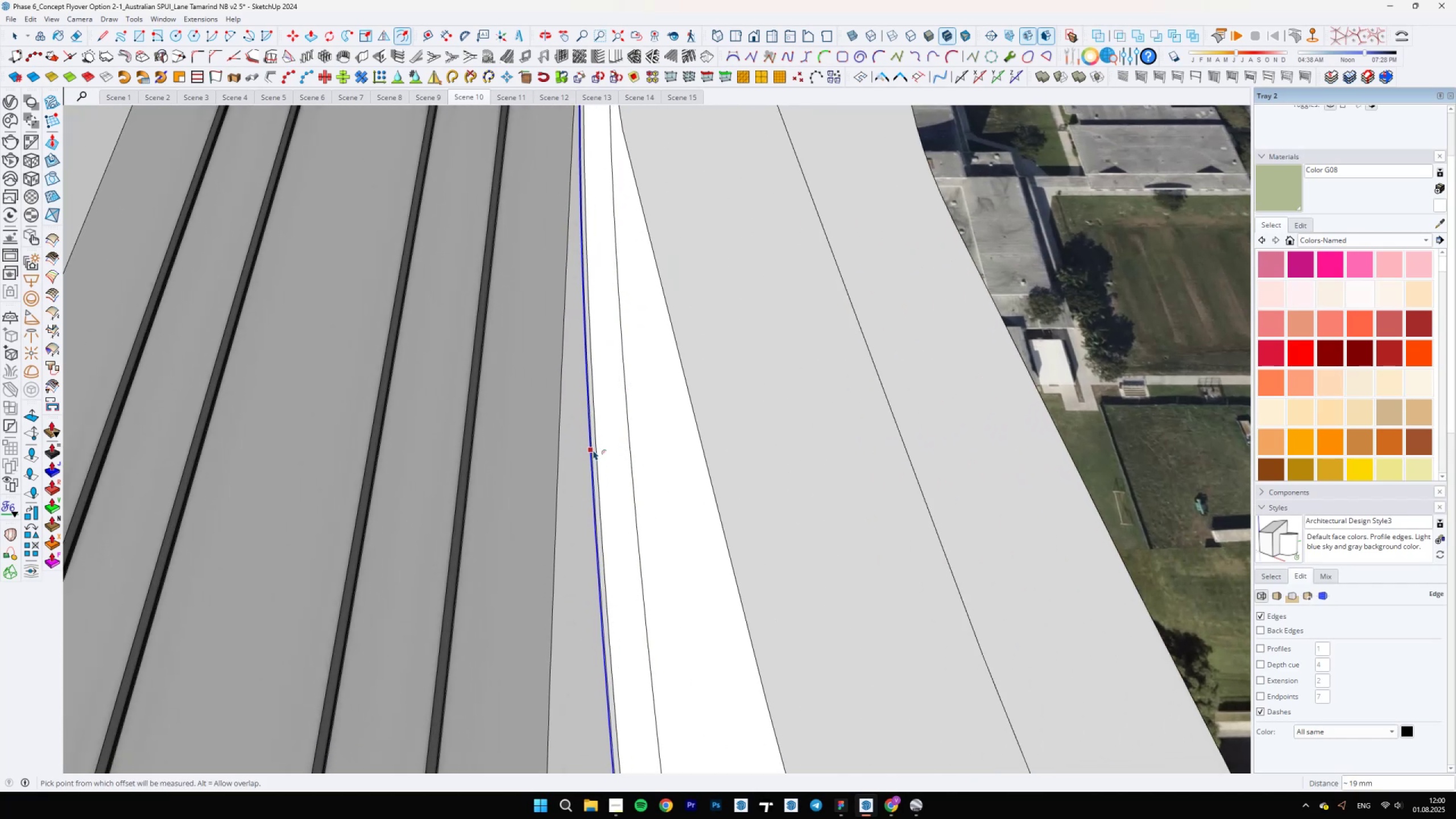 
key(Control+ControlLeft)
 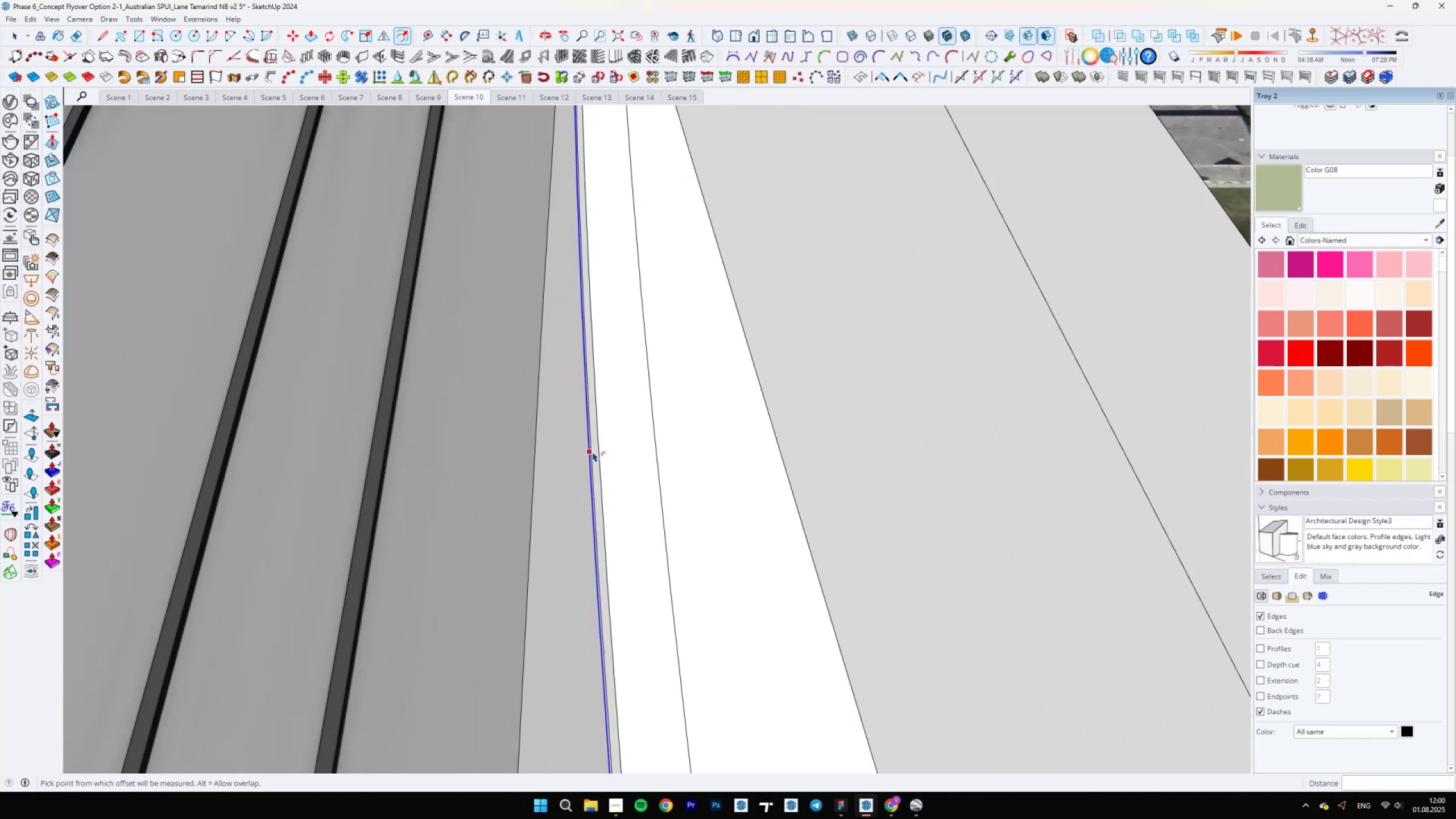 
key(Control+Z)
 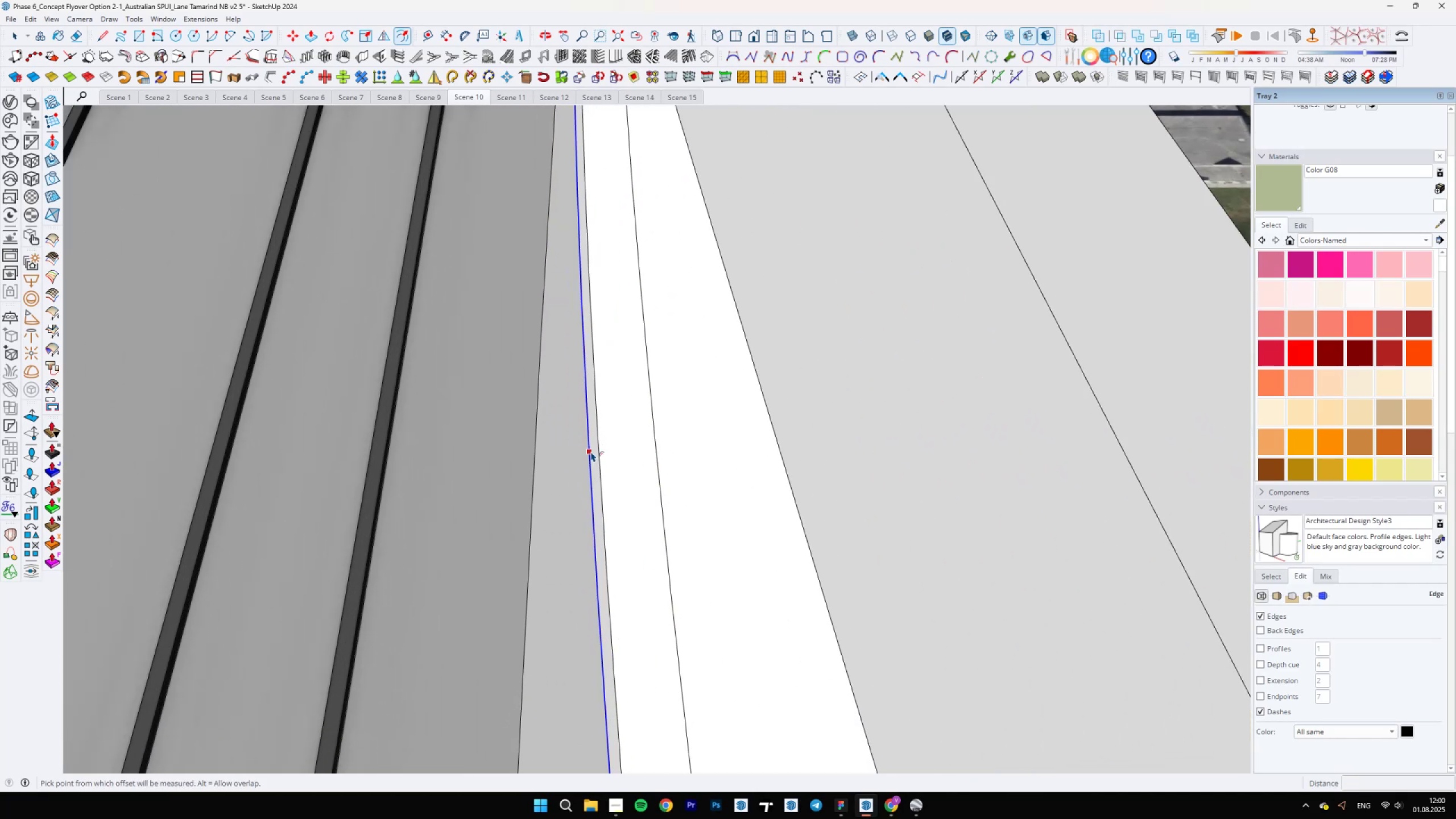 
left_click([590, 452])
 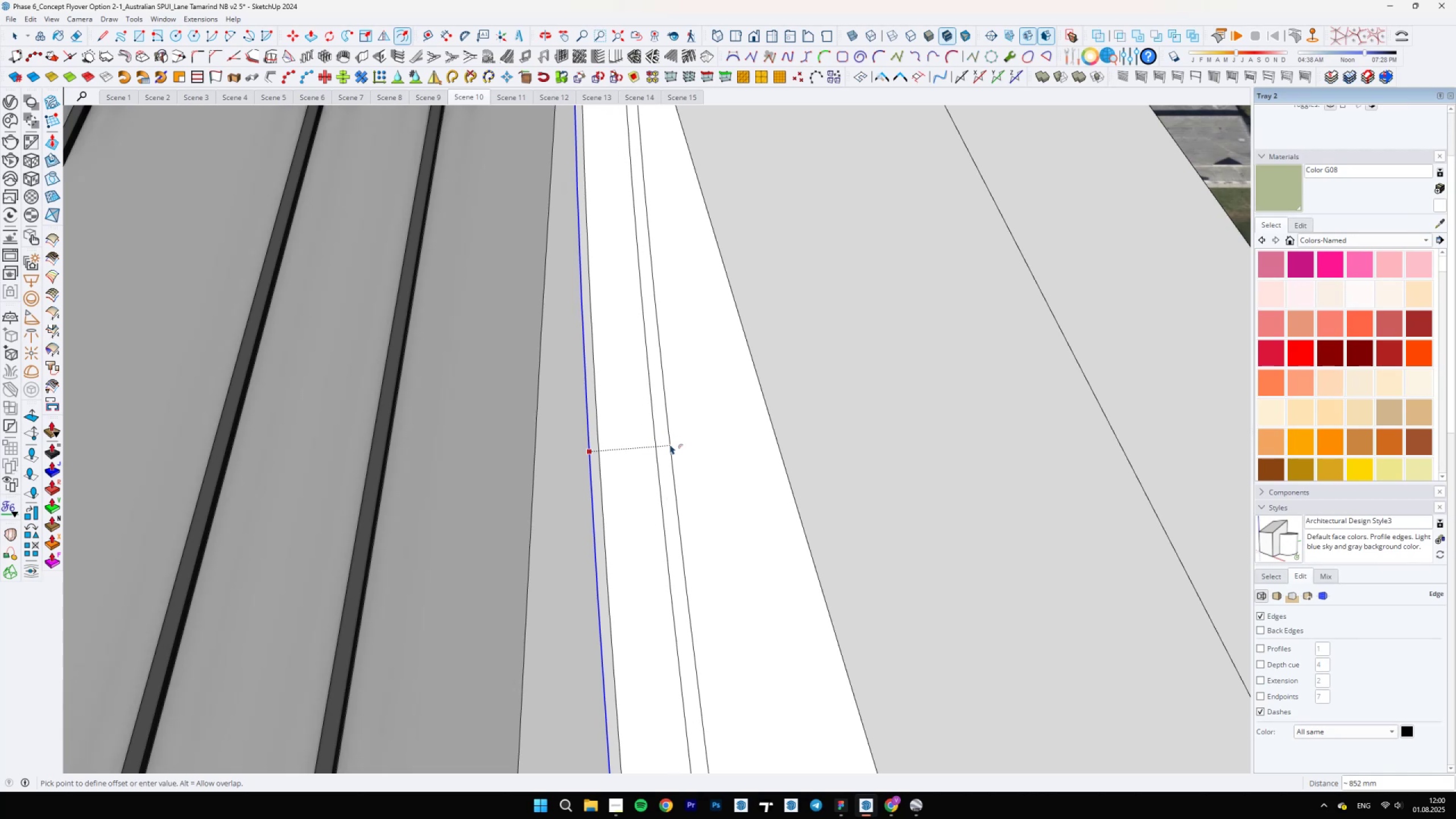 
type(800)
 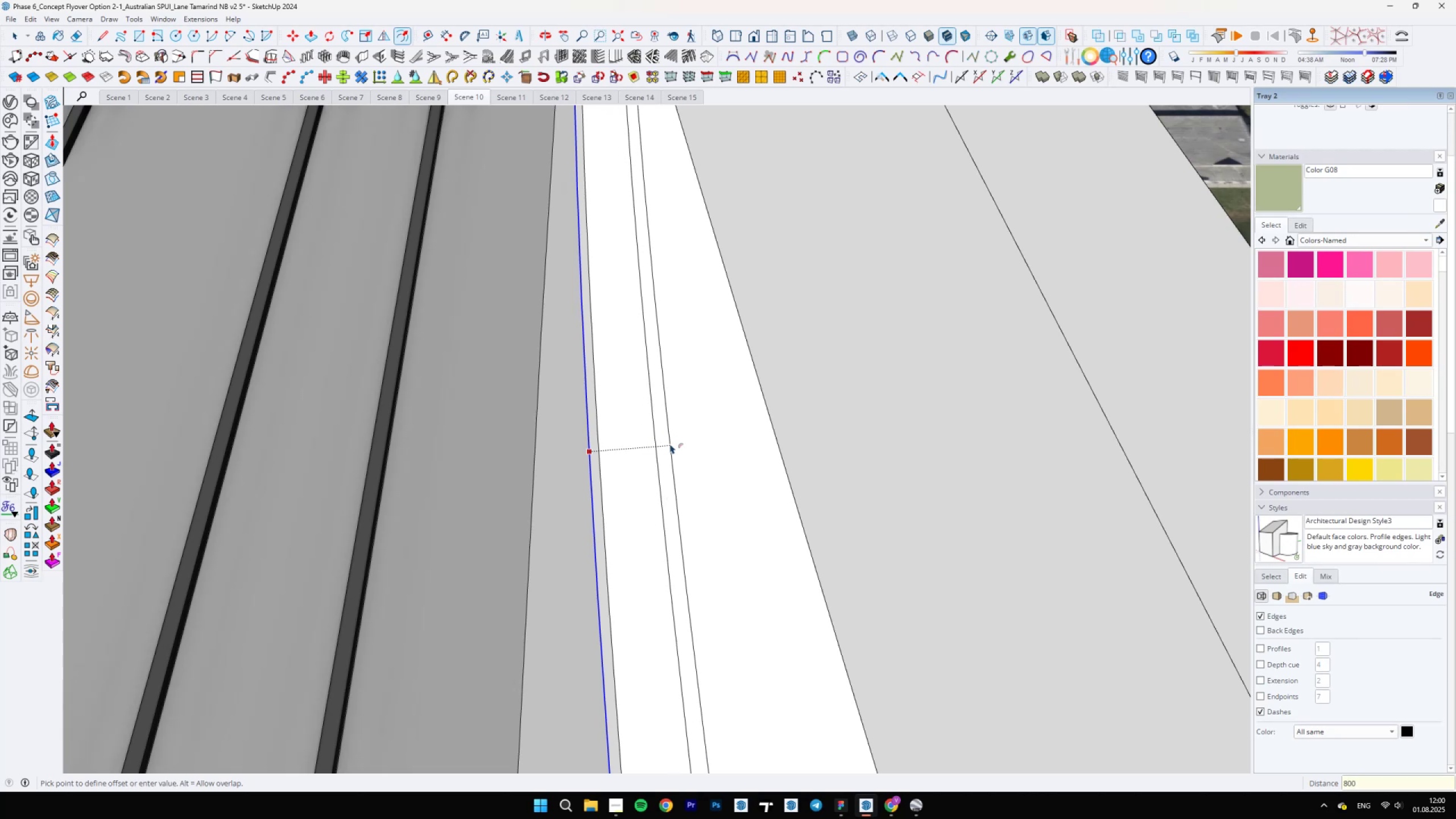 
key(Enter)
 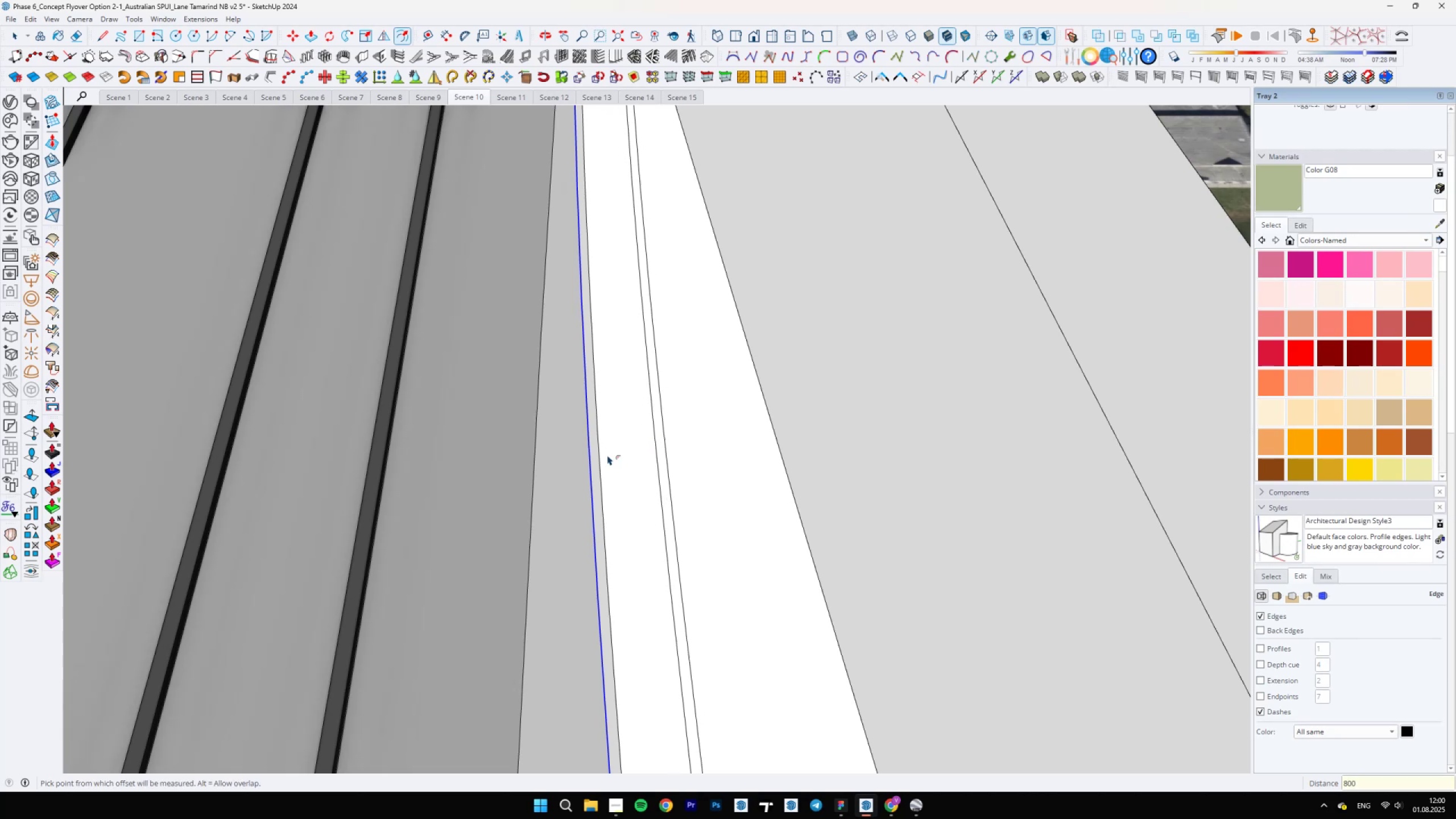 
left_click([590, 462])
 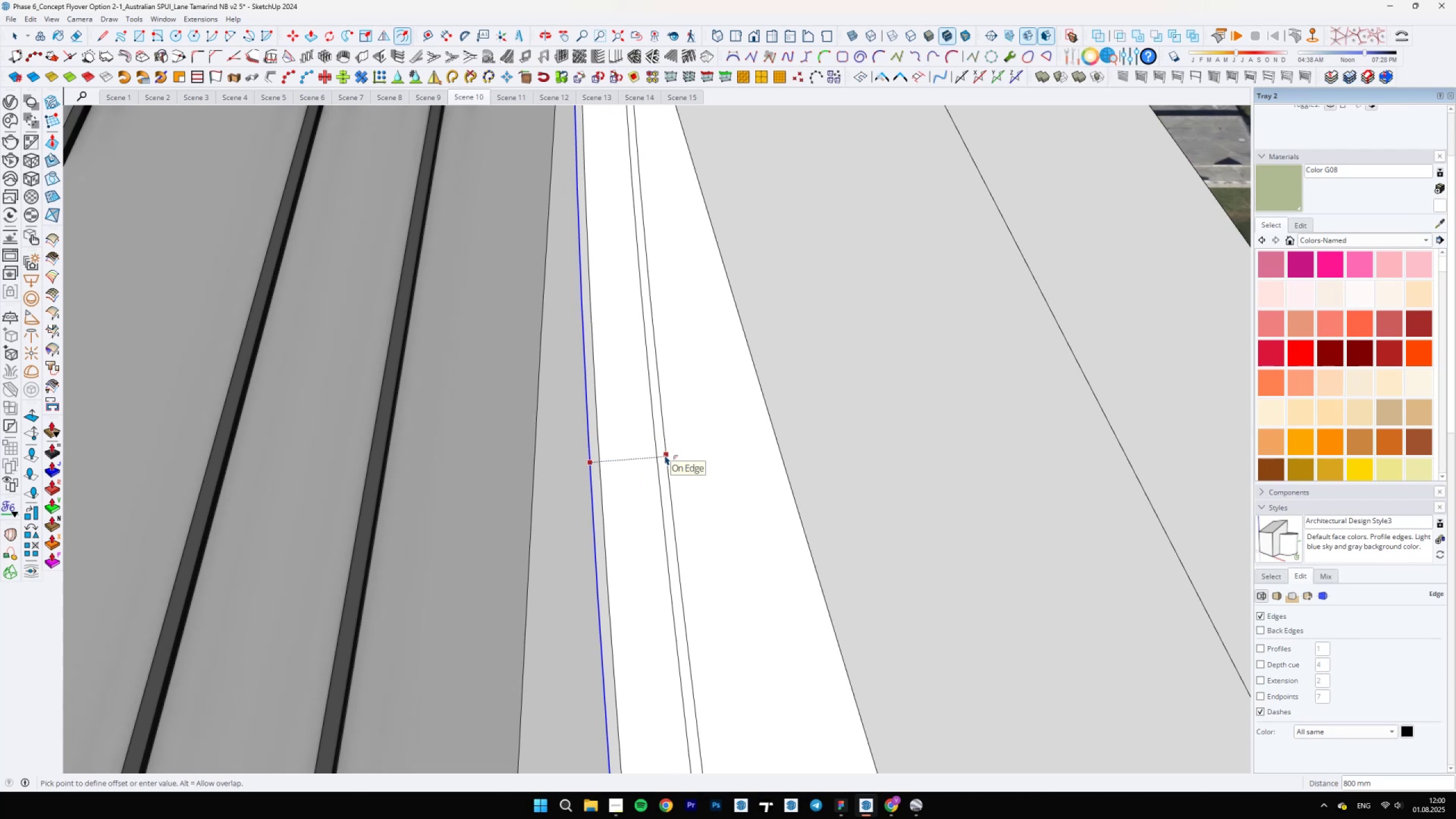 
type(950)
 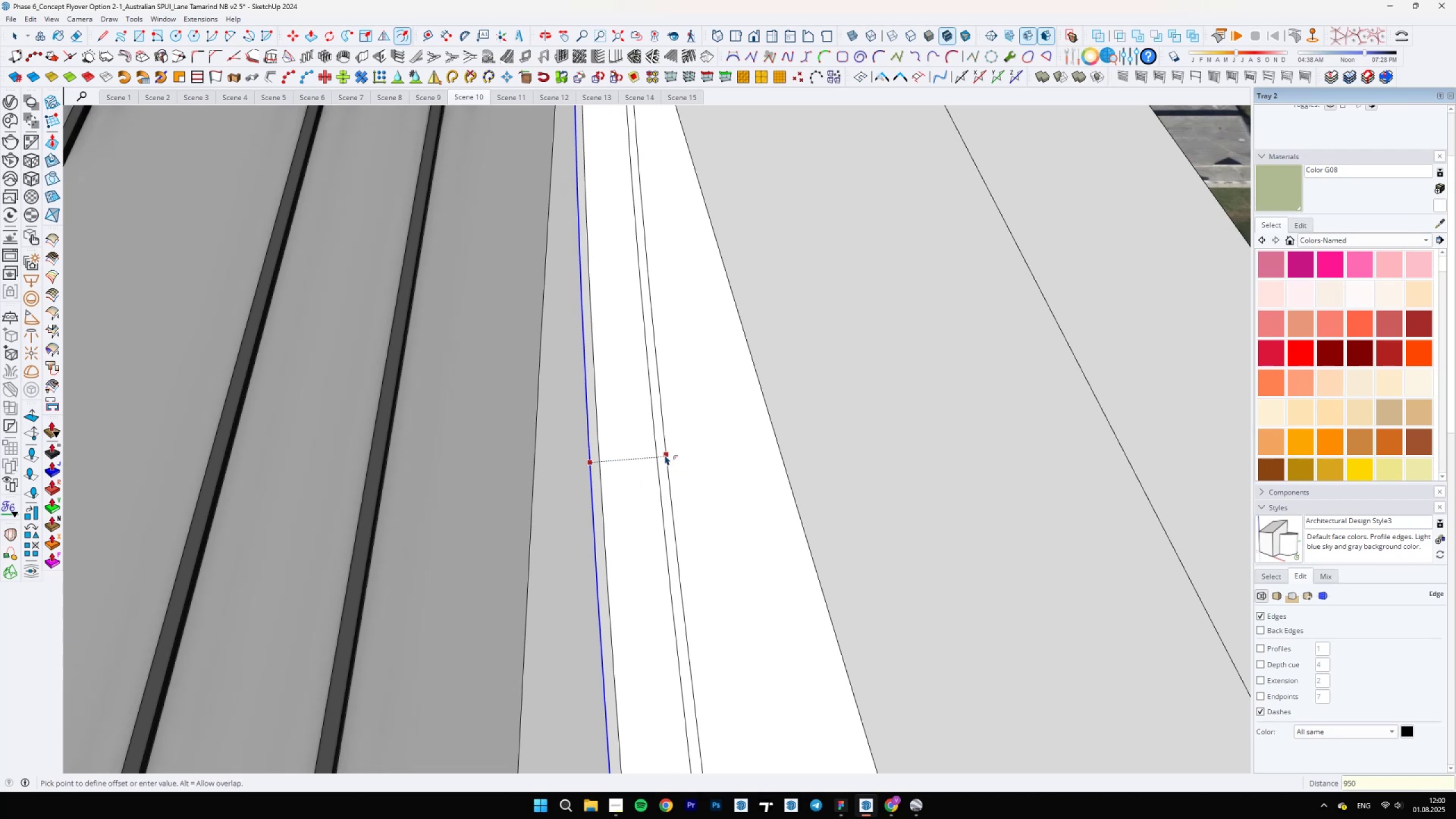 
key(Enter)
 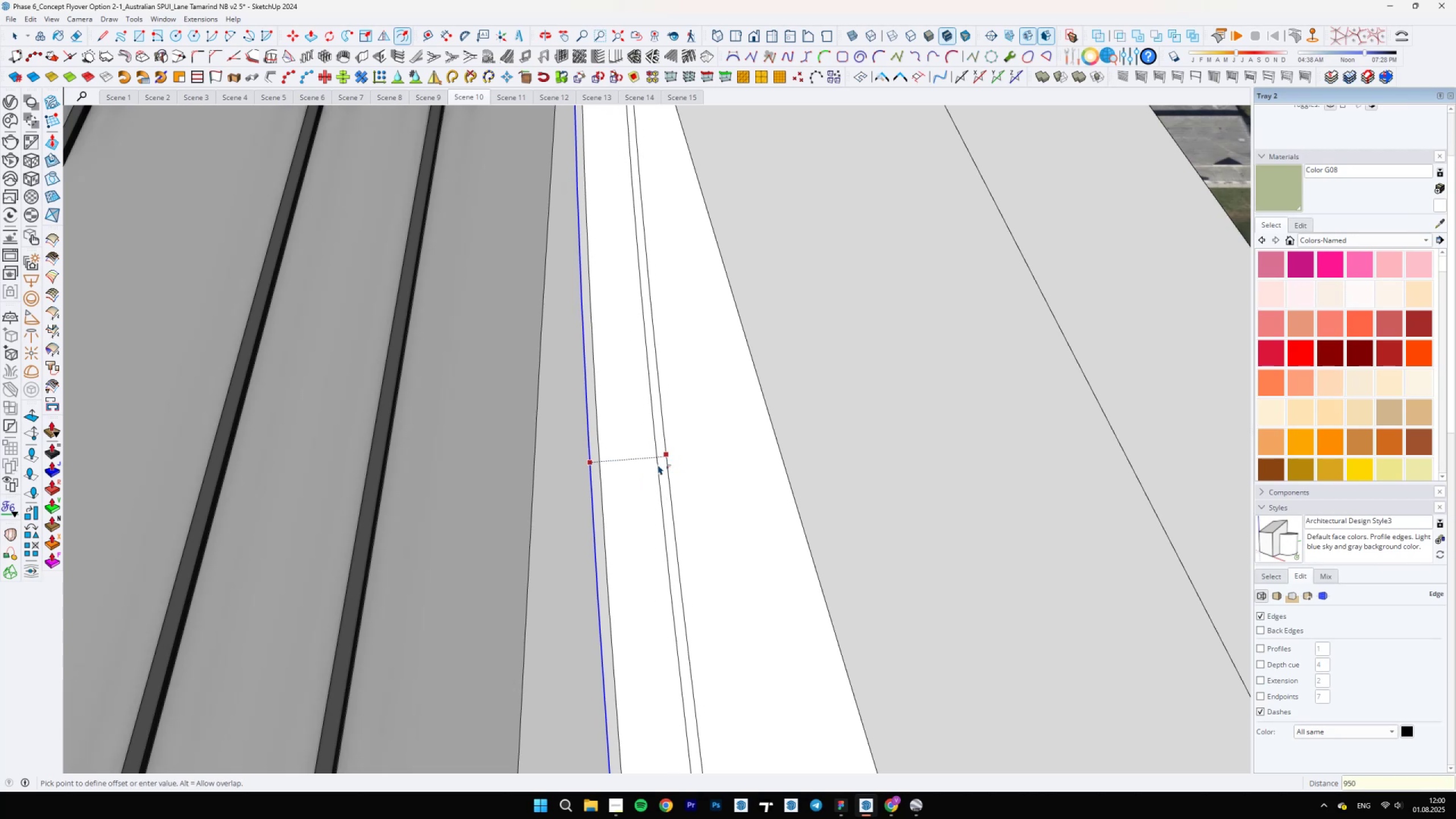 
key(Space)
 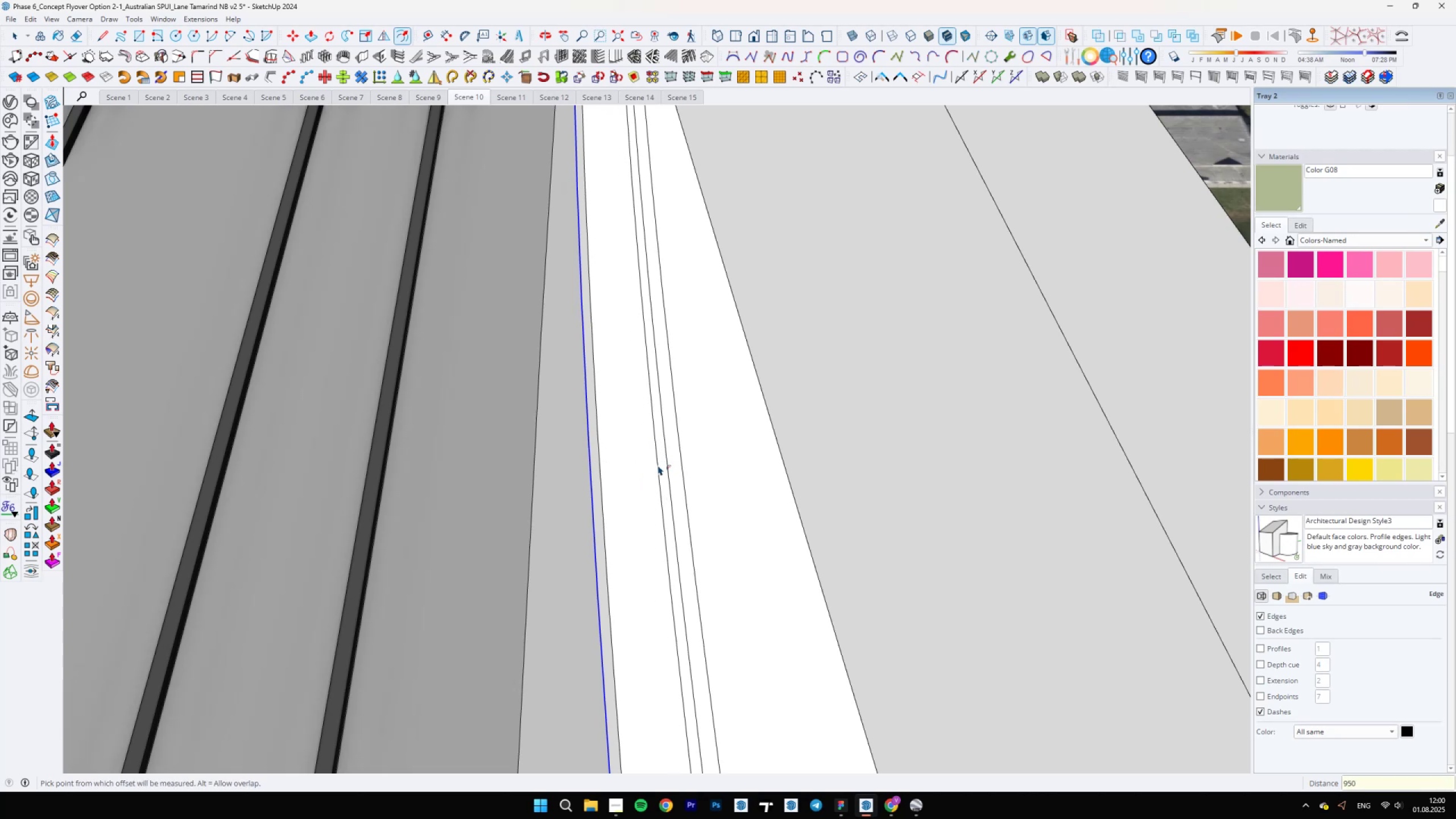 
scroll: coordinate [619, 580], scroll_direction: up, amount: 4.0
 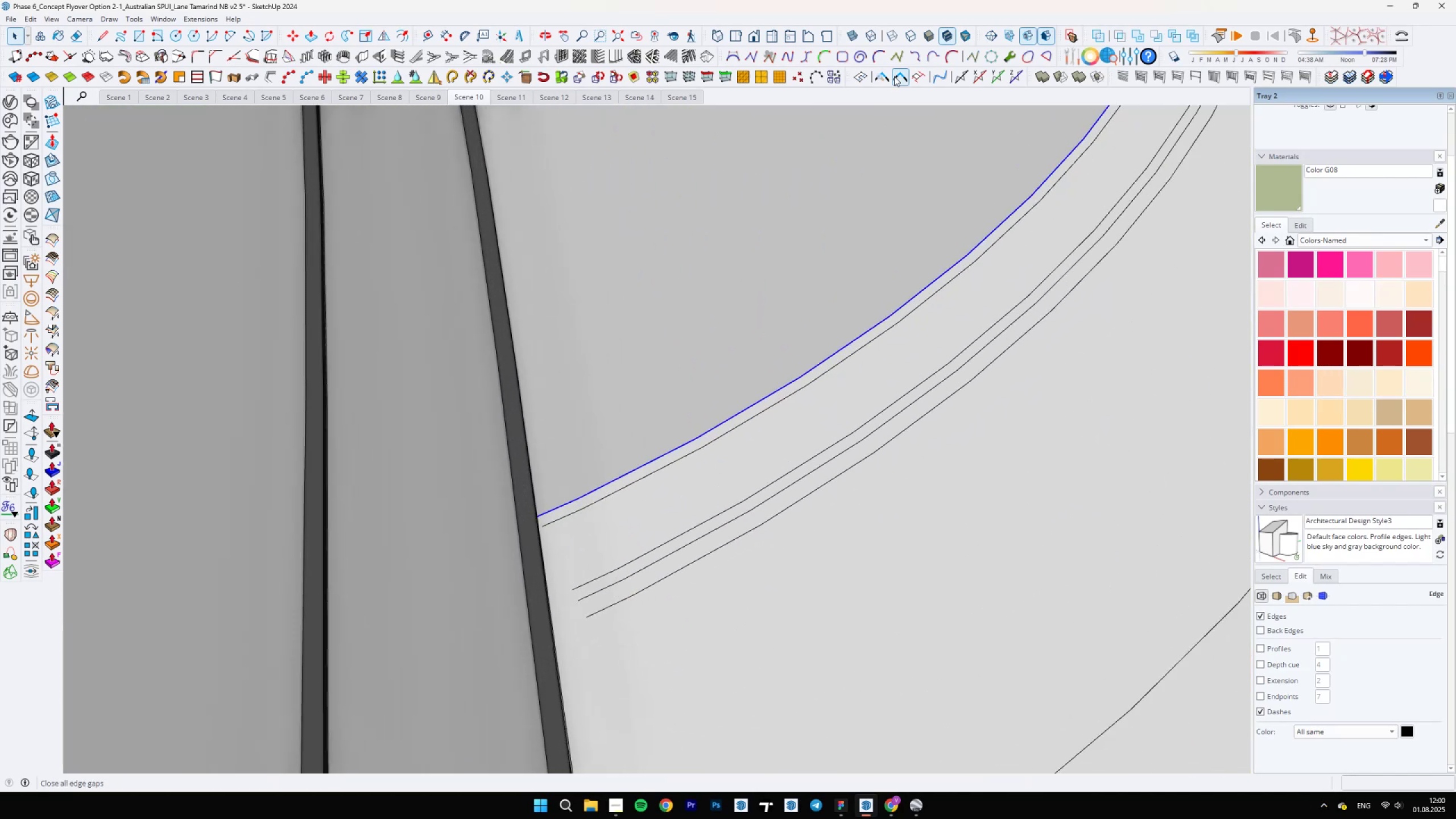 
left_click([883, 76])
 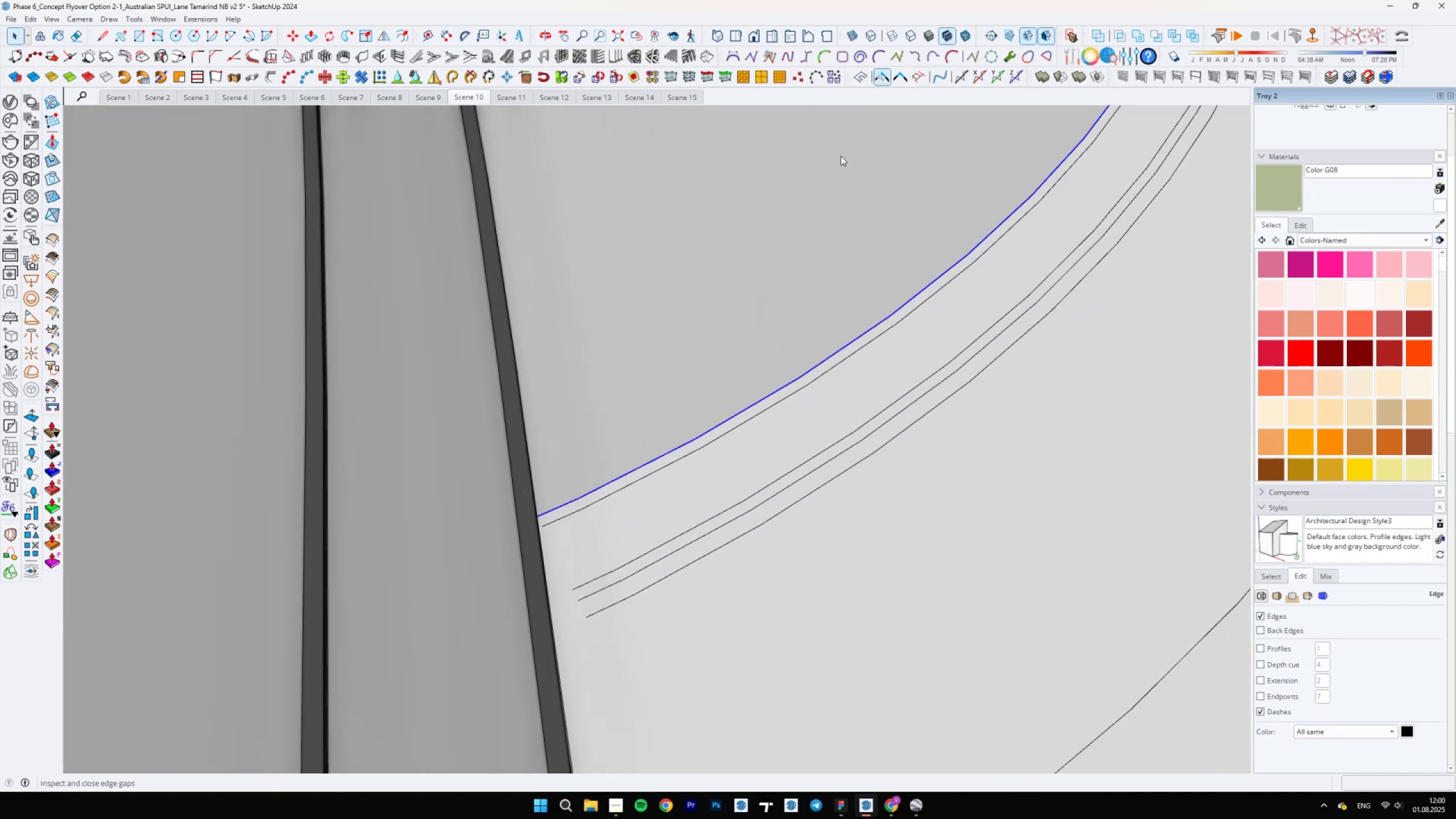 
scroll: coordinate [731, 454], scroll_direction: down, amount: 10.0
 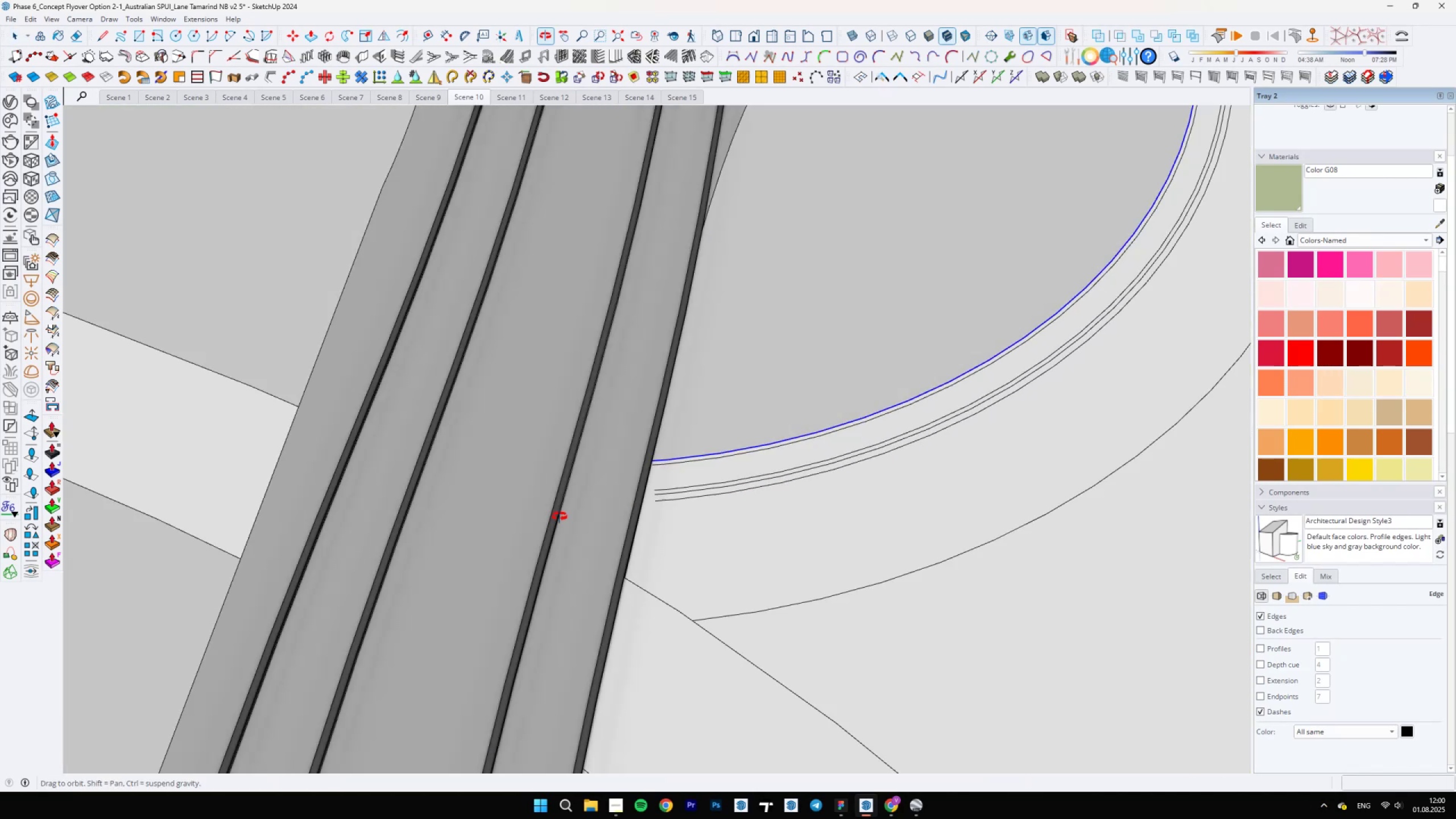 
scroll: coordinate [655, 399], scroll_direction: up, amount: 15.0
 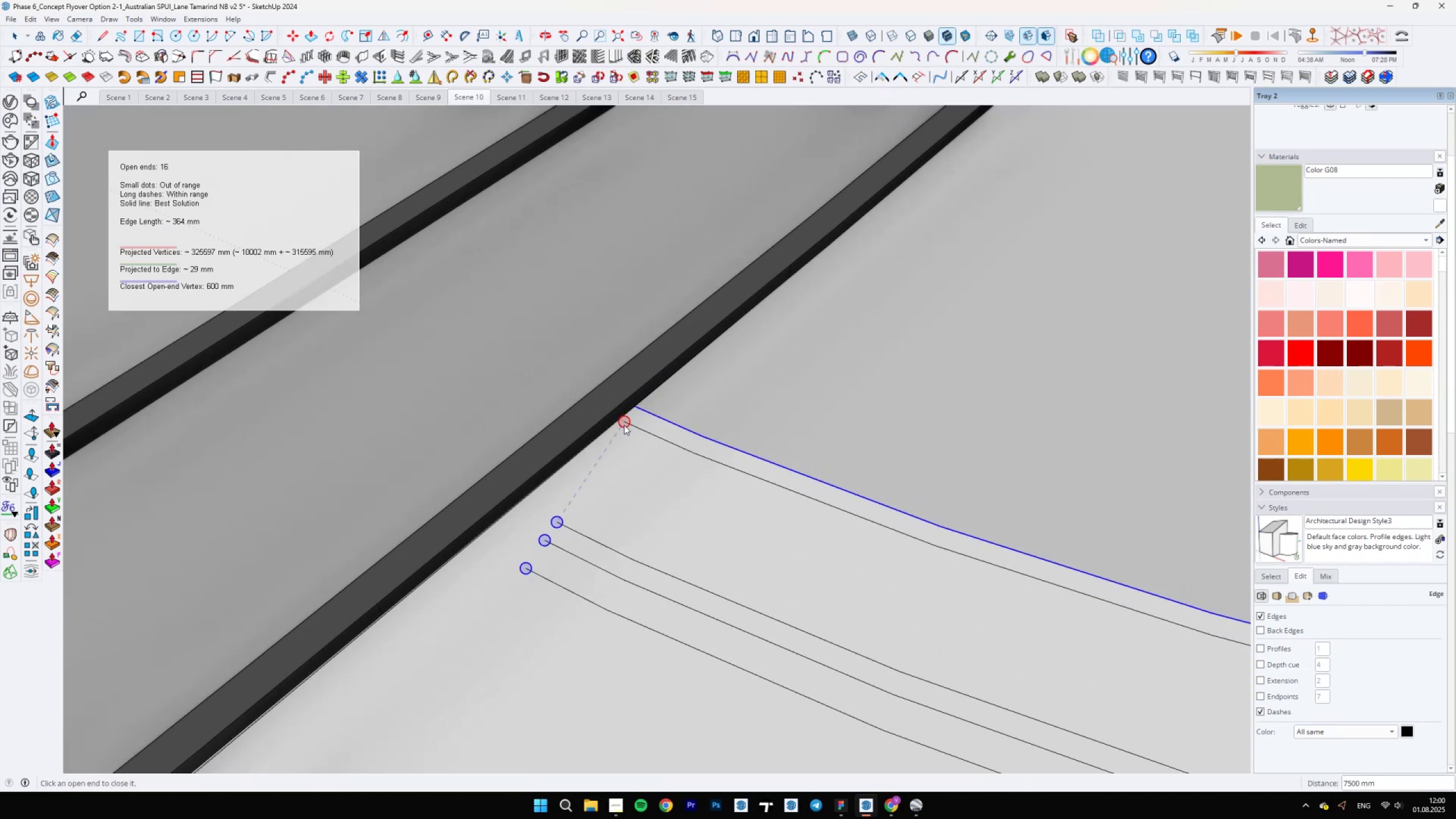 
left_click([624, 425])
 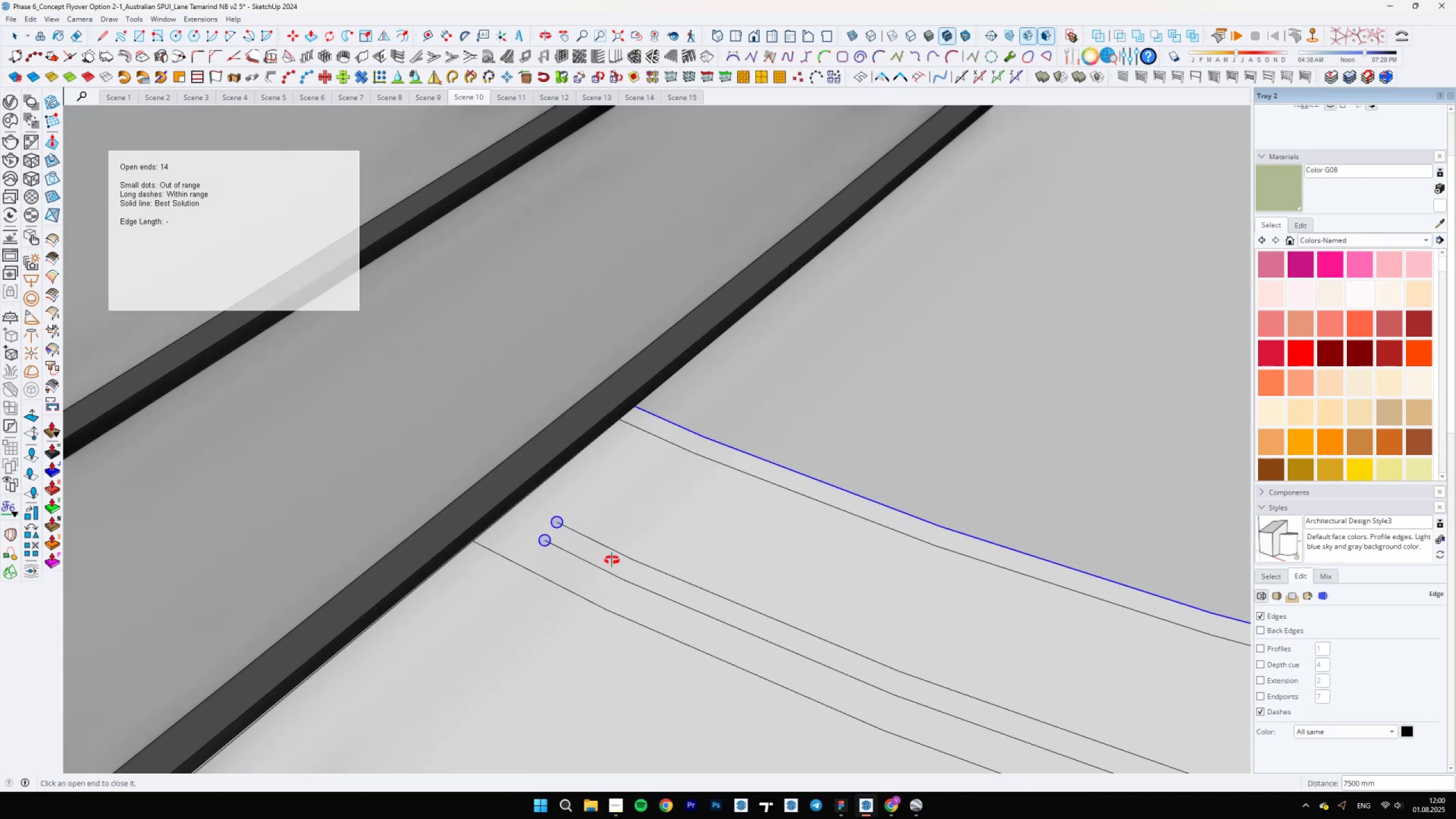 
left_click([522, 445])
 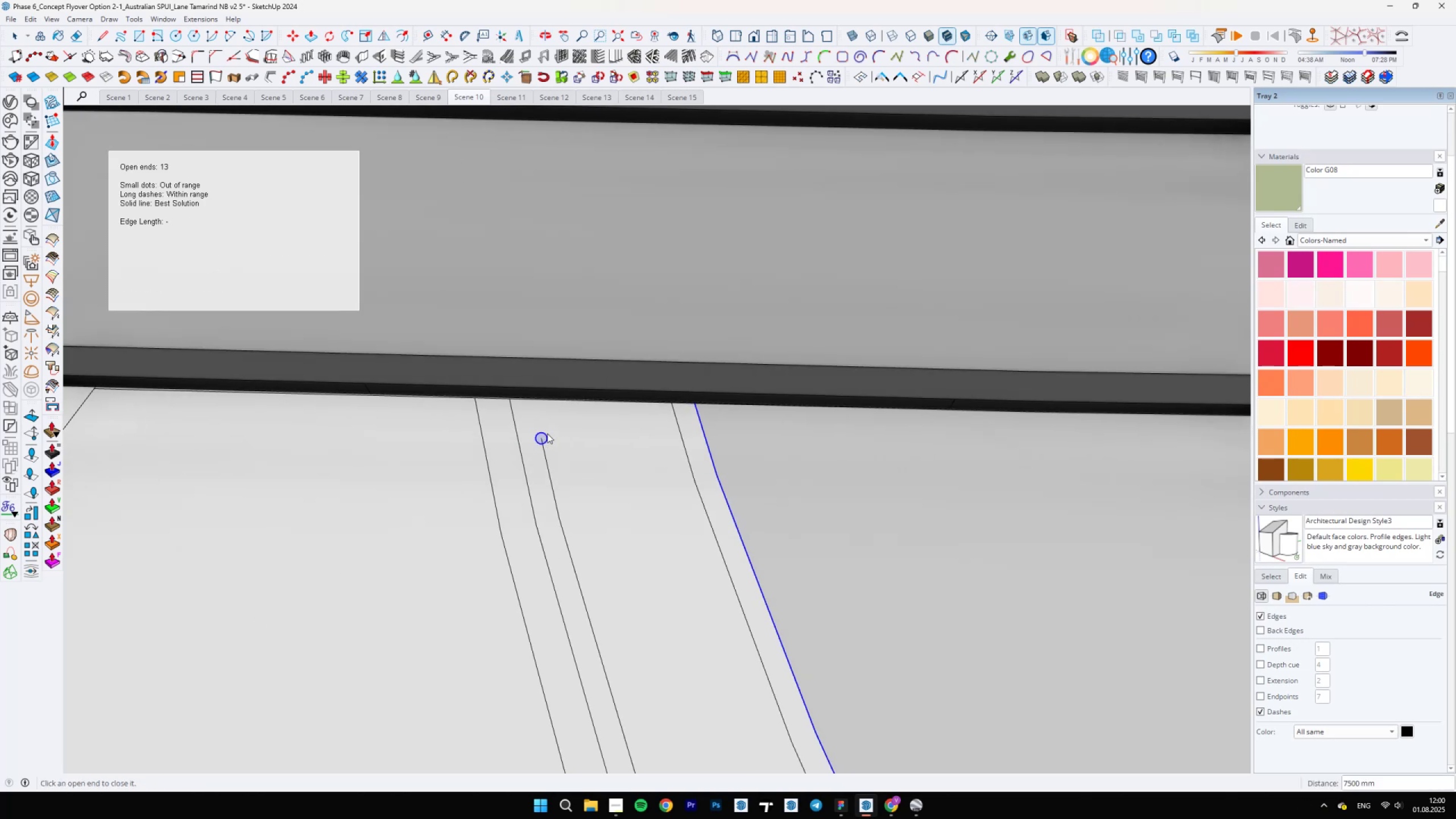 
double_click([544, 437])
 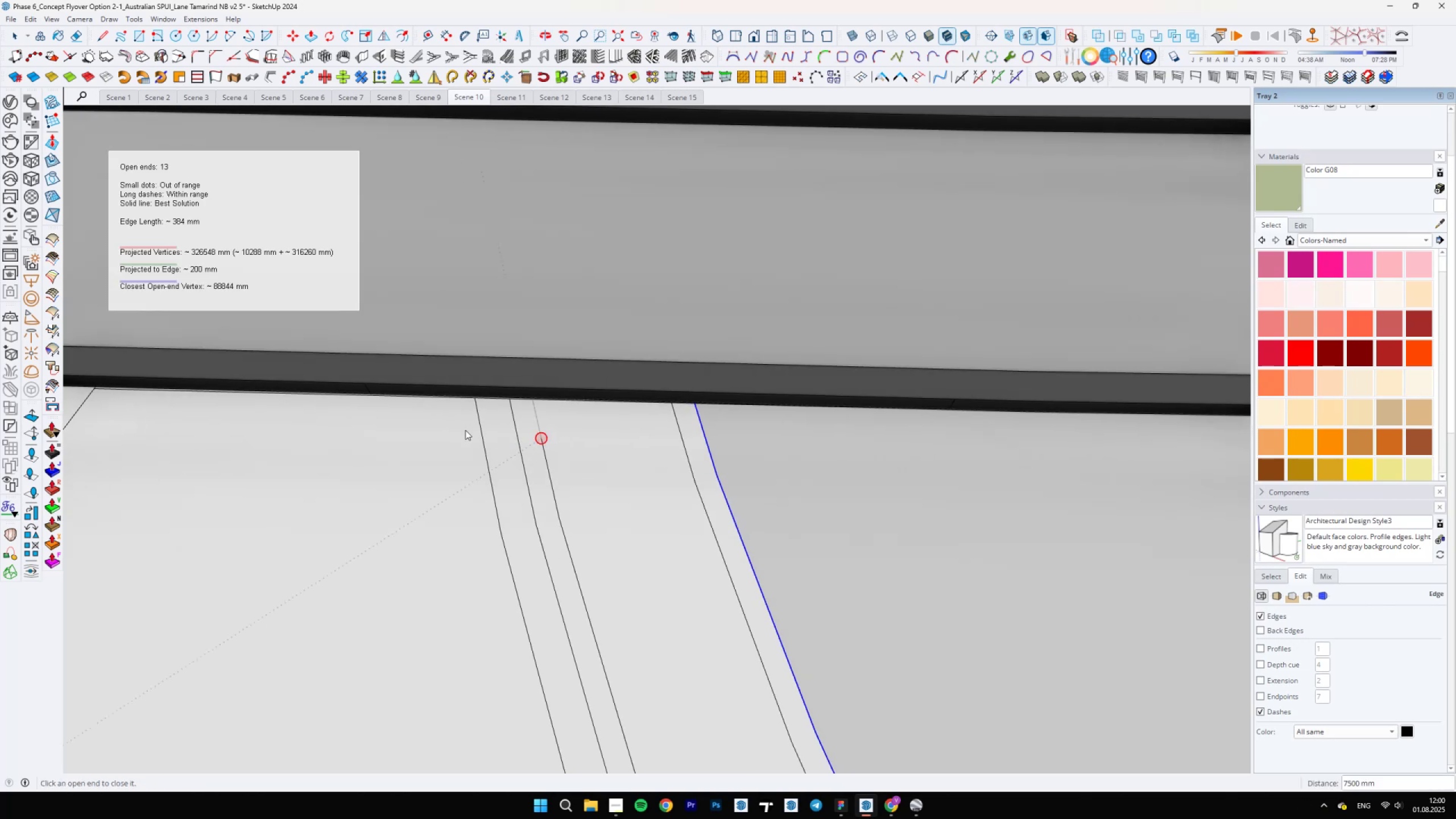 
scroll: coordinate [449, 532], scroll_direction: down, amount: 36.0
 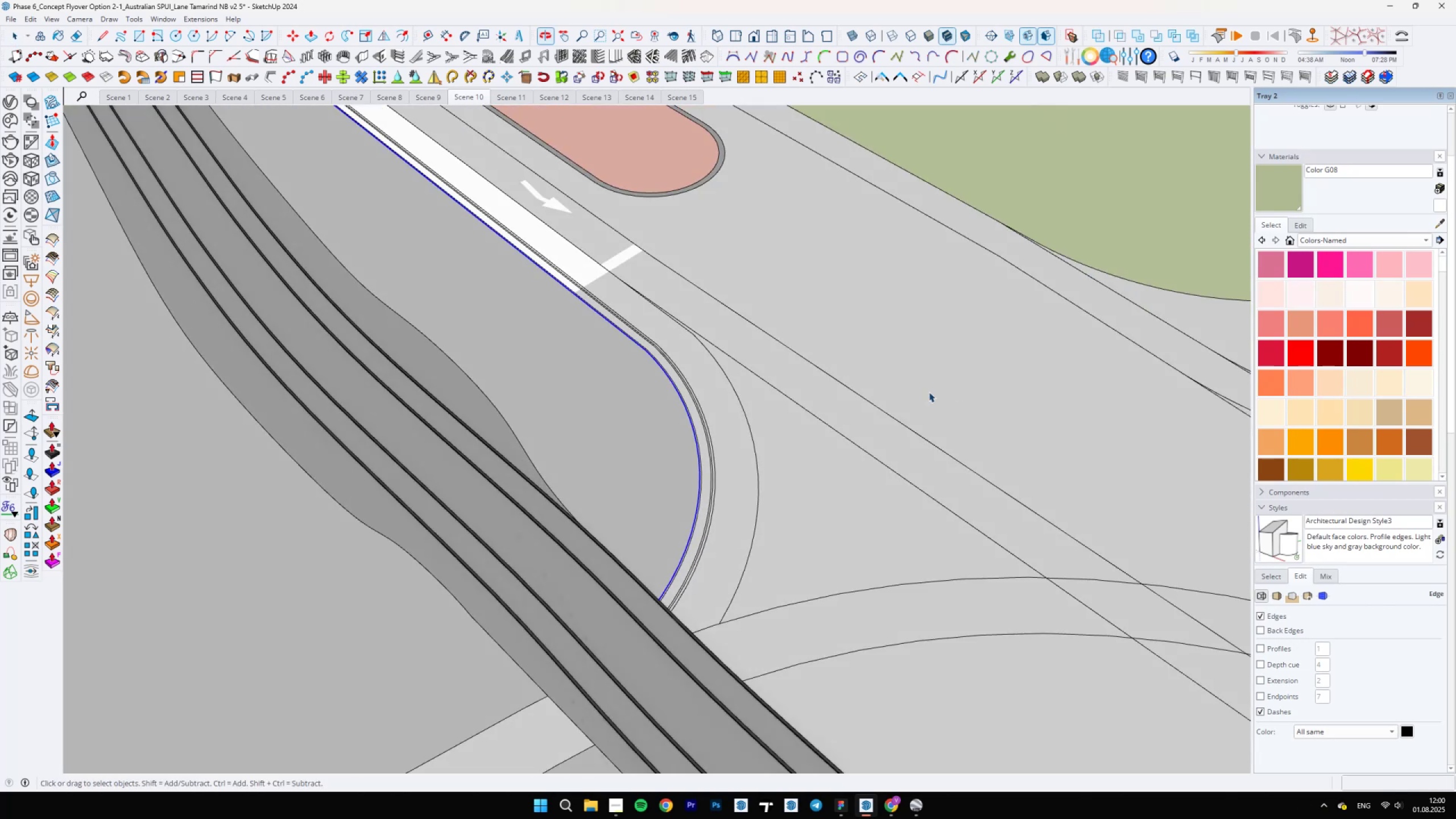 
key(Space)
 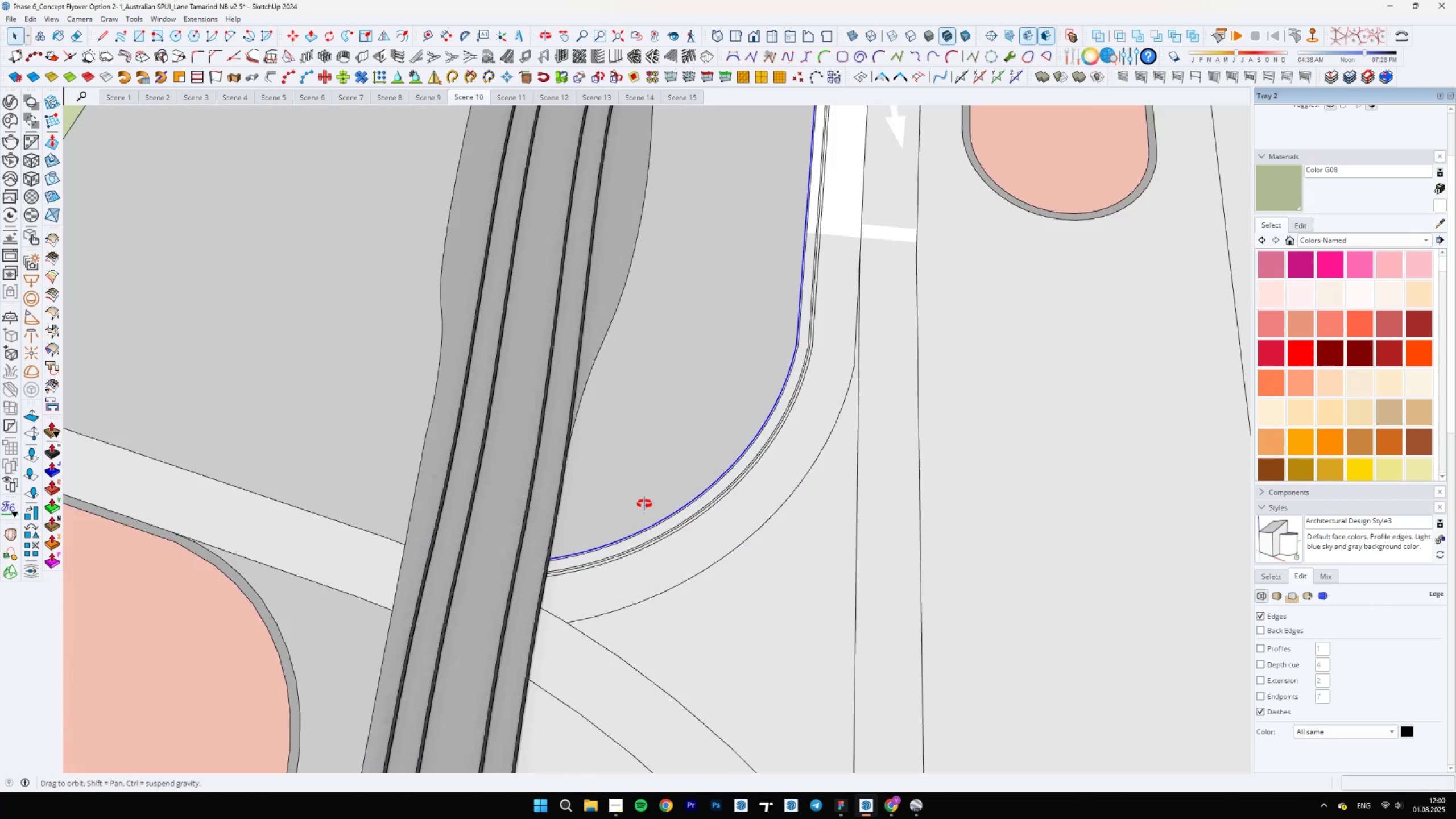 
scroll: coordinate [866, 553], scroll_direction: up, amount: 10.0
 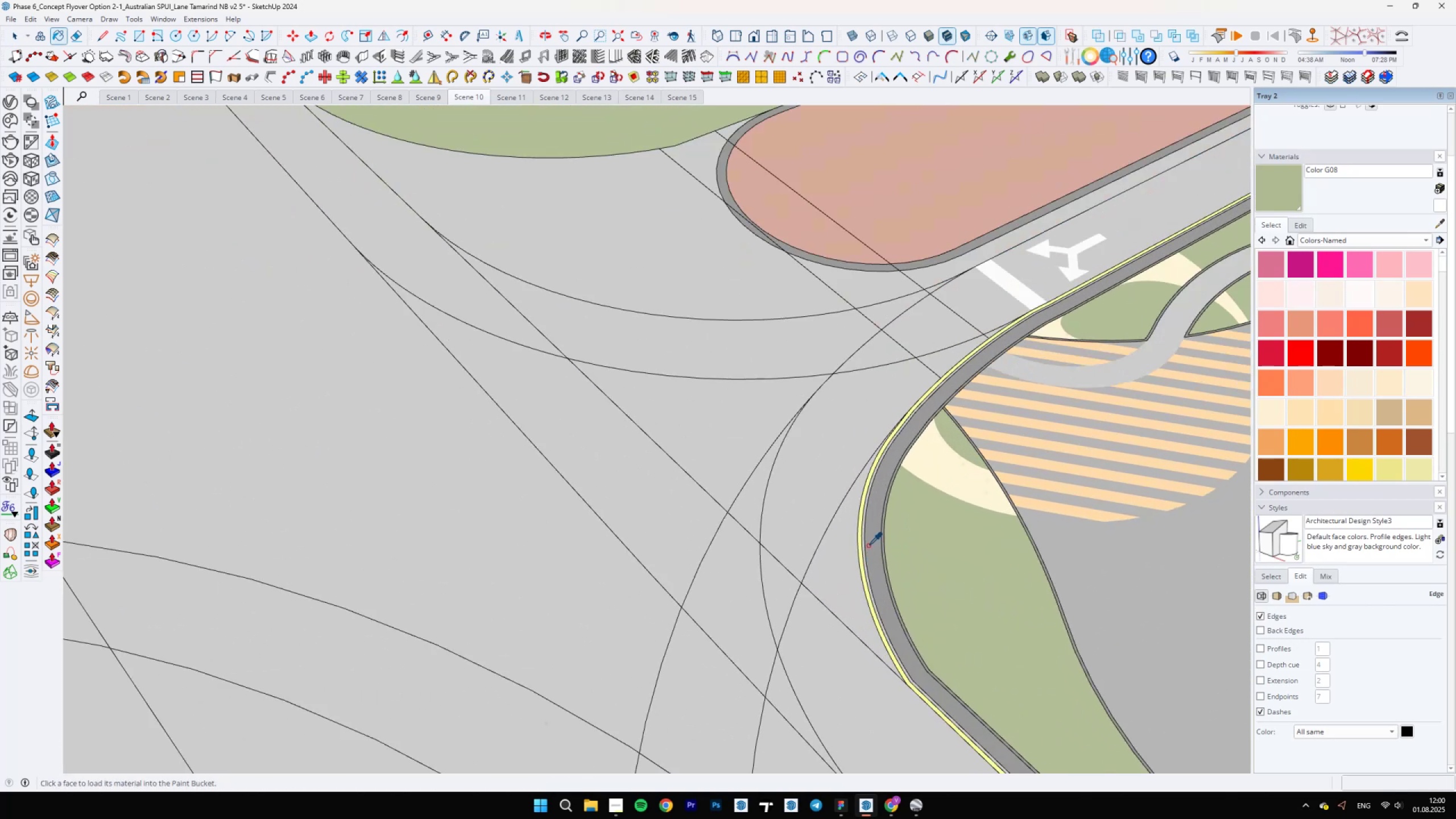 
key(B)
 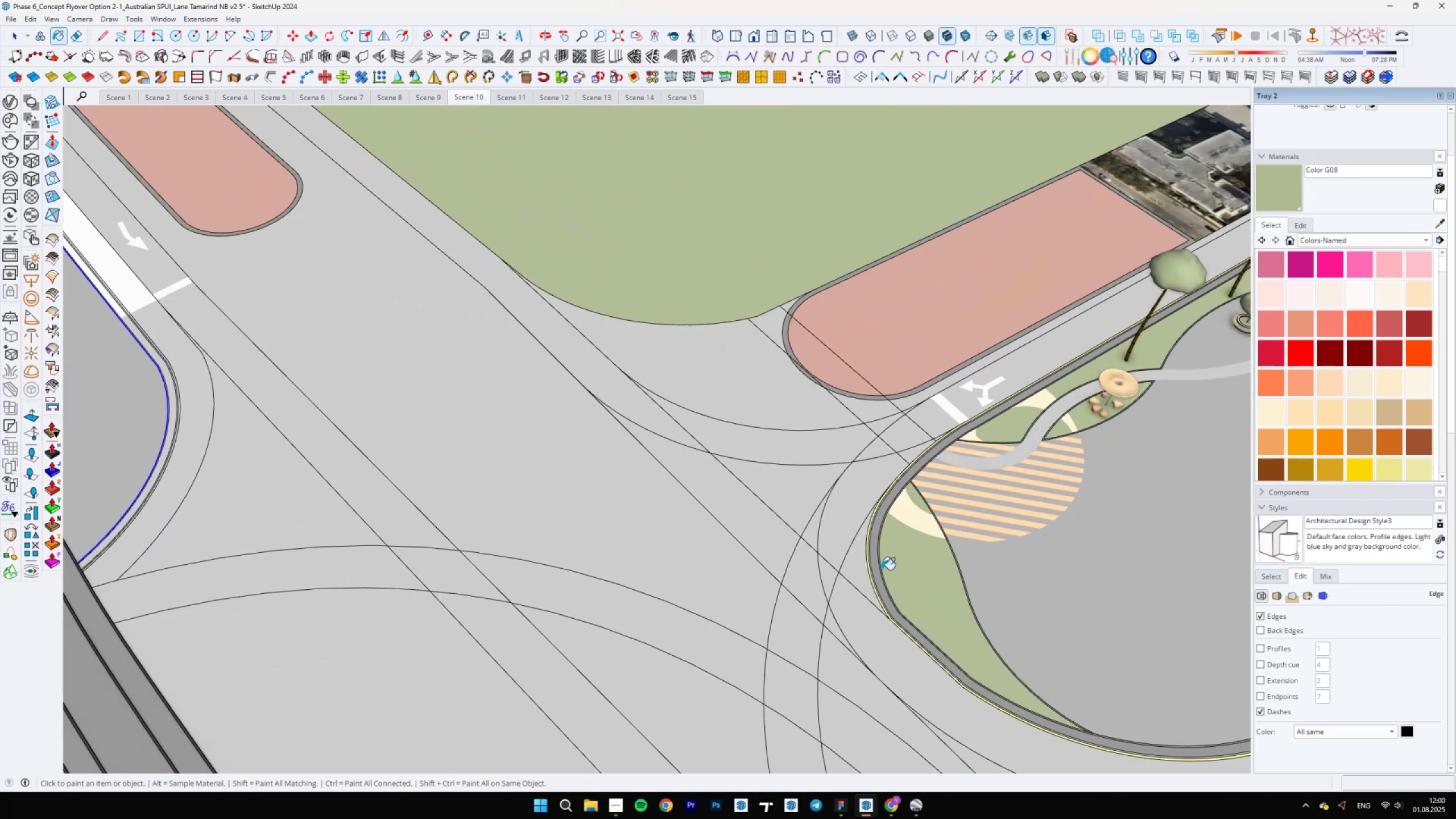 
hold_key(key=AltLeft, duration=0.78)
left_click([868, 545])
 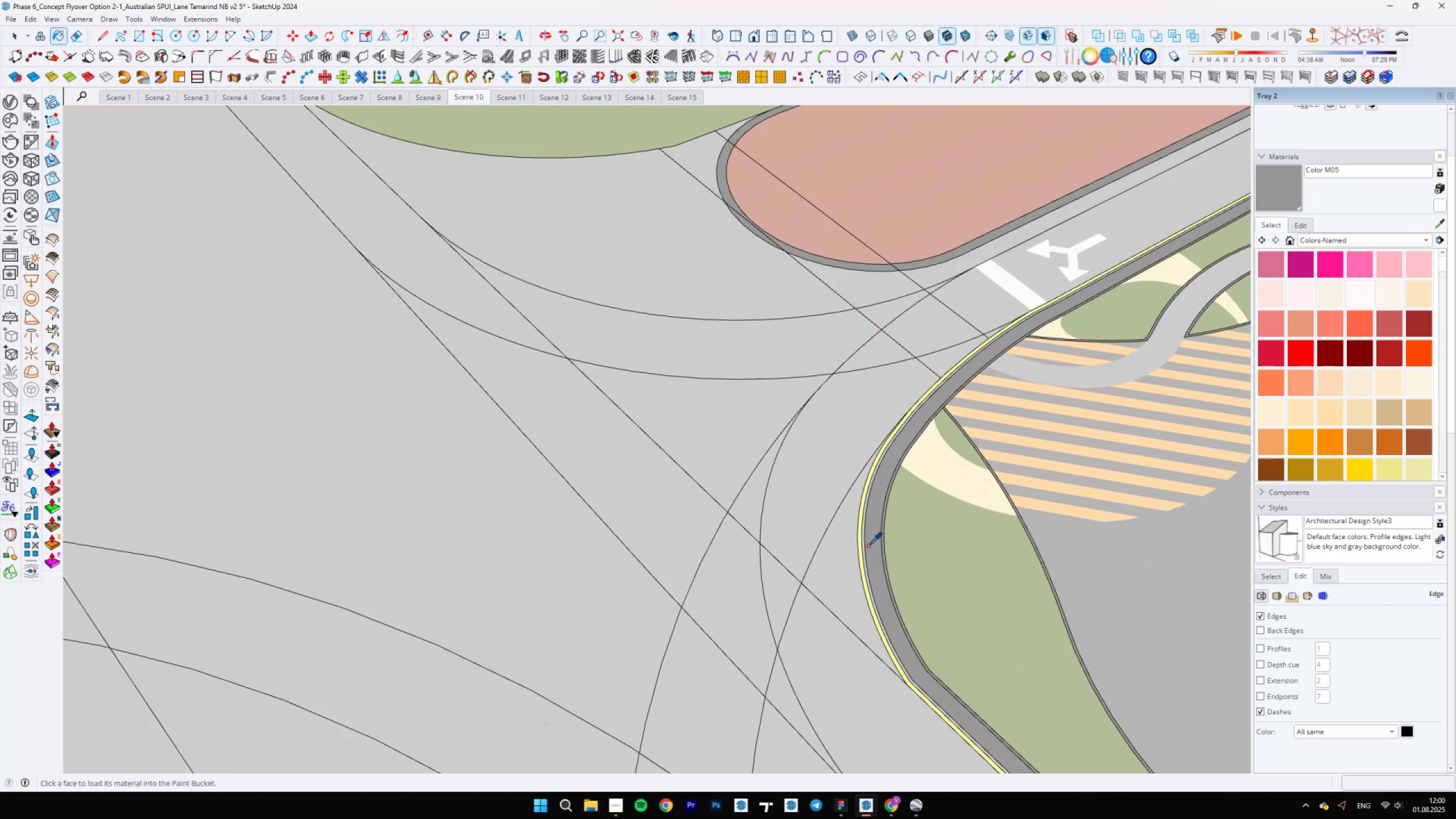 
scroll: coordinate [462, 490], scroll_direction: down, amount: 6.0
 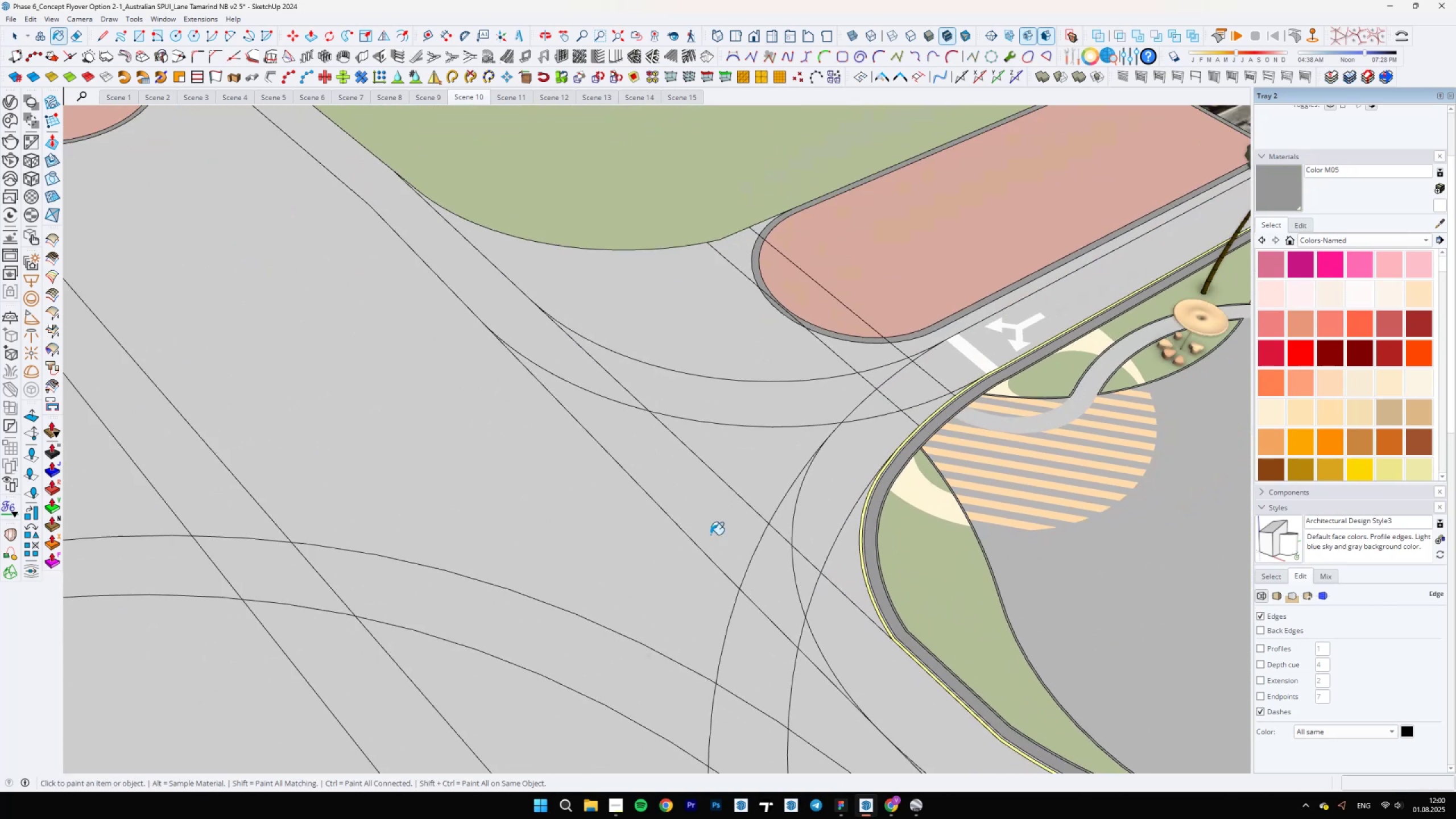 
hold_key(key=ShiftLeft, duration=0.74)
 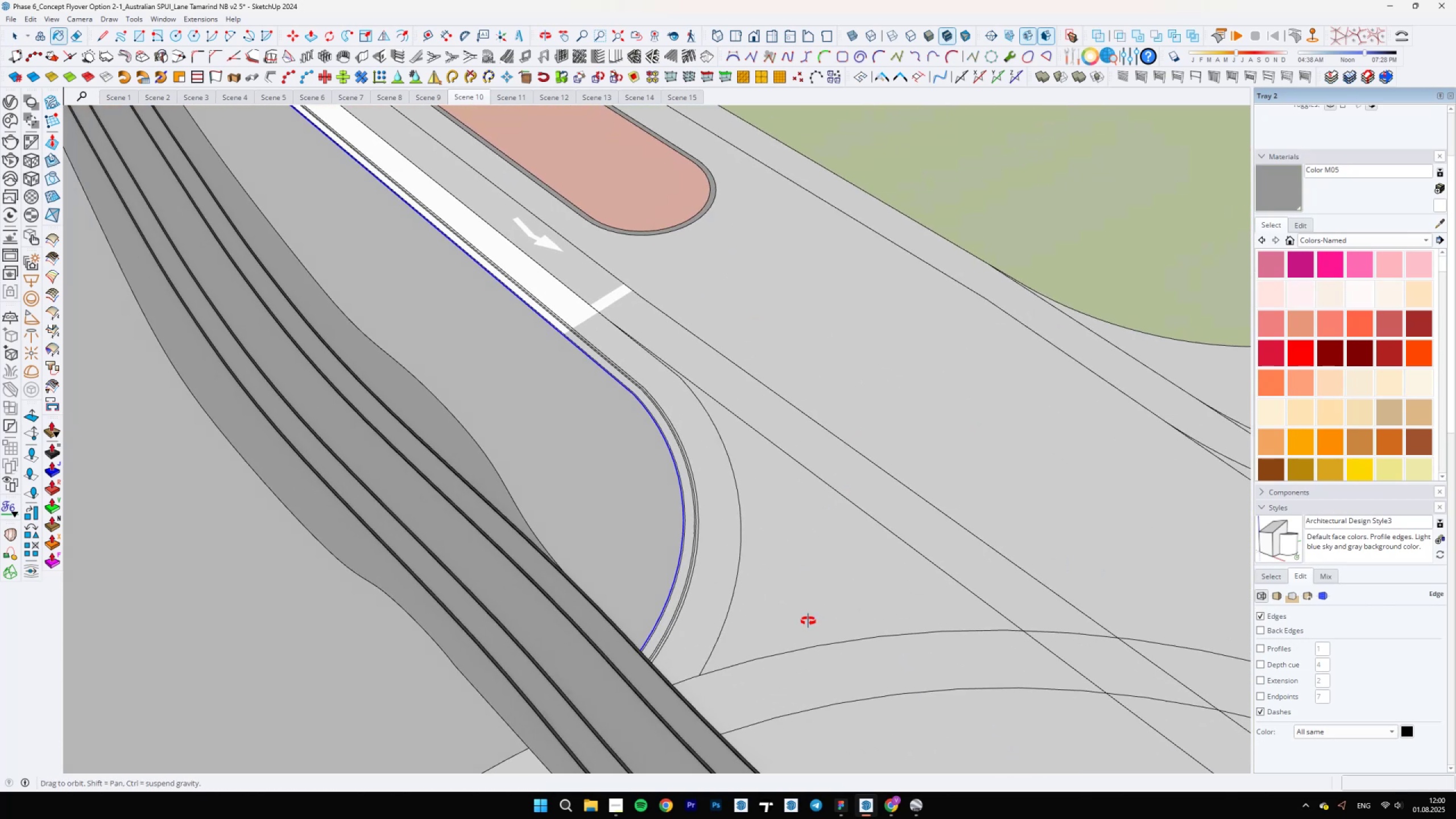 
scroll: coordinate [605, 610], scroll_direction: up, amount: 18.0
 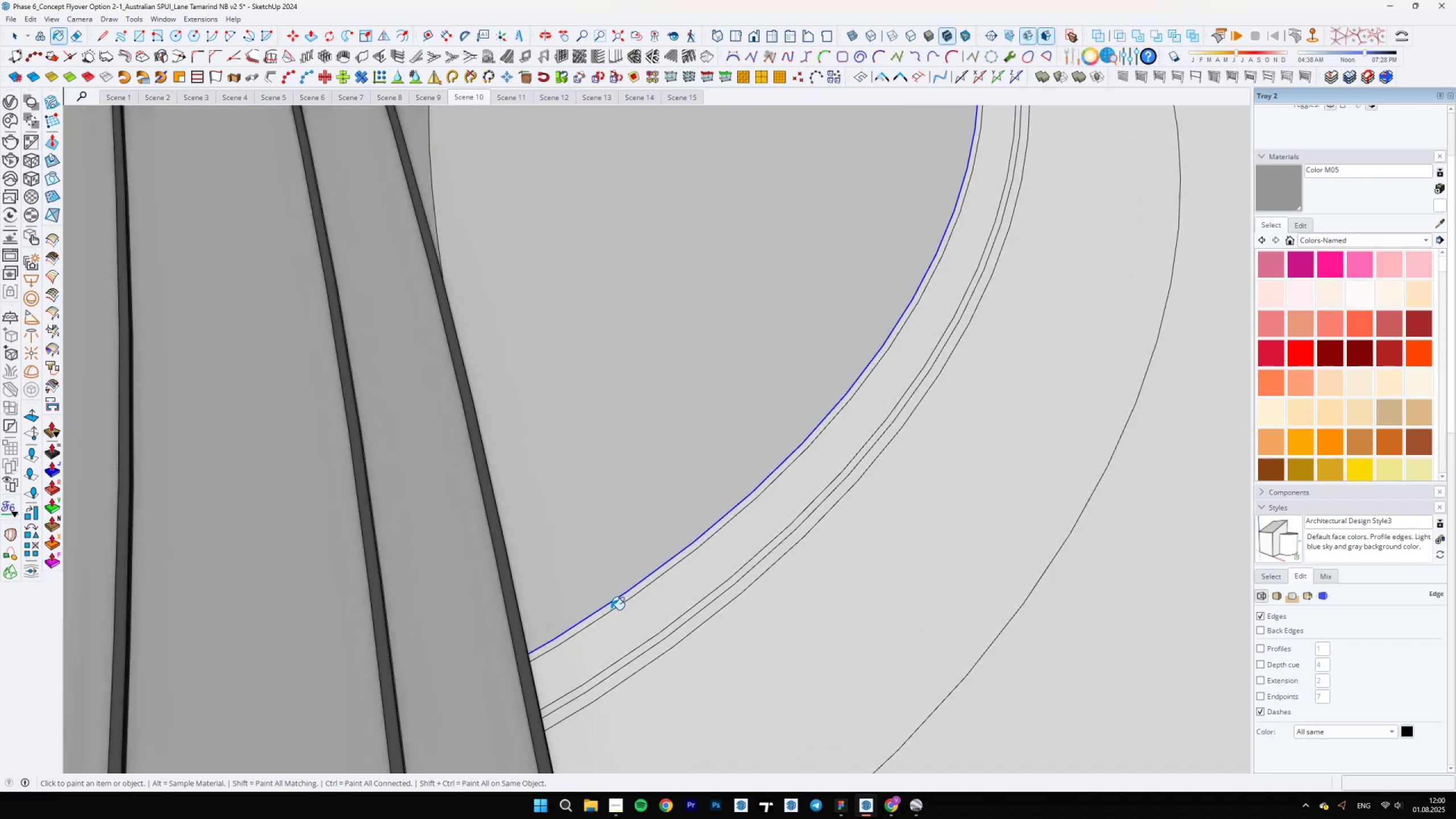 
left_click([611, 609])
 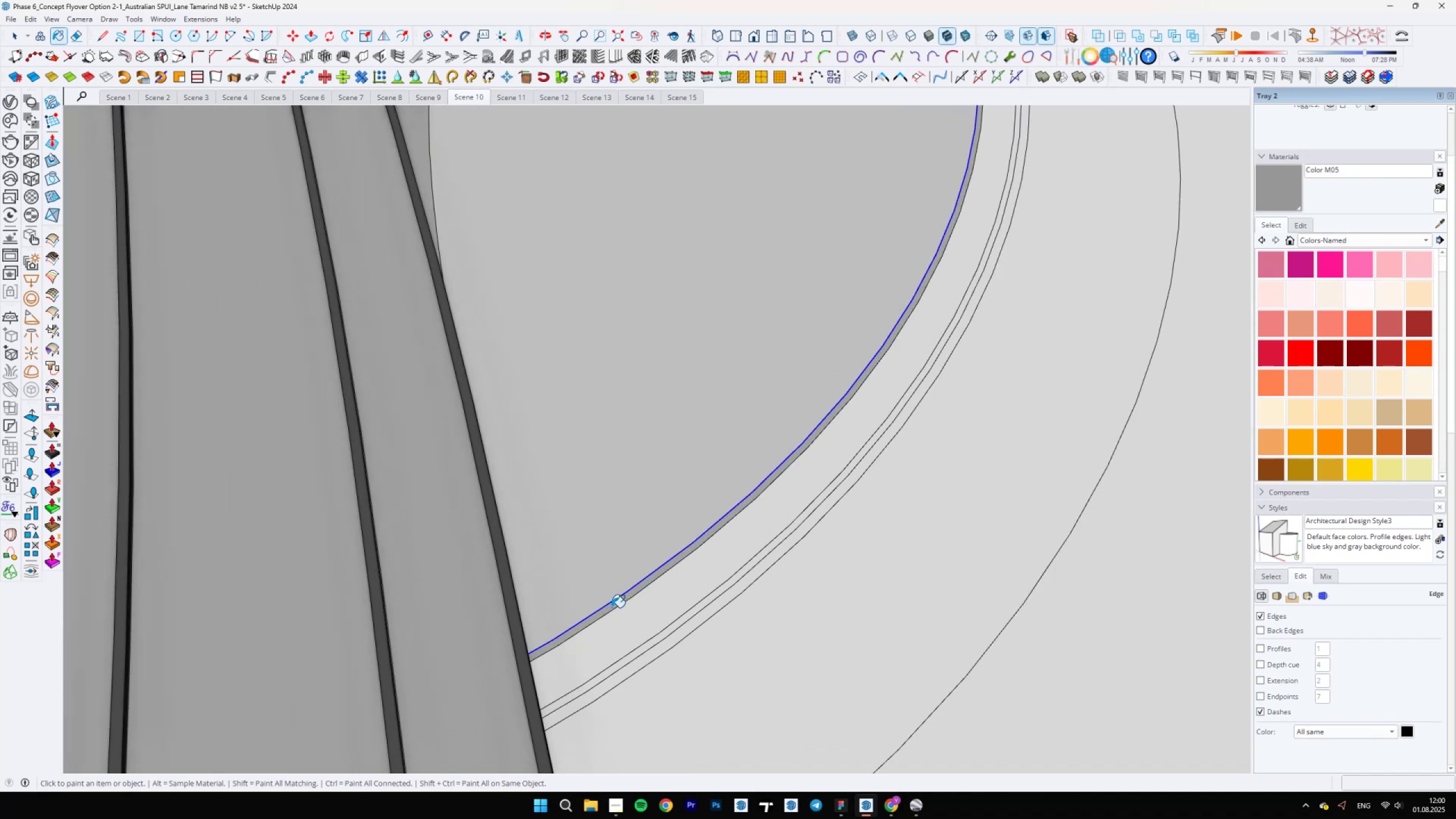 
left_click([619, 614])
 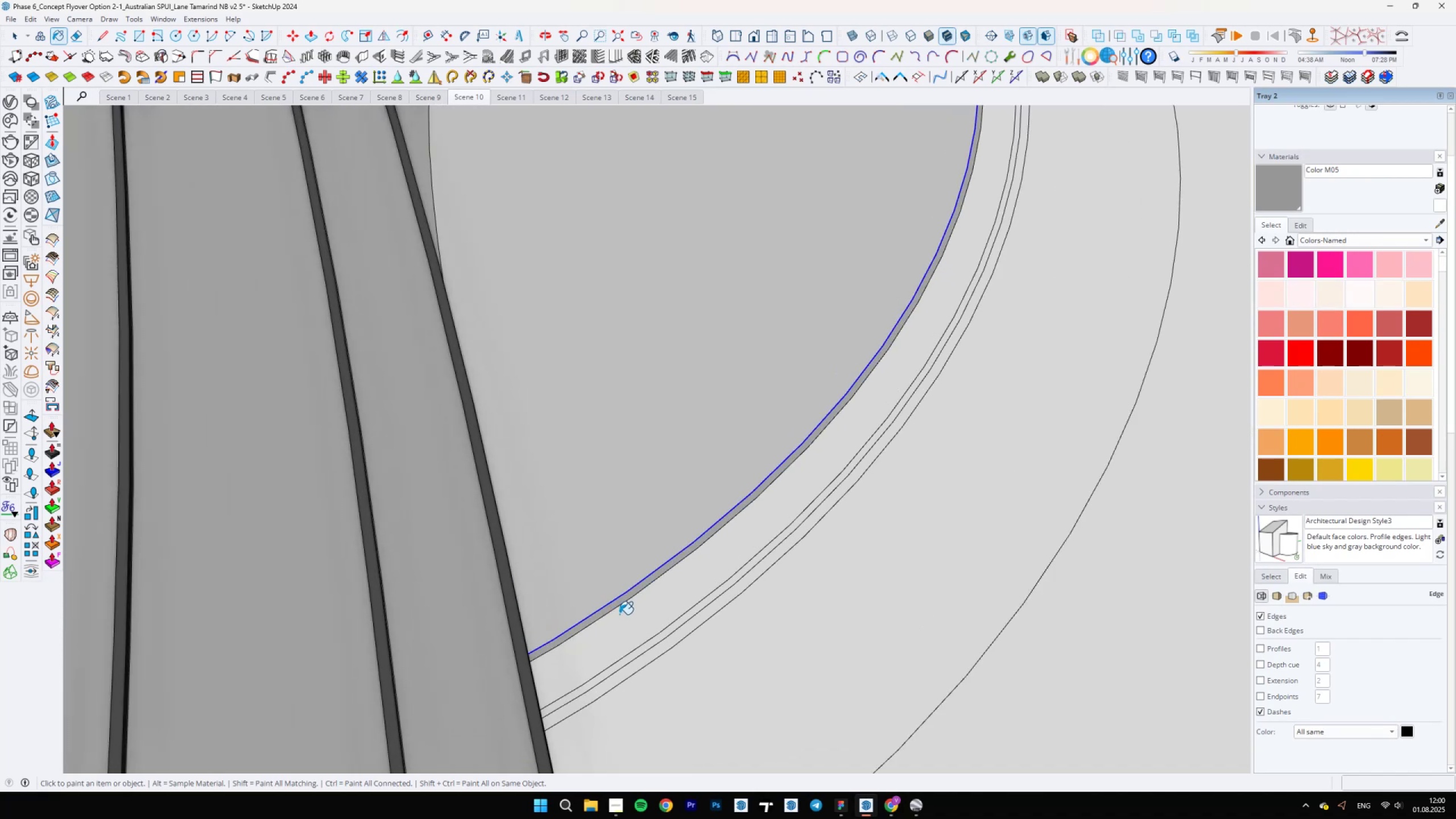 
scroll: coordinate [760, 417], scroll_direction: down, amount: 6.0
 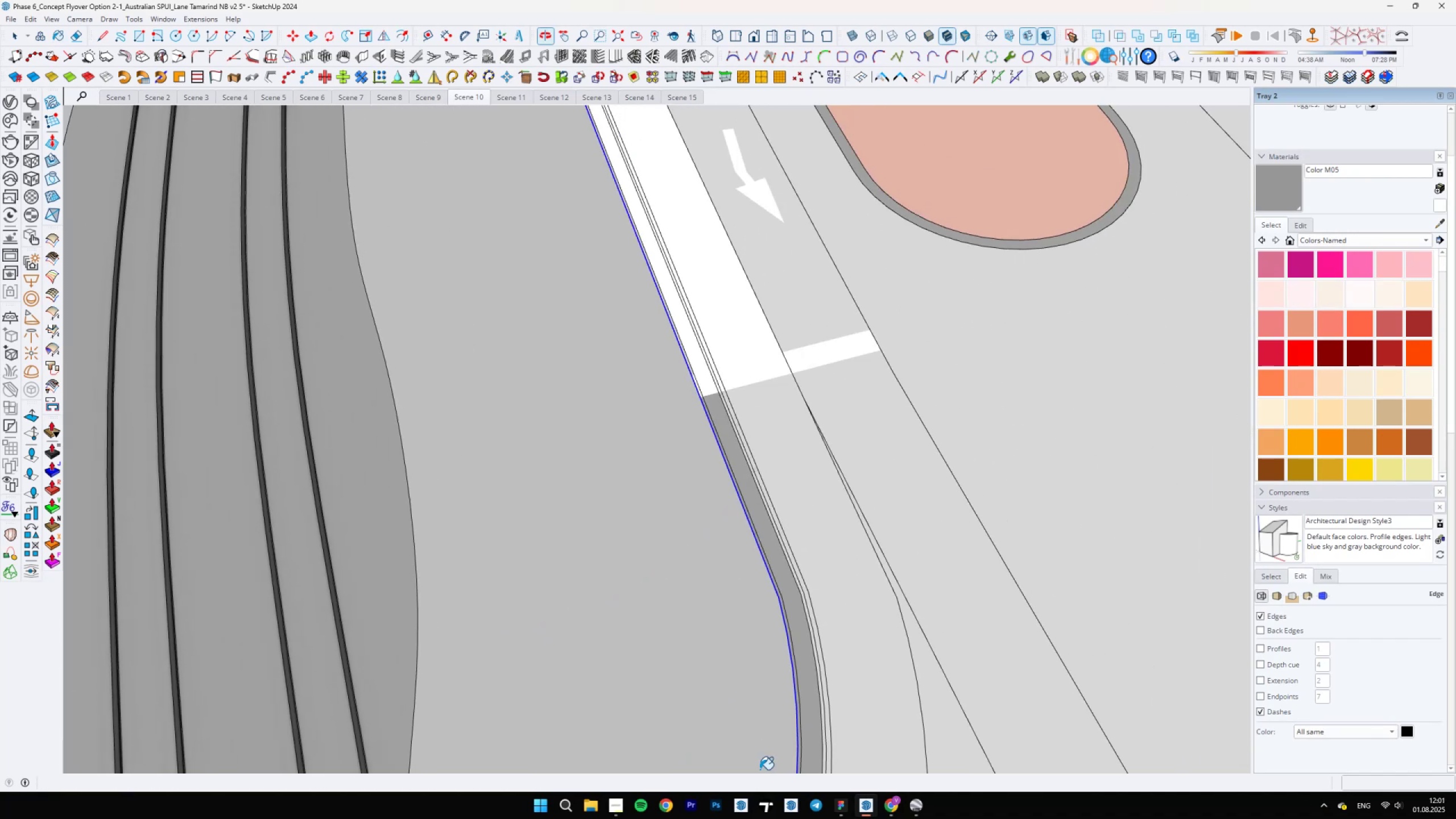 
hold_key(key=ShiftLeft, duration=0.97)
scroll: coordinate [709, 510], scroll_direction: up, amount: 11.0
 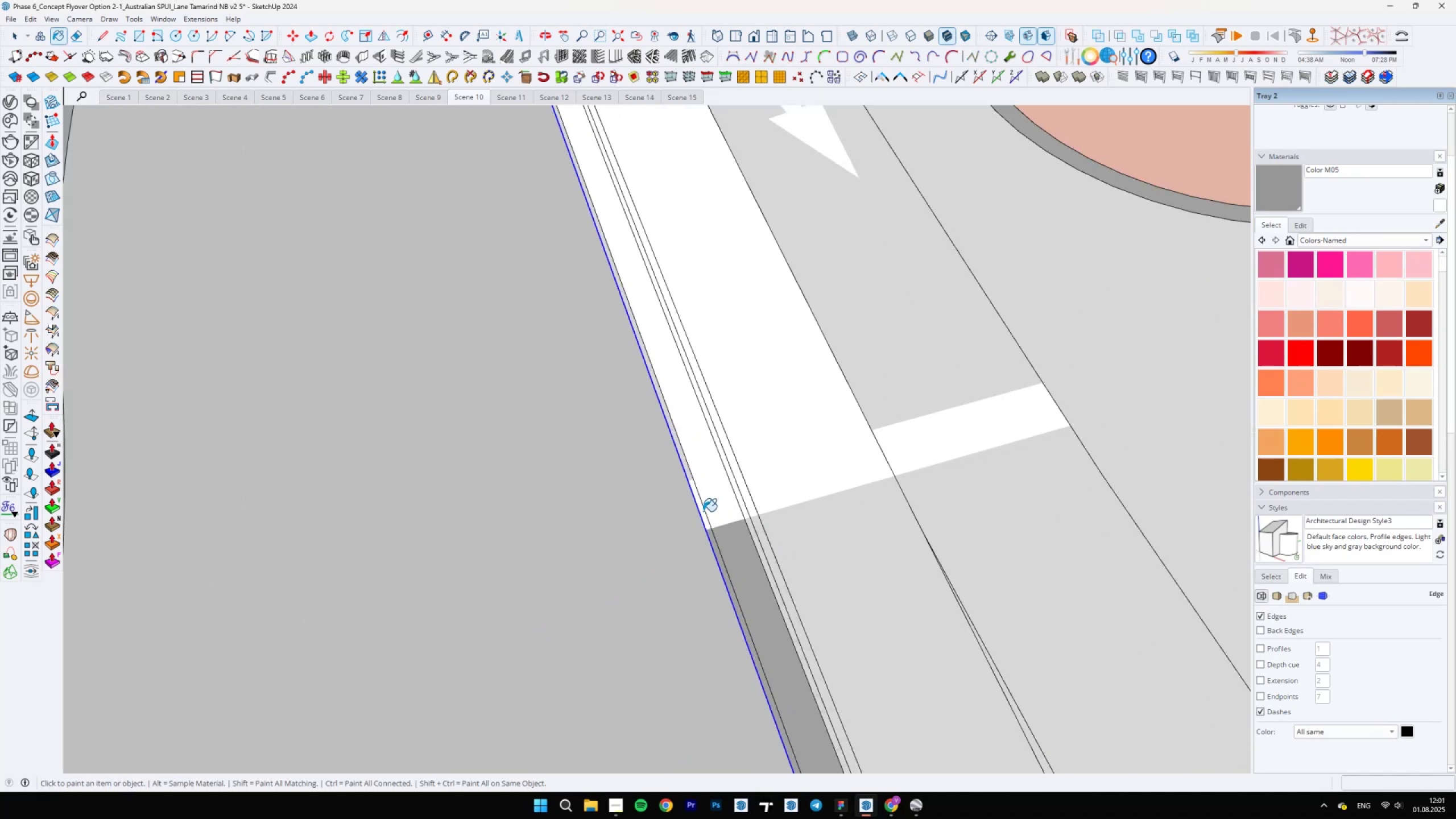 
double_click([708, 501])
 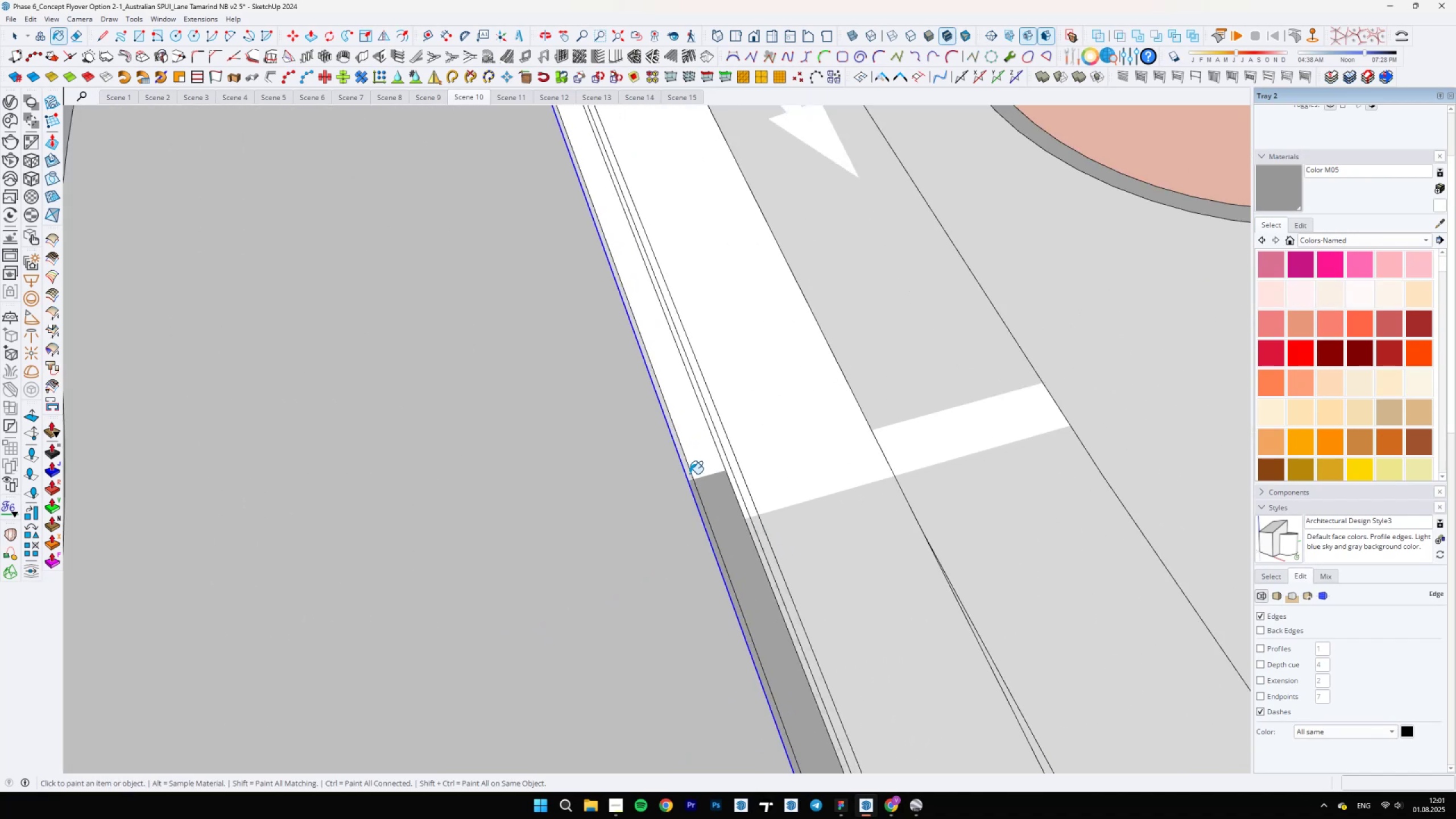 
double_click([694, 463])
 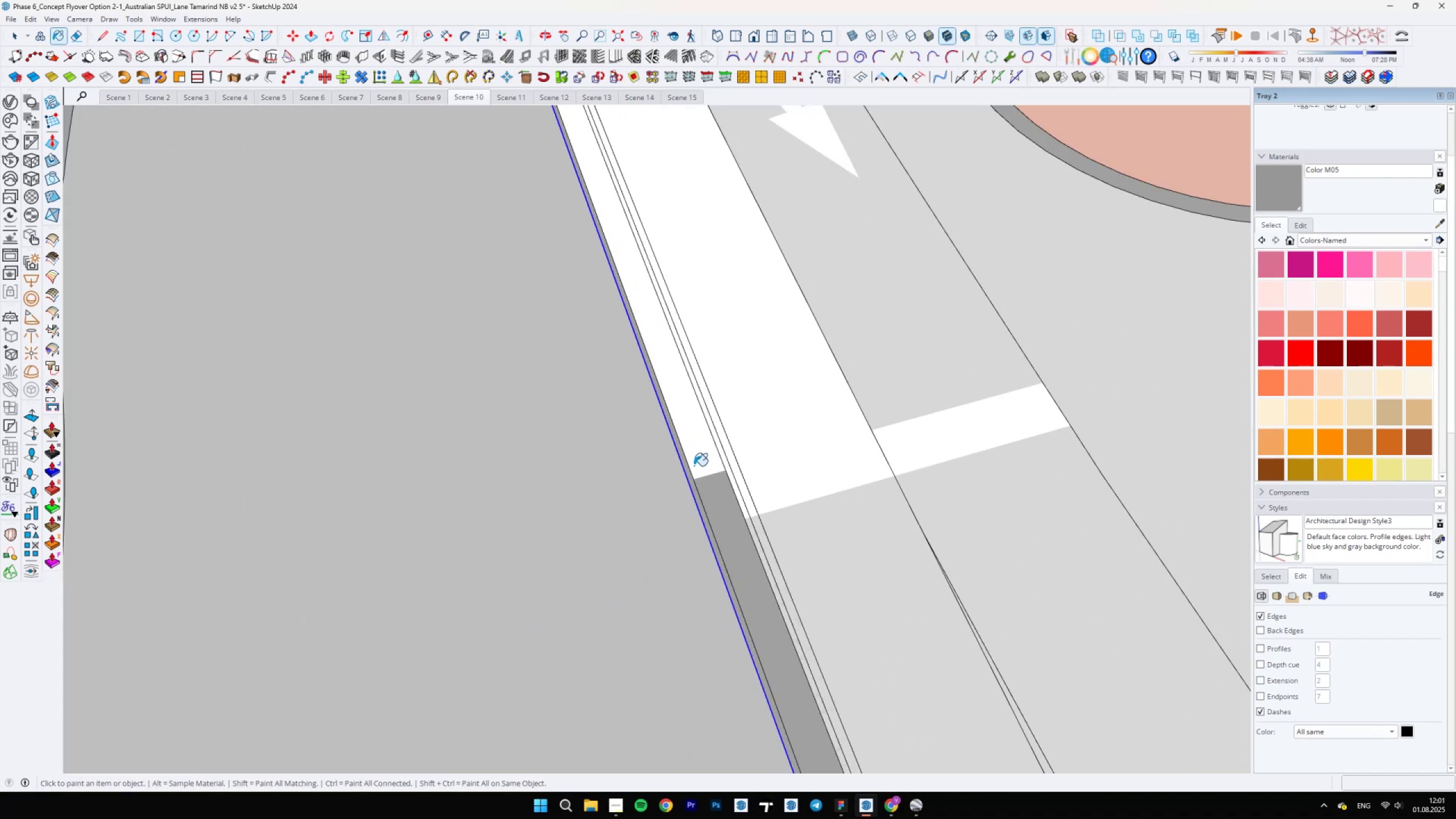 
scroll: coordinate [667, 427], scroll_direction: down, amount: 18.0
 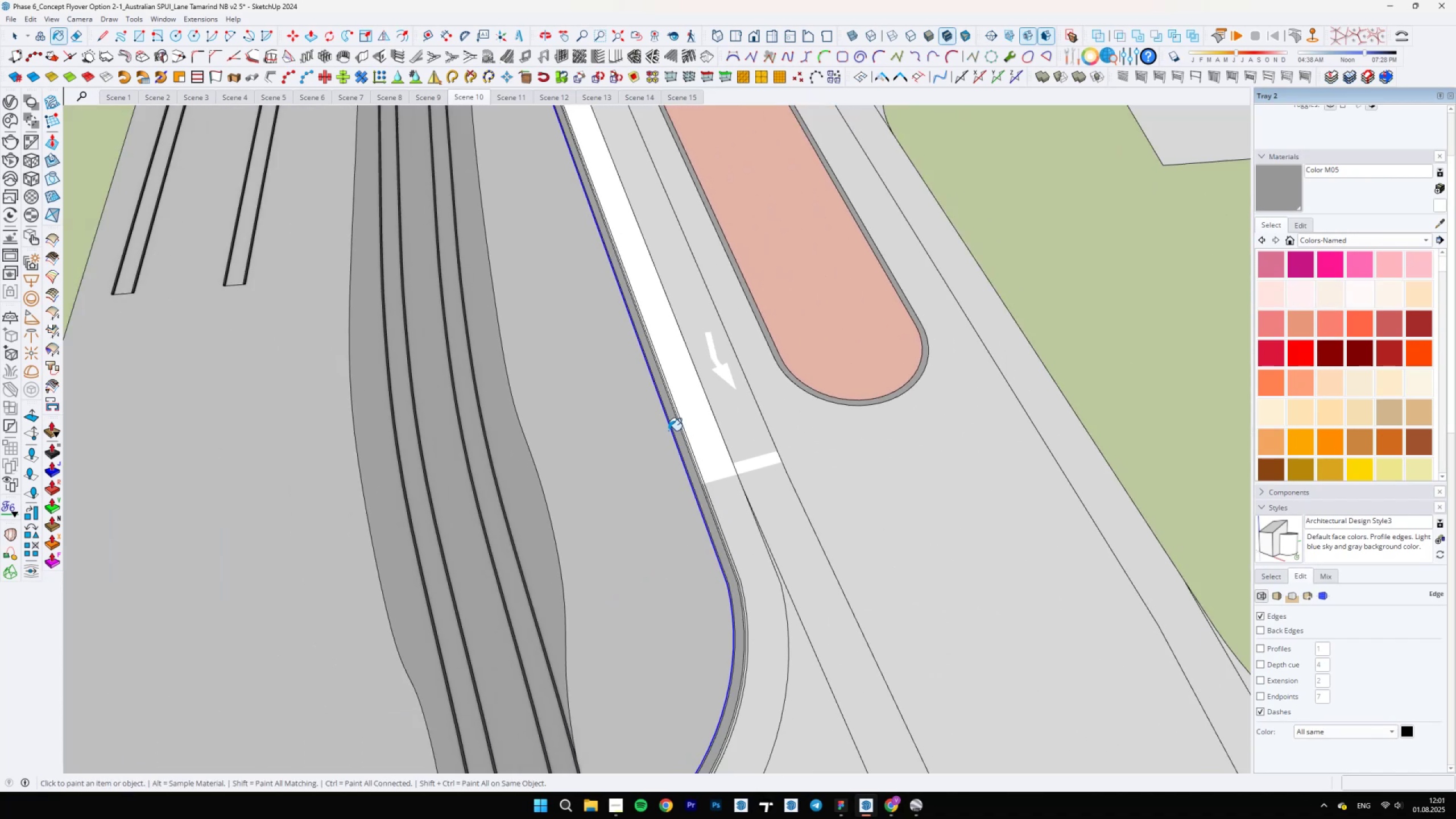 
hold_key(key=ShiftLeft, duration=0.71)
 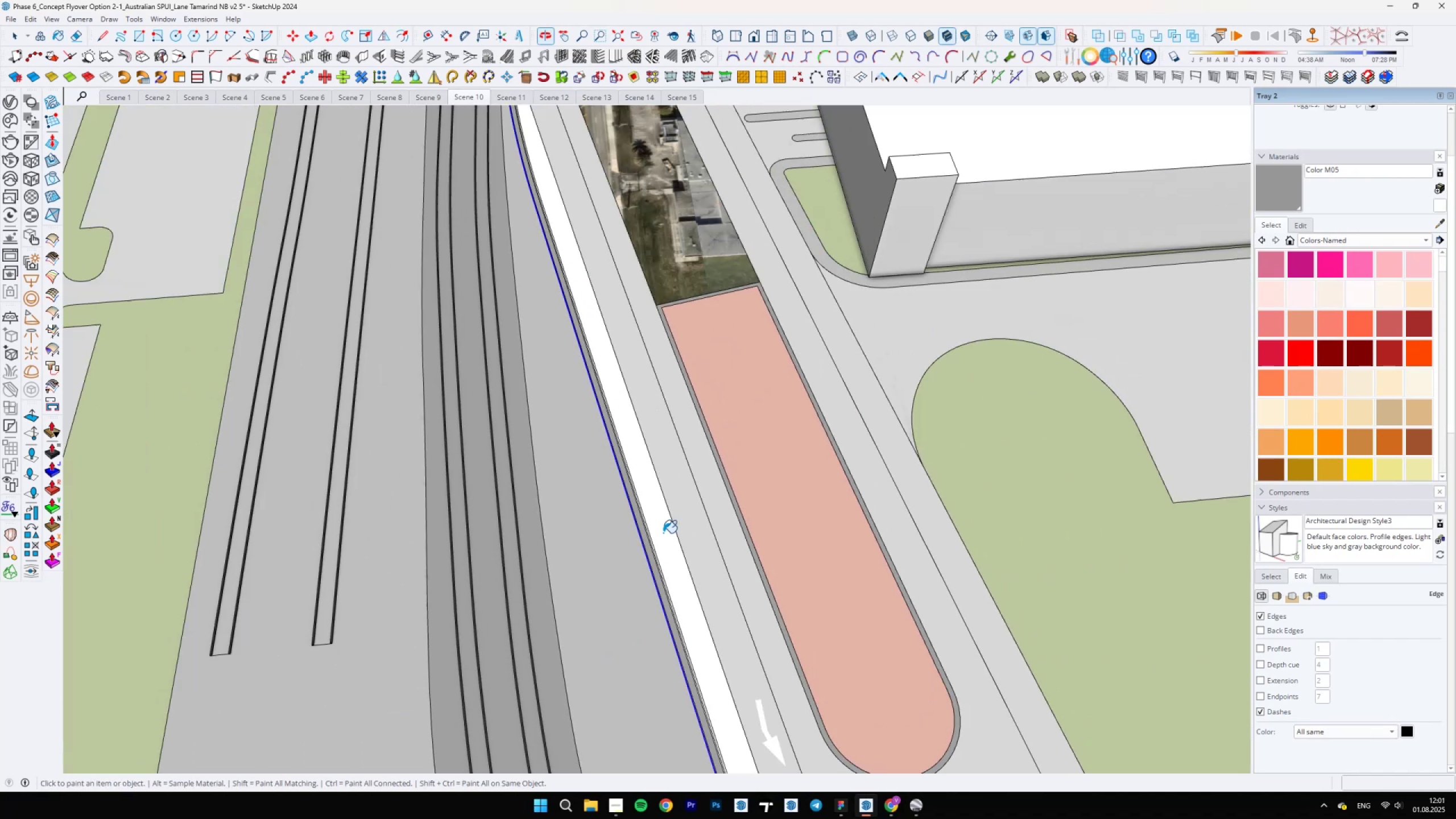 
scroll: coordinate [548, 218], scroll_direction: up, amount: 4.0
 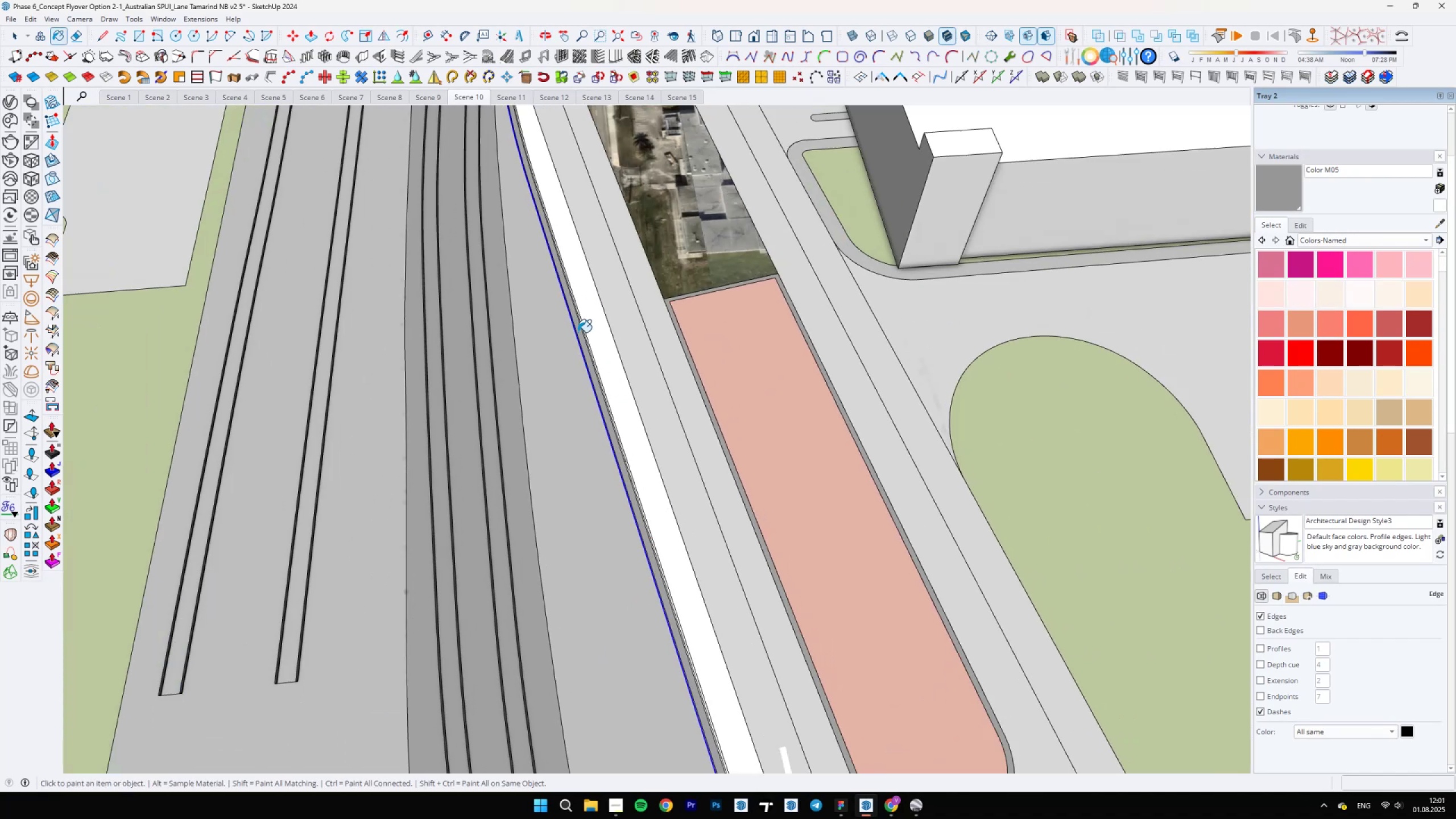 
hold_key(key=ShiftLeft, duration=0.66)
 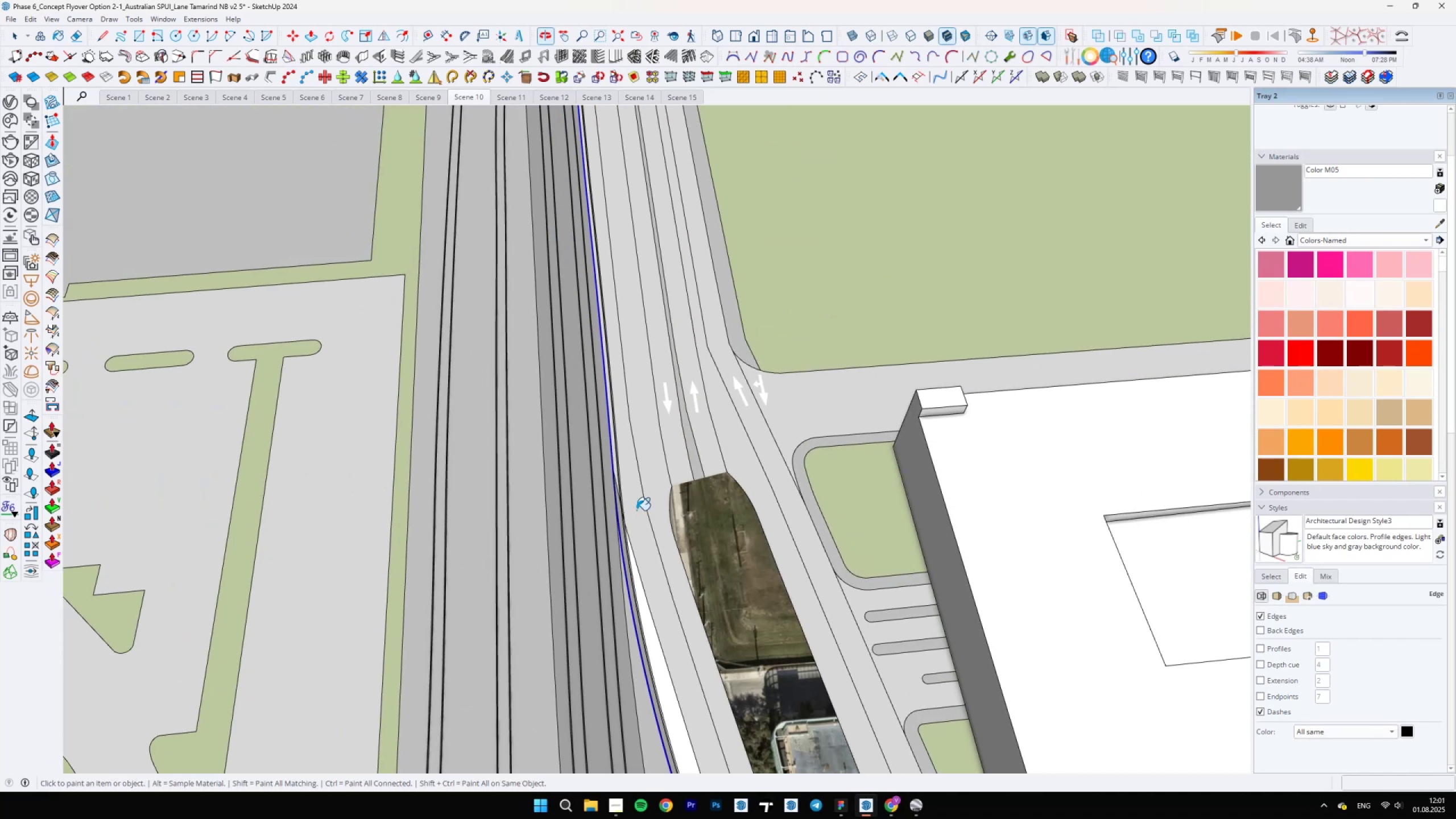 
scroll: coordinate [618, 466], scroll_direction: up, amount: 25.0
 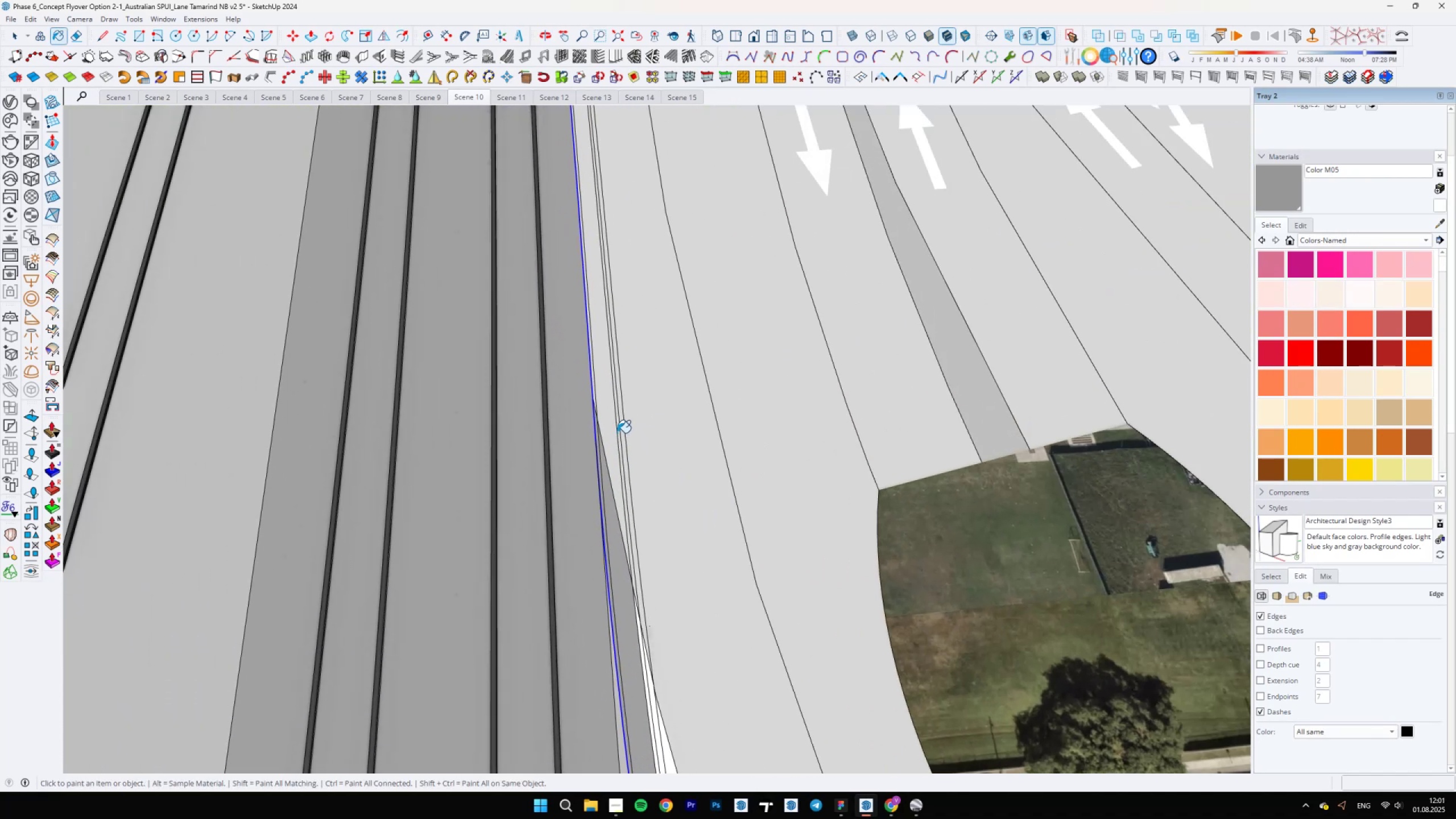 
left_click([617, 432])
 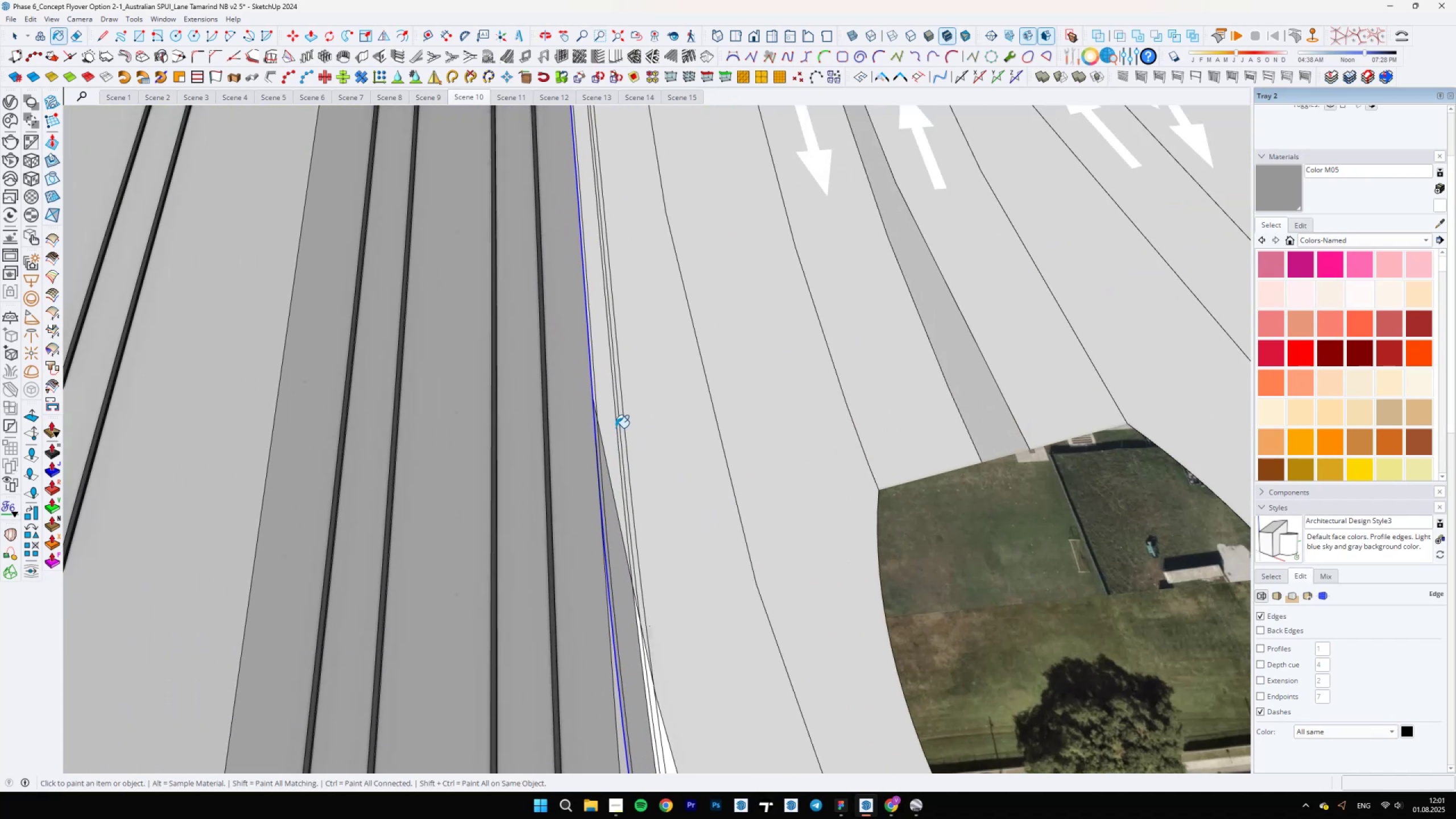 
scroll: coordinate [610, 416], scroll_direction: up, amount: 5.0
 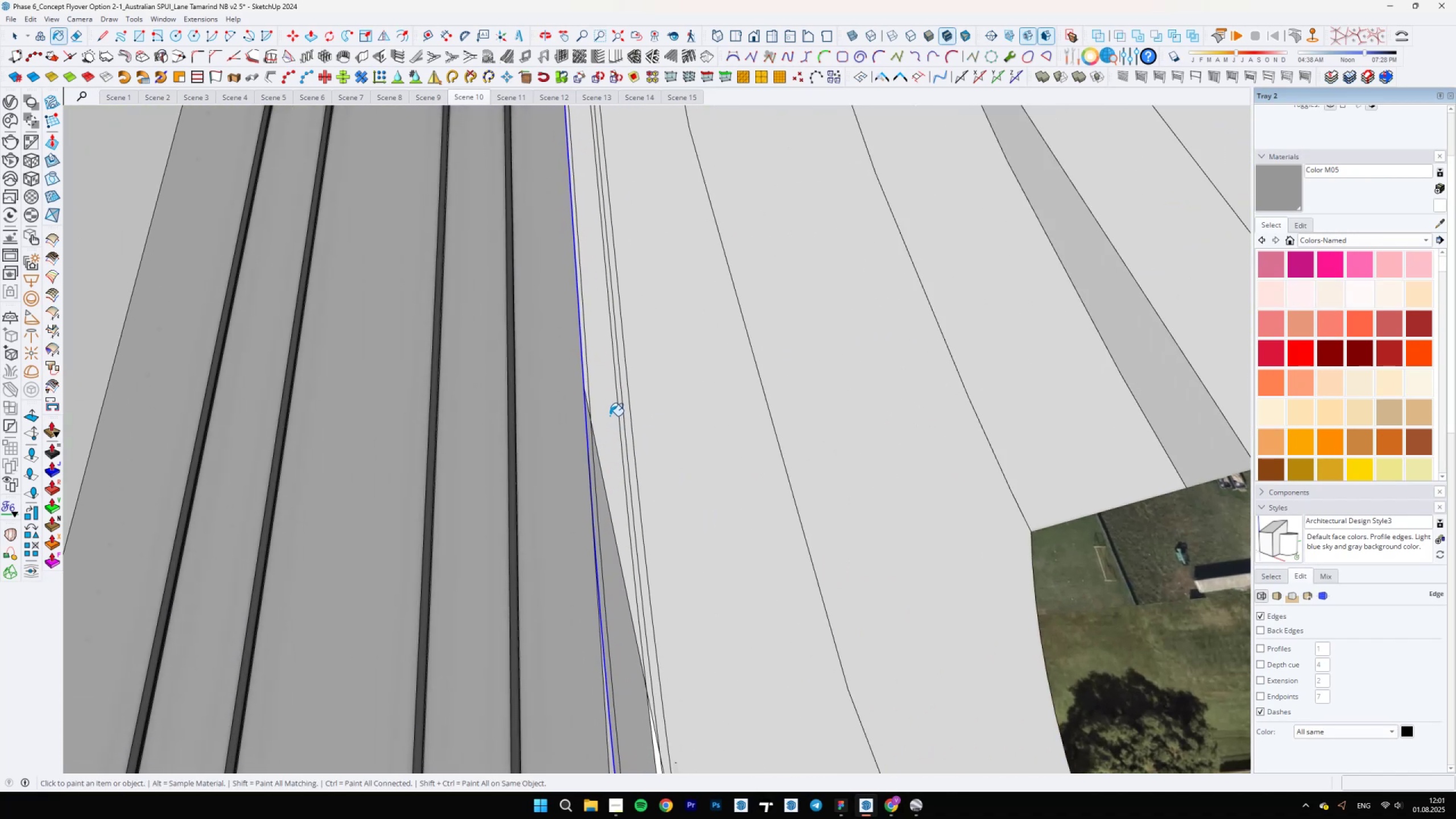 
left_click([610, 416])
 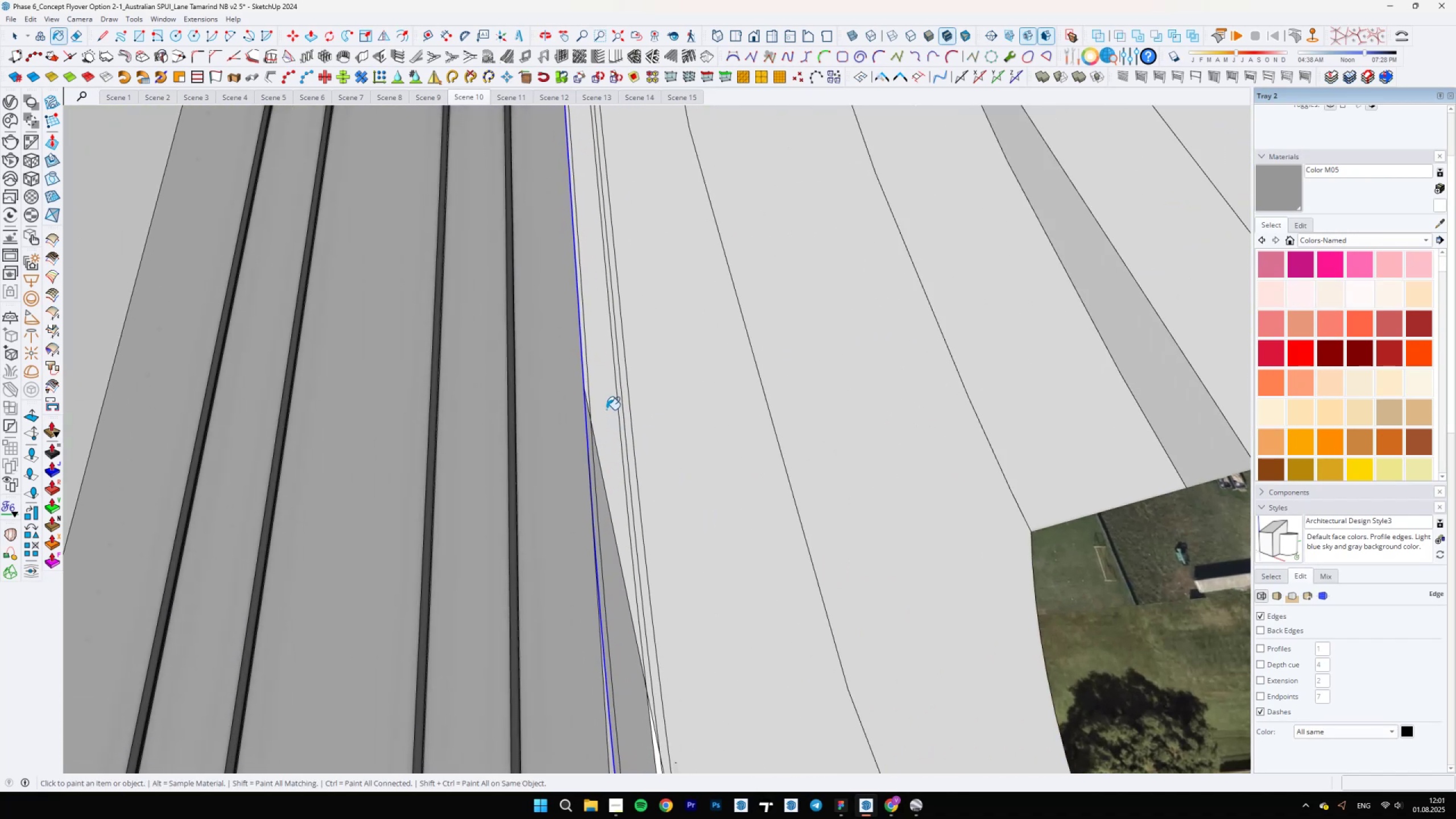 
scroll: coordinate [589, 386], scroll_direction: up, amount: 5.0
 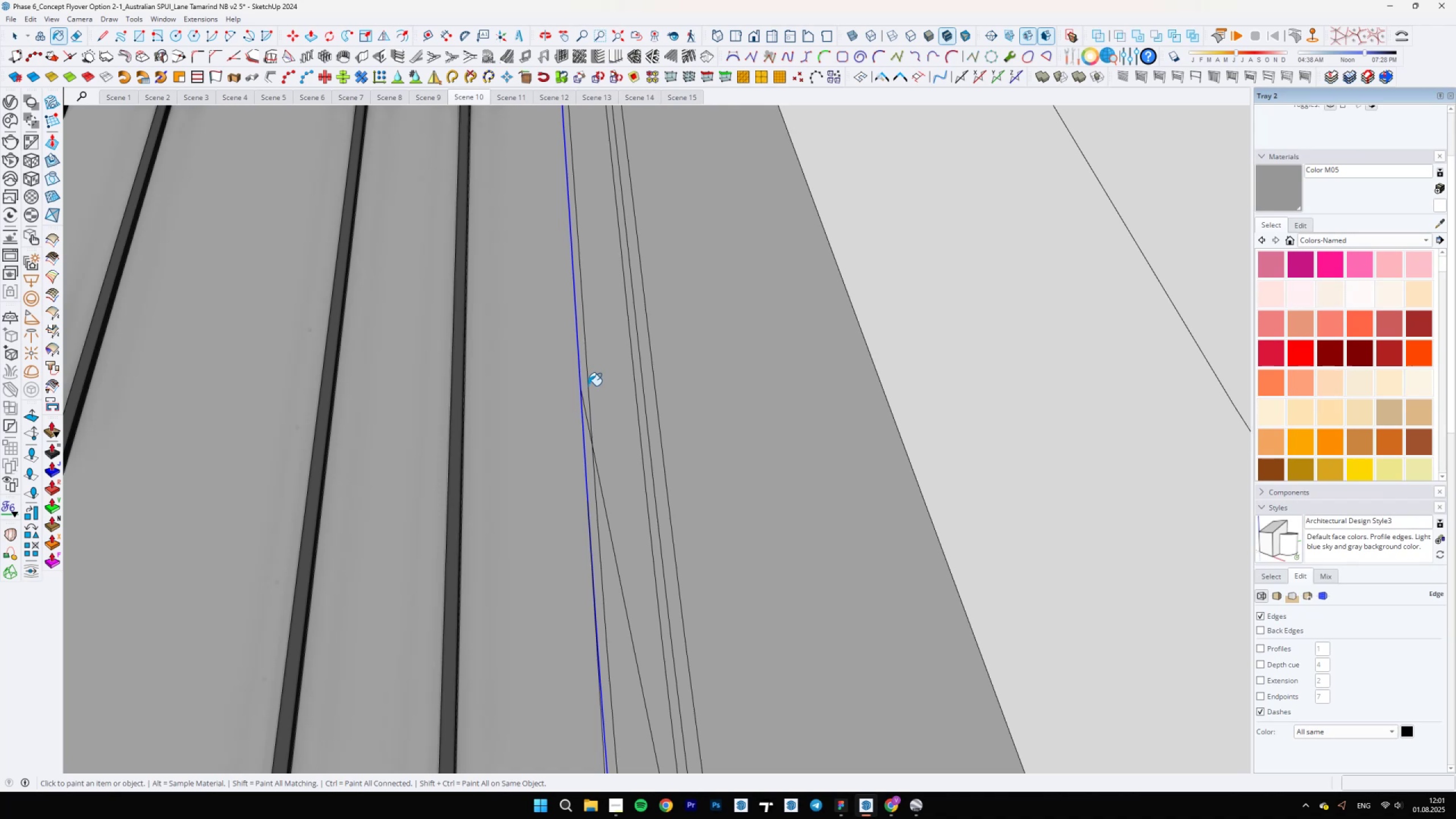 
key(Control+Z)
 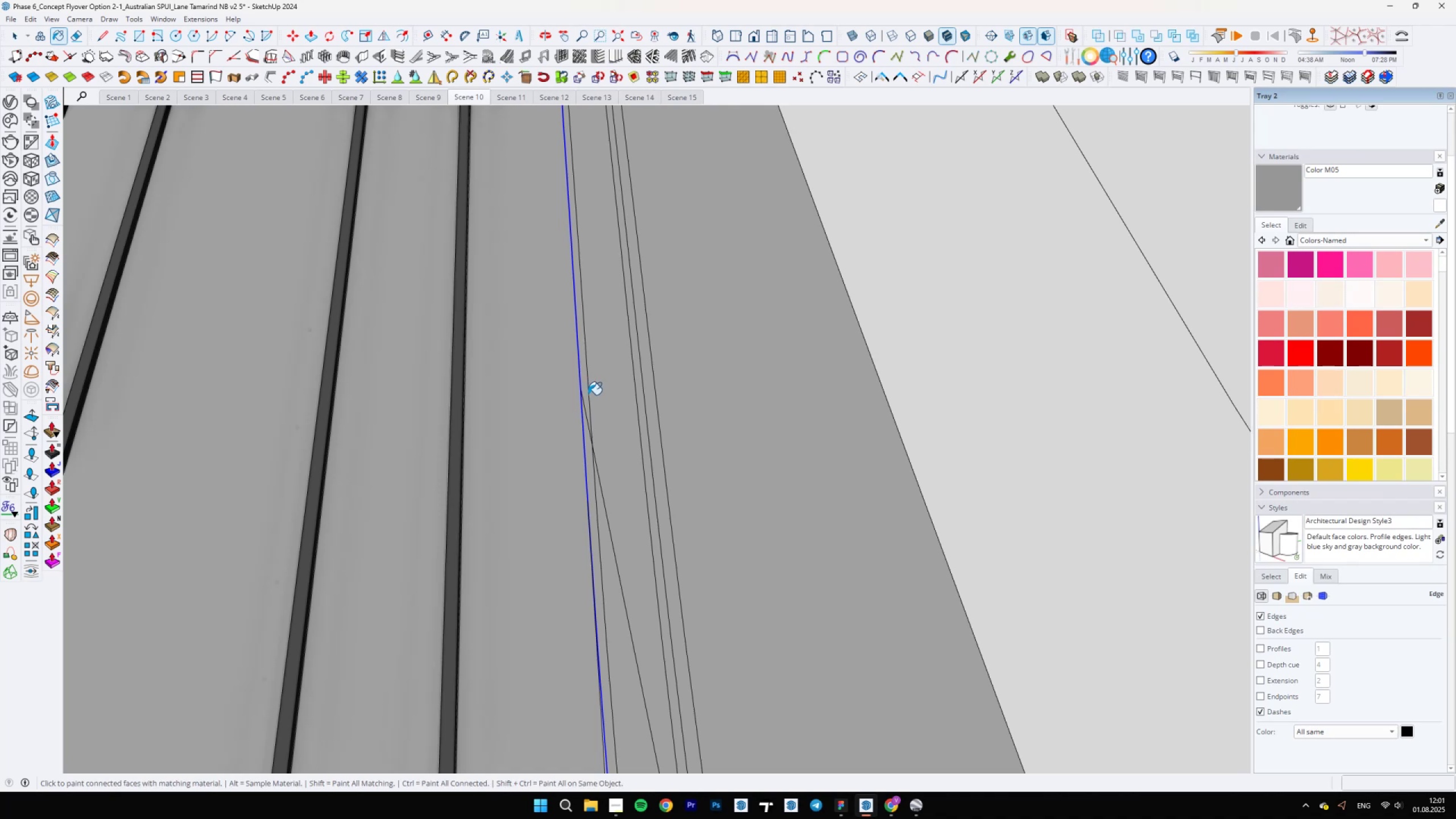 
key(Space)
 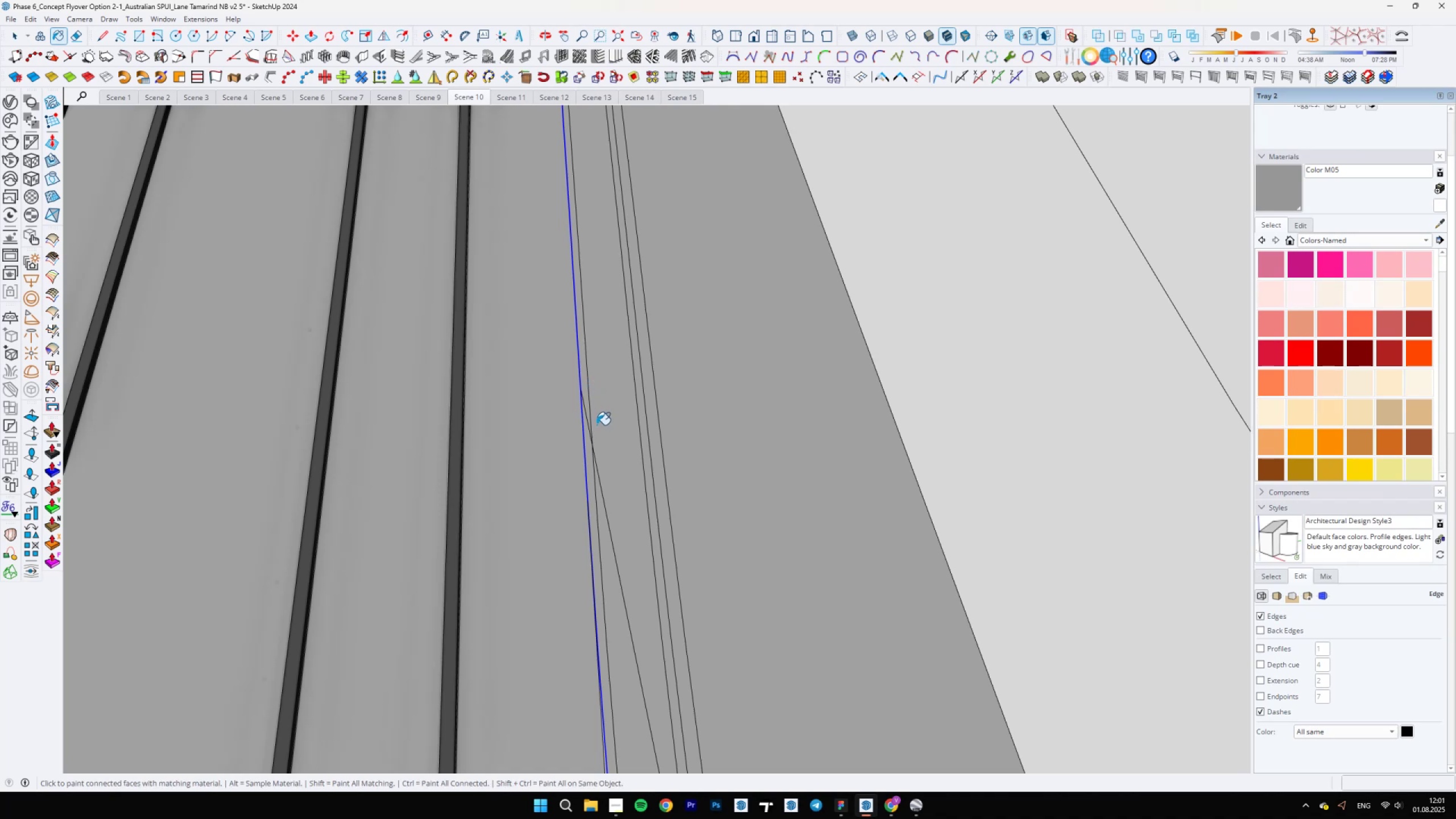 
scroll: coordinate [619, 429], scroll_direction: down, amount: 28.0
 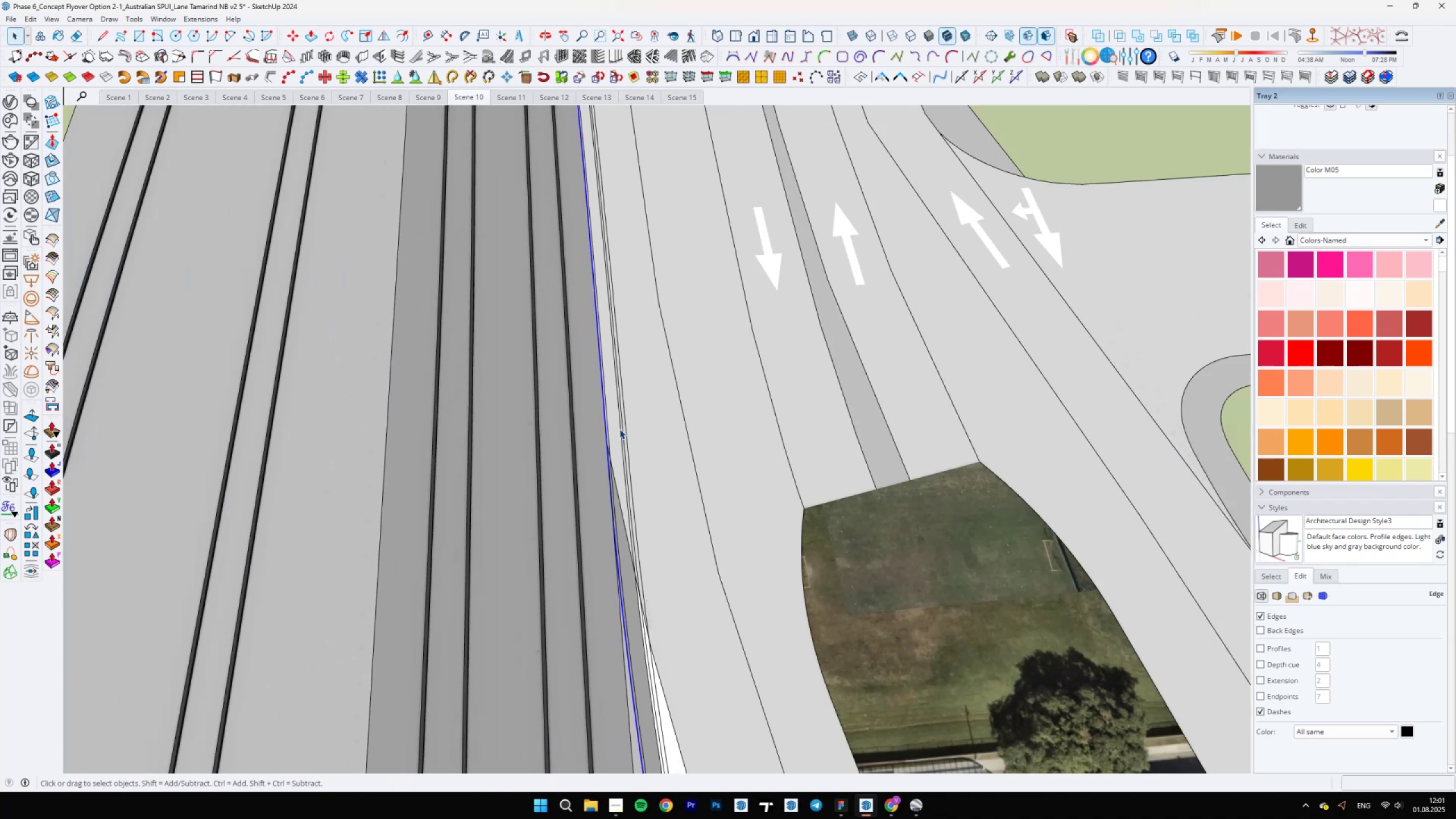 
hold_key(key=ShiftLeft, duration=1.17)
scroll: coordinate [669, 103], scroll_direction: up, amount: 3.0
 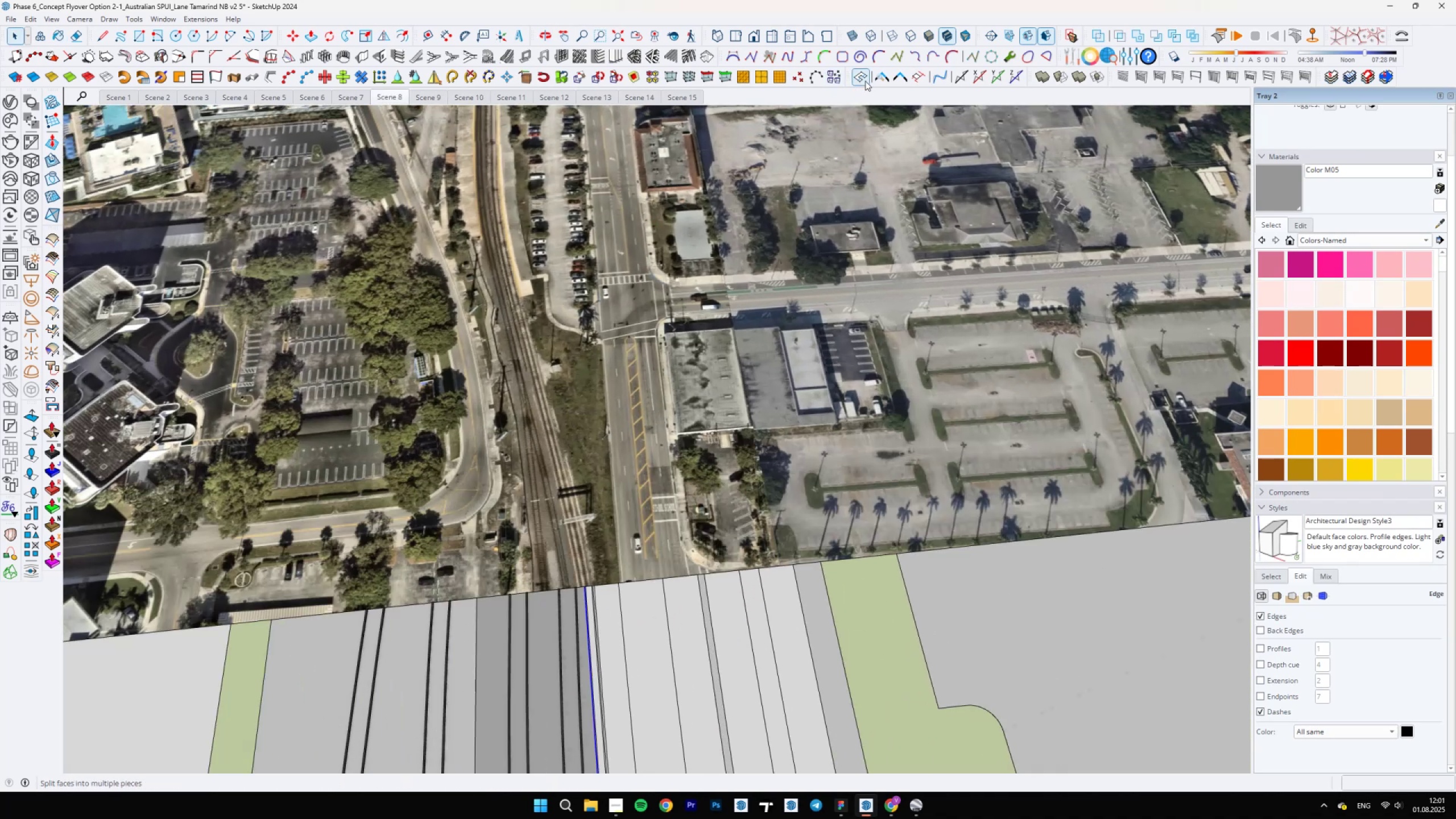 
left_click([877, 77])
 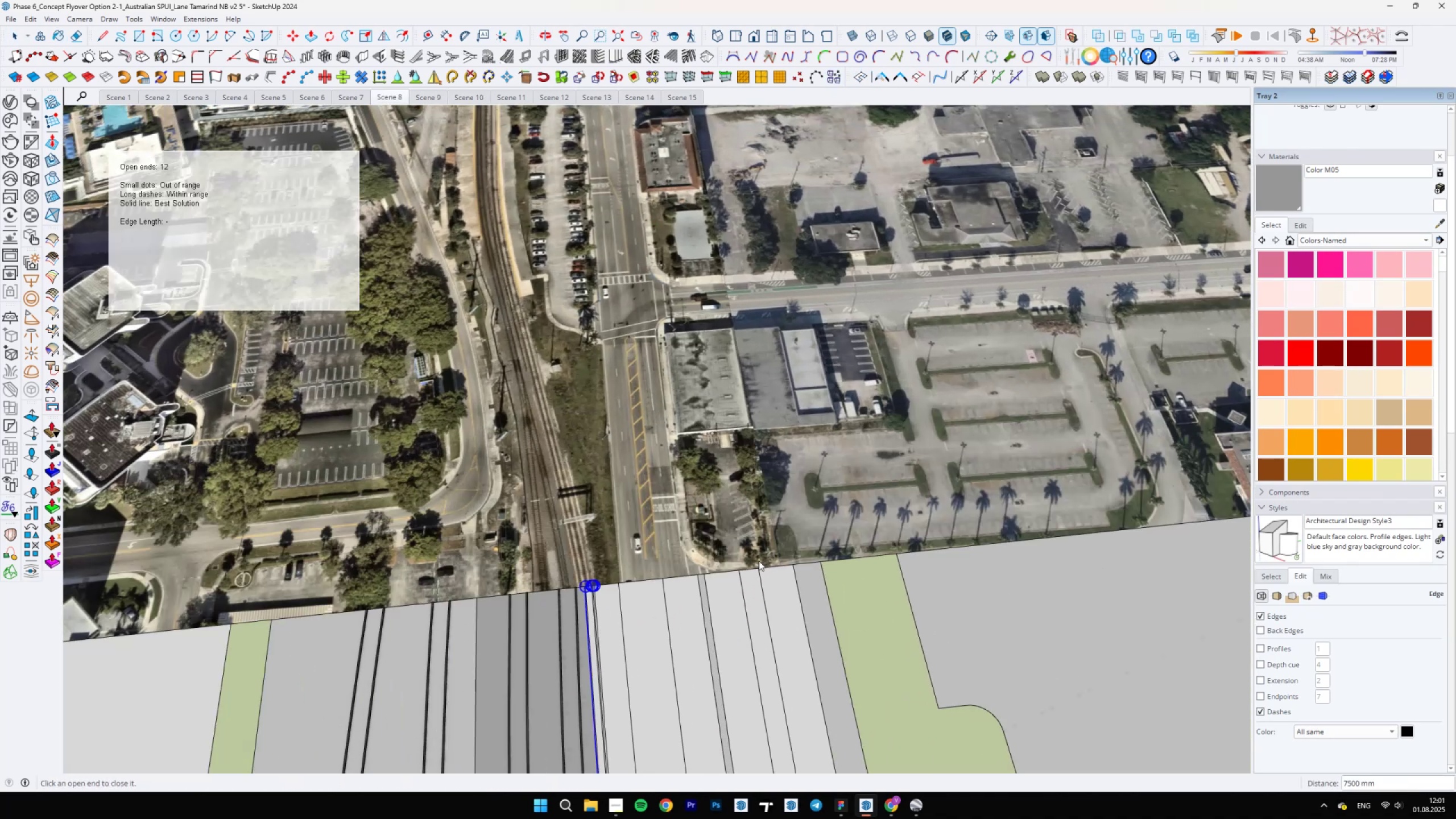 
scroll: coordinate [568, 561], scroll_direction: up, amount: 14.0
 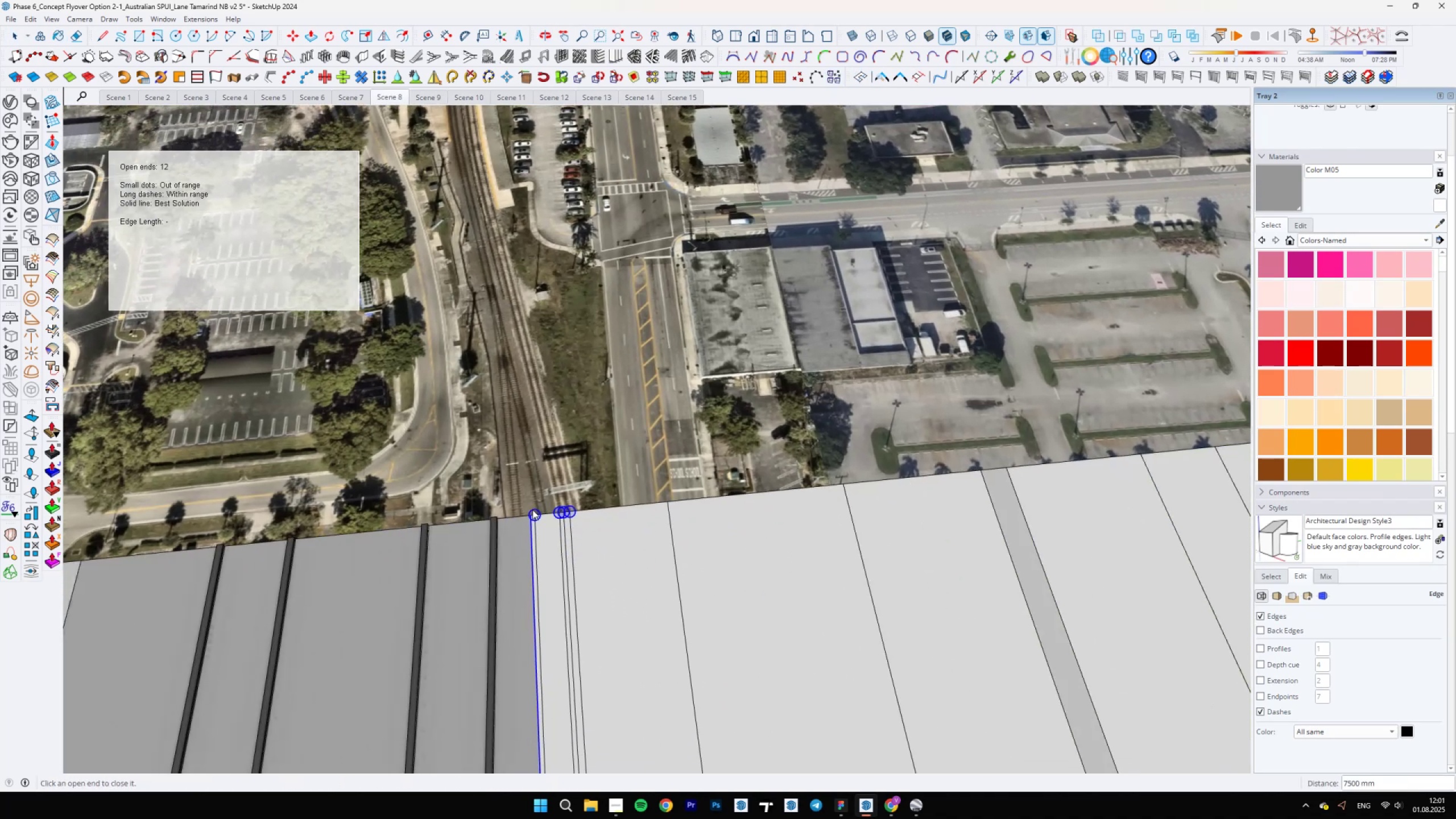 
double_click([533, 513])
 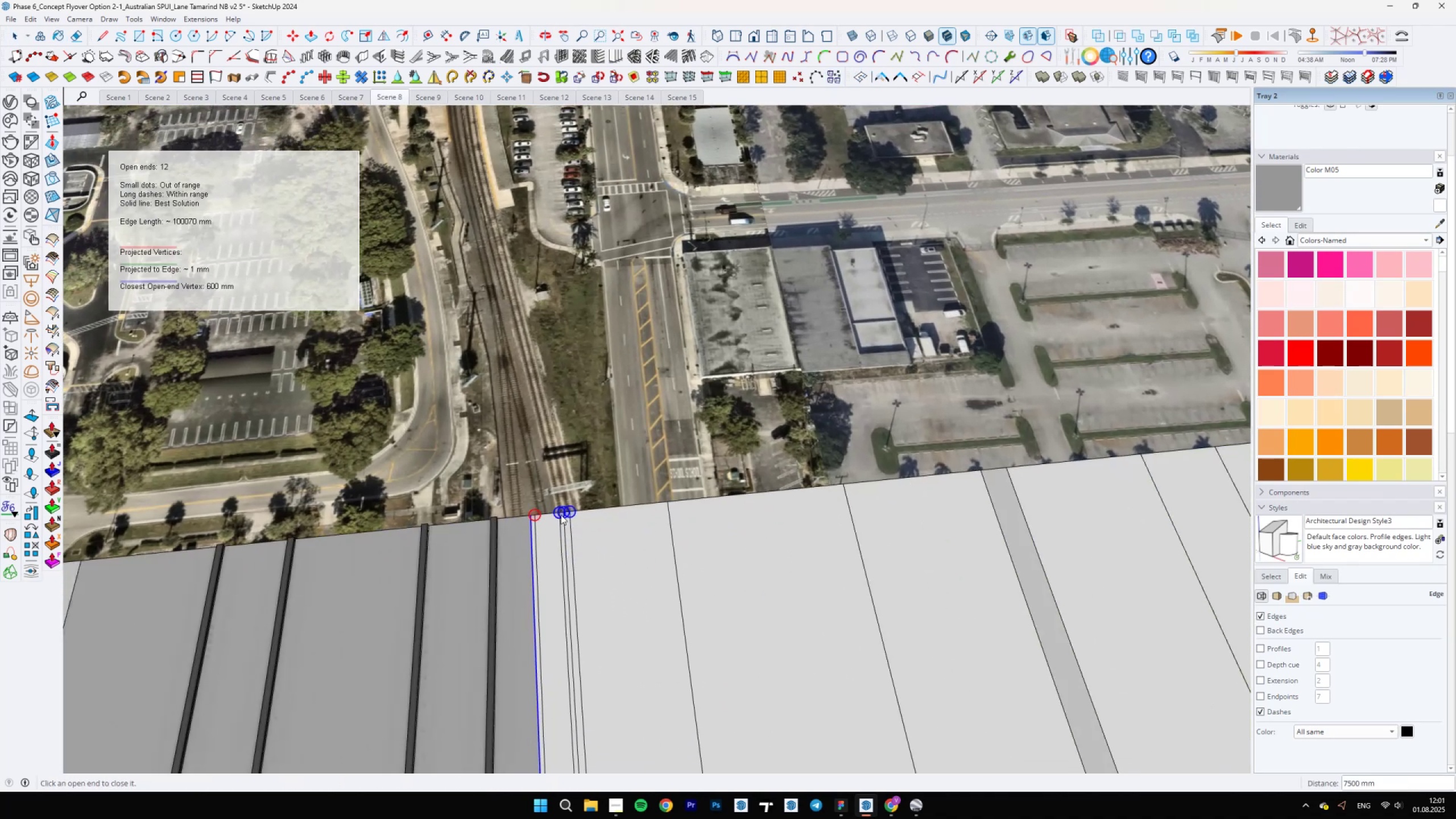 
left_click([561, 515])
 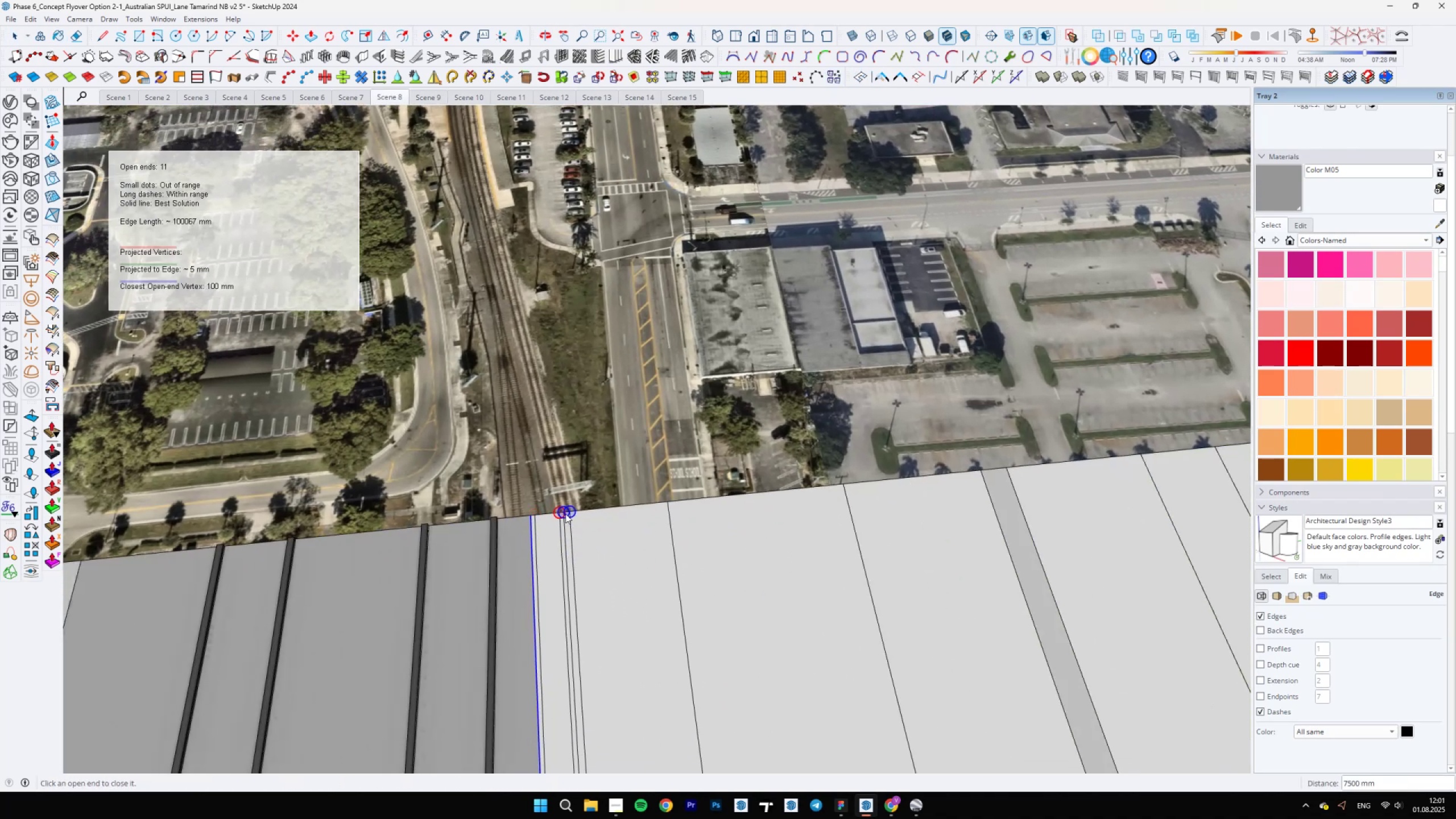 
left_click([565, 514])
 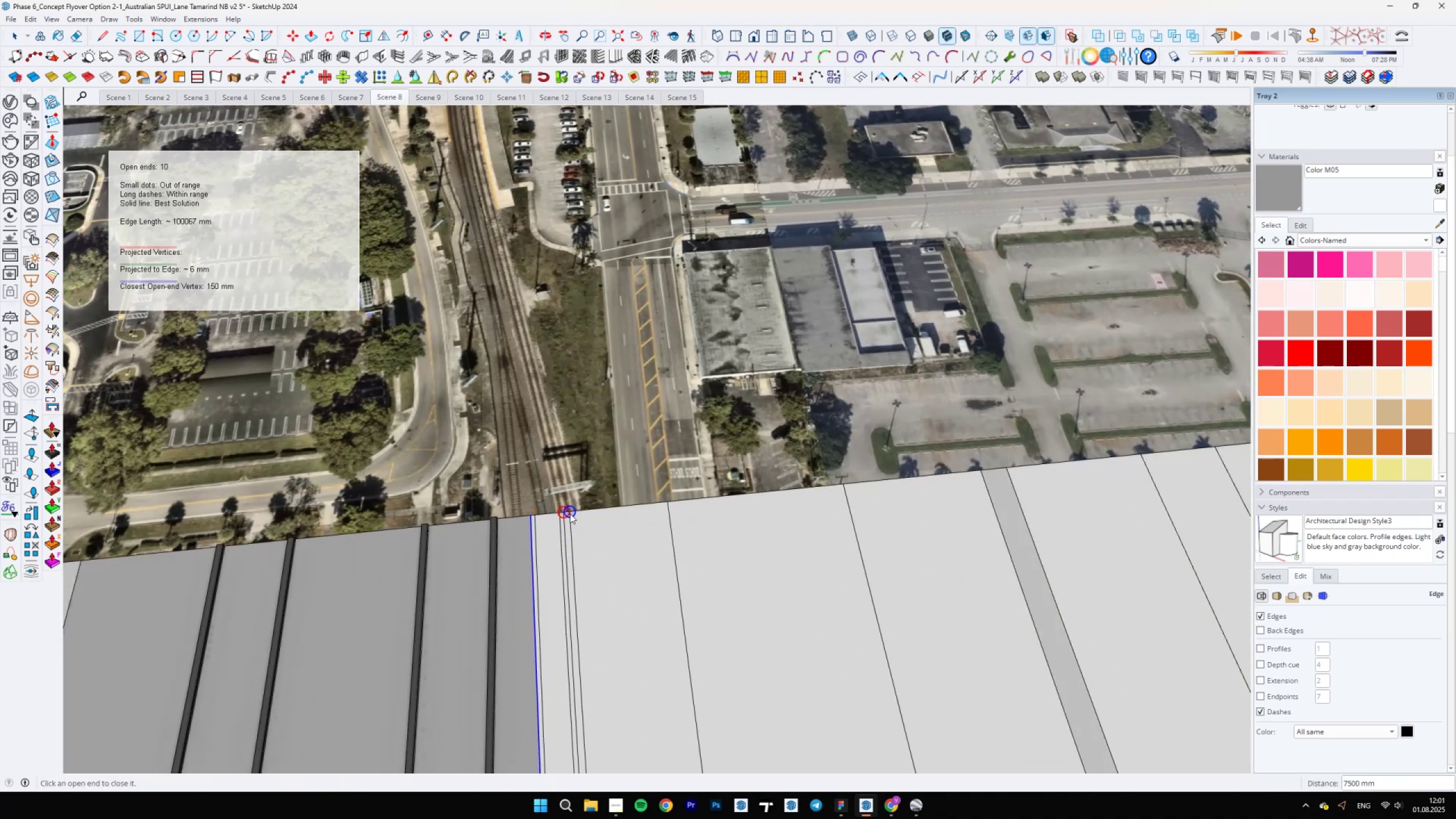 
left_click([570, 514])
 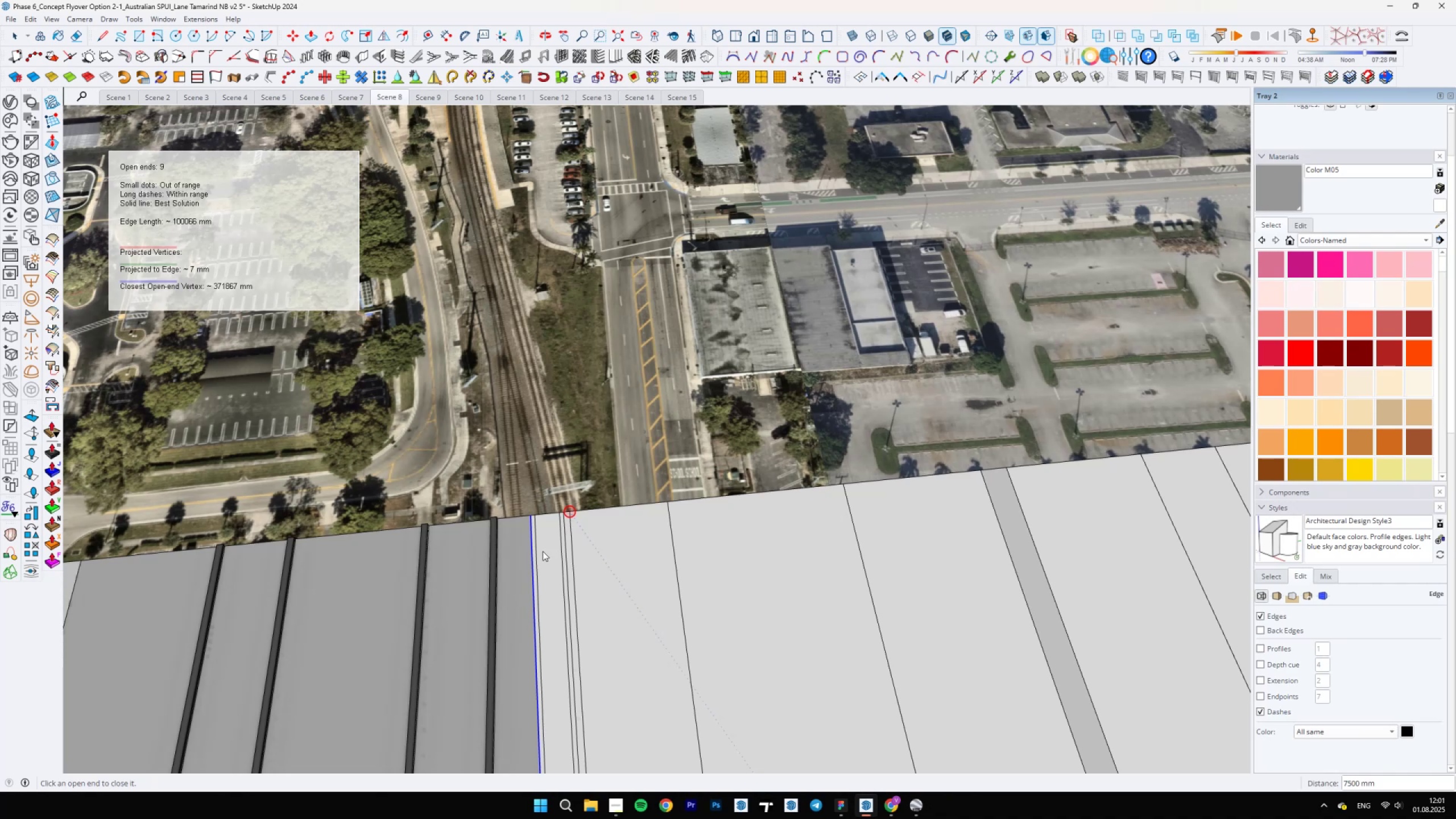 
scroll: coordinate [527, 539], scroll_direction: up, amount: 10.0
 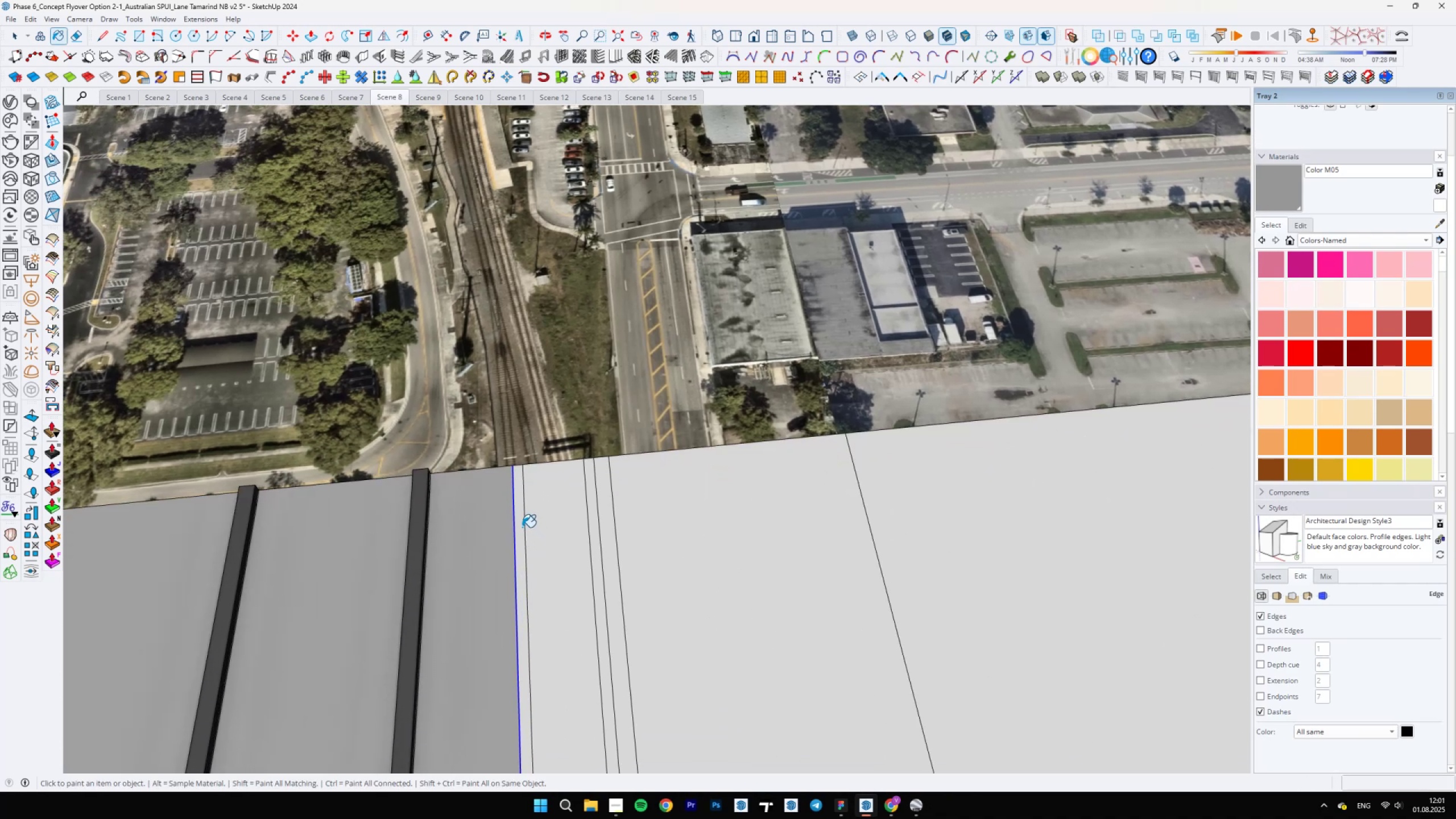 
key(B)
 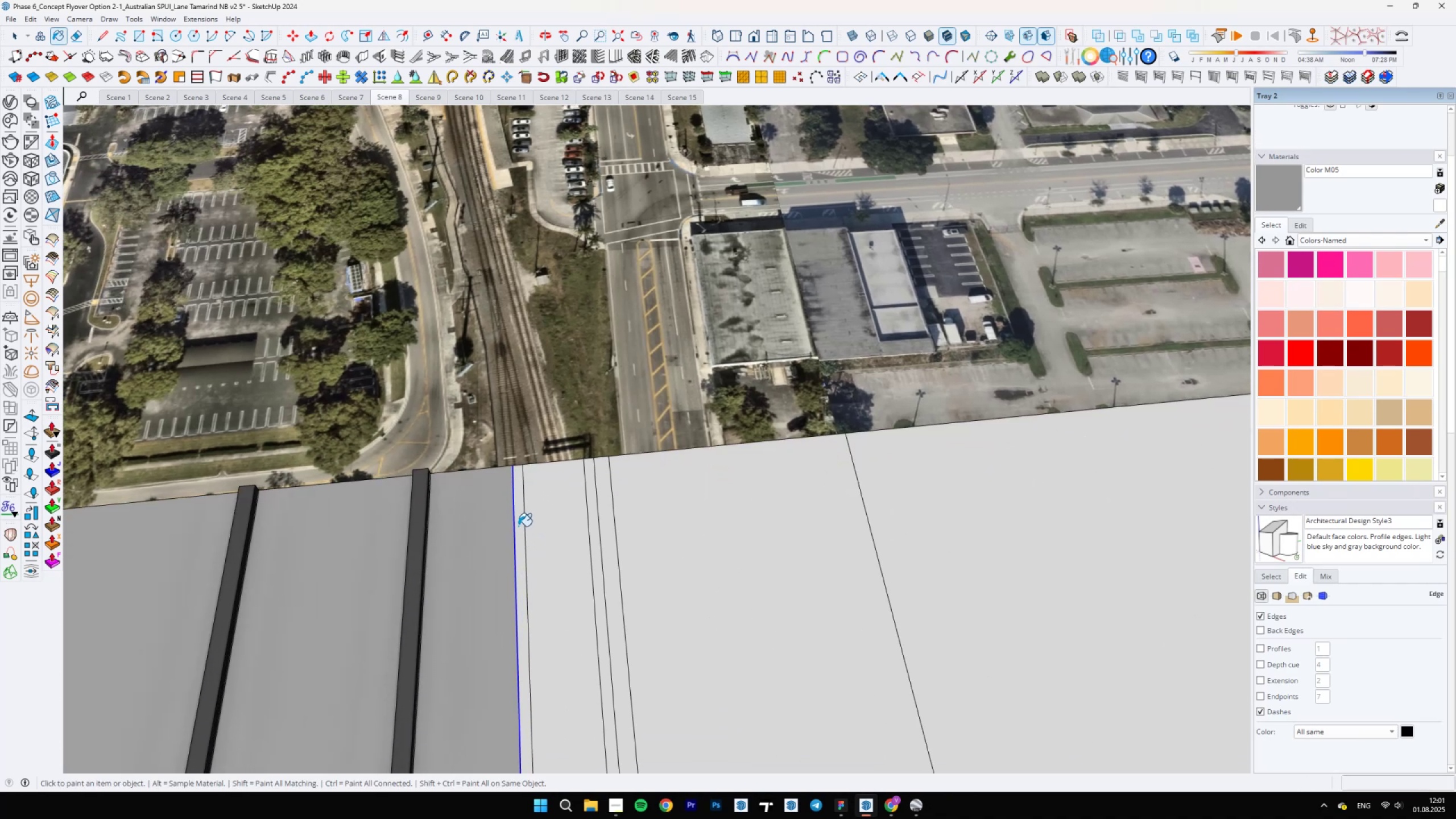 
double_click([533, 520])
 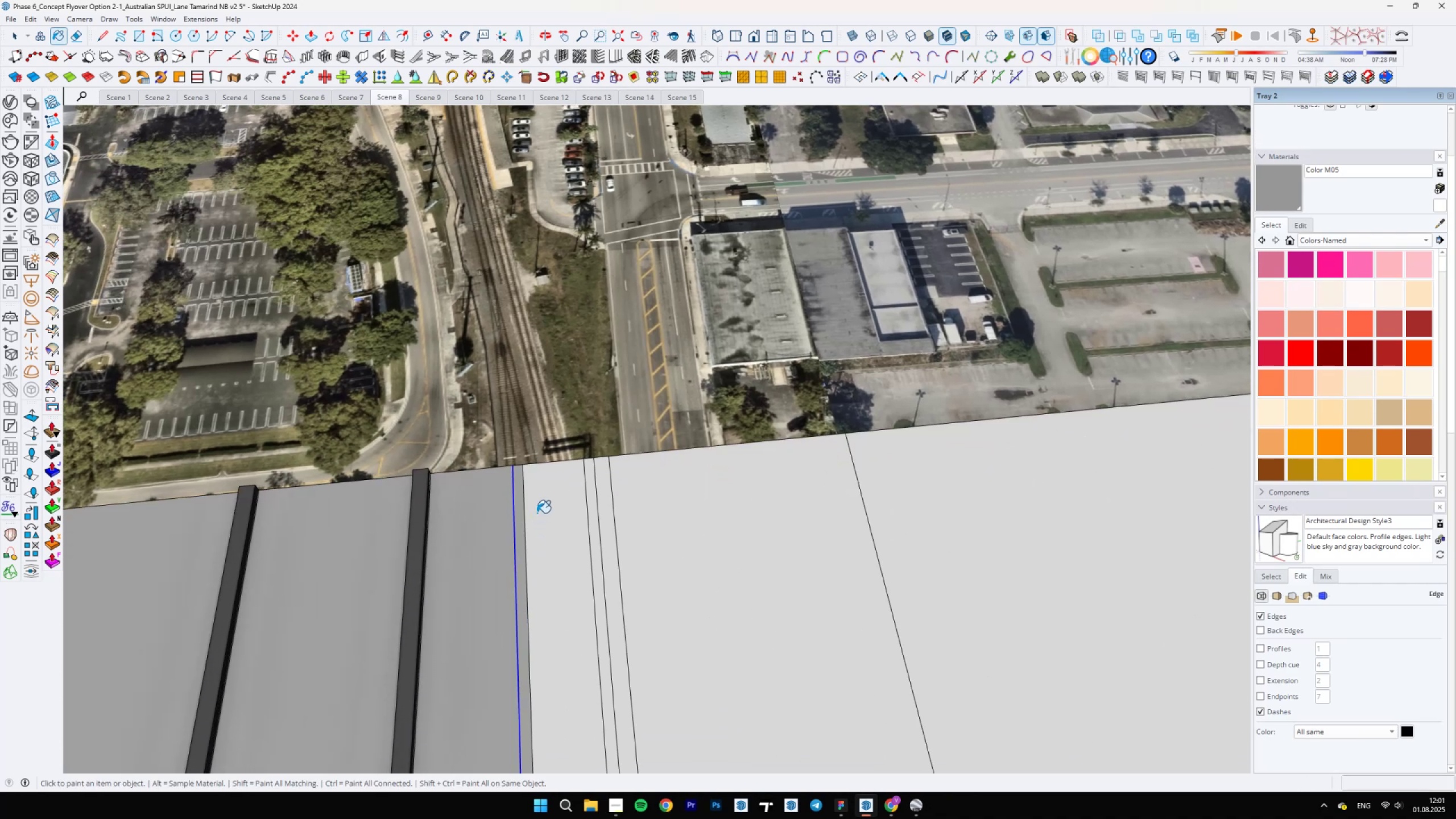 
scroll: coordinate [551, 505], scroll_direction: down, amount: 14.0
 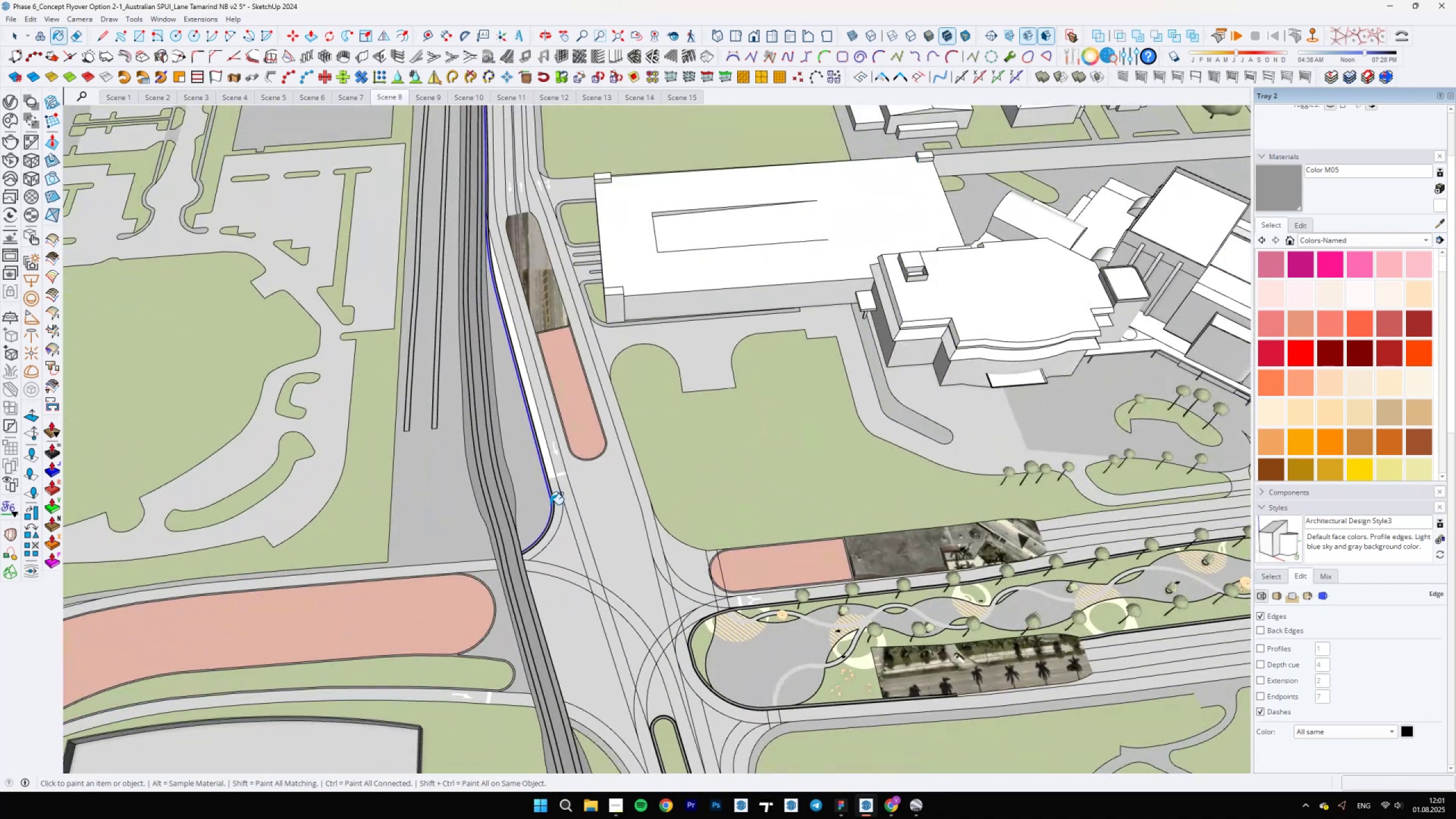 
scroll: coordinate [692, 571], scroll_direction: up, amount: 7.0
 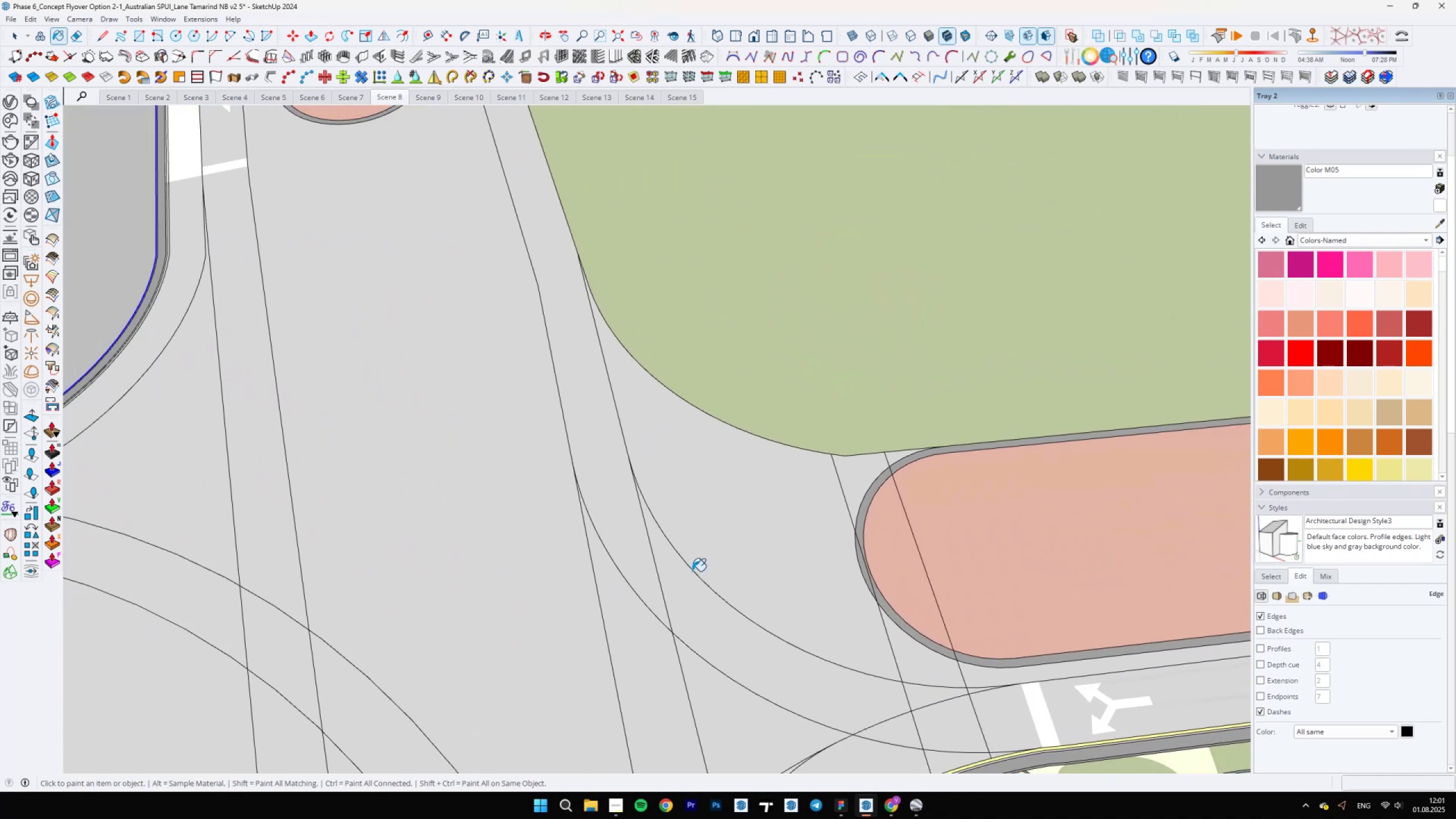 
key(B)
 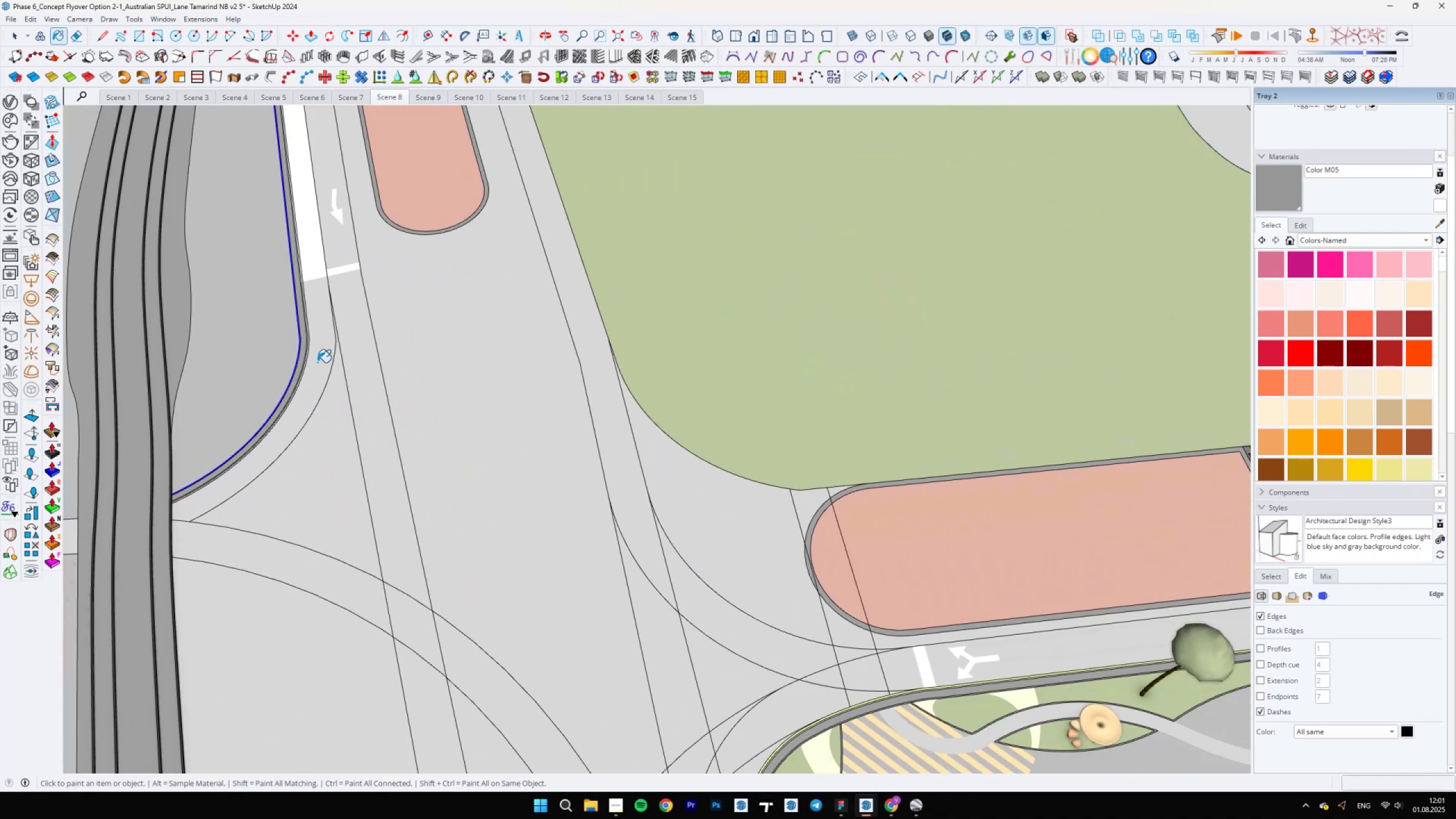 
hold_key(key=AltLeft, duration=0.43)
 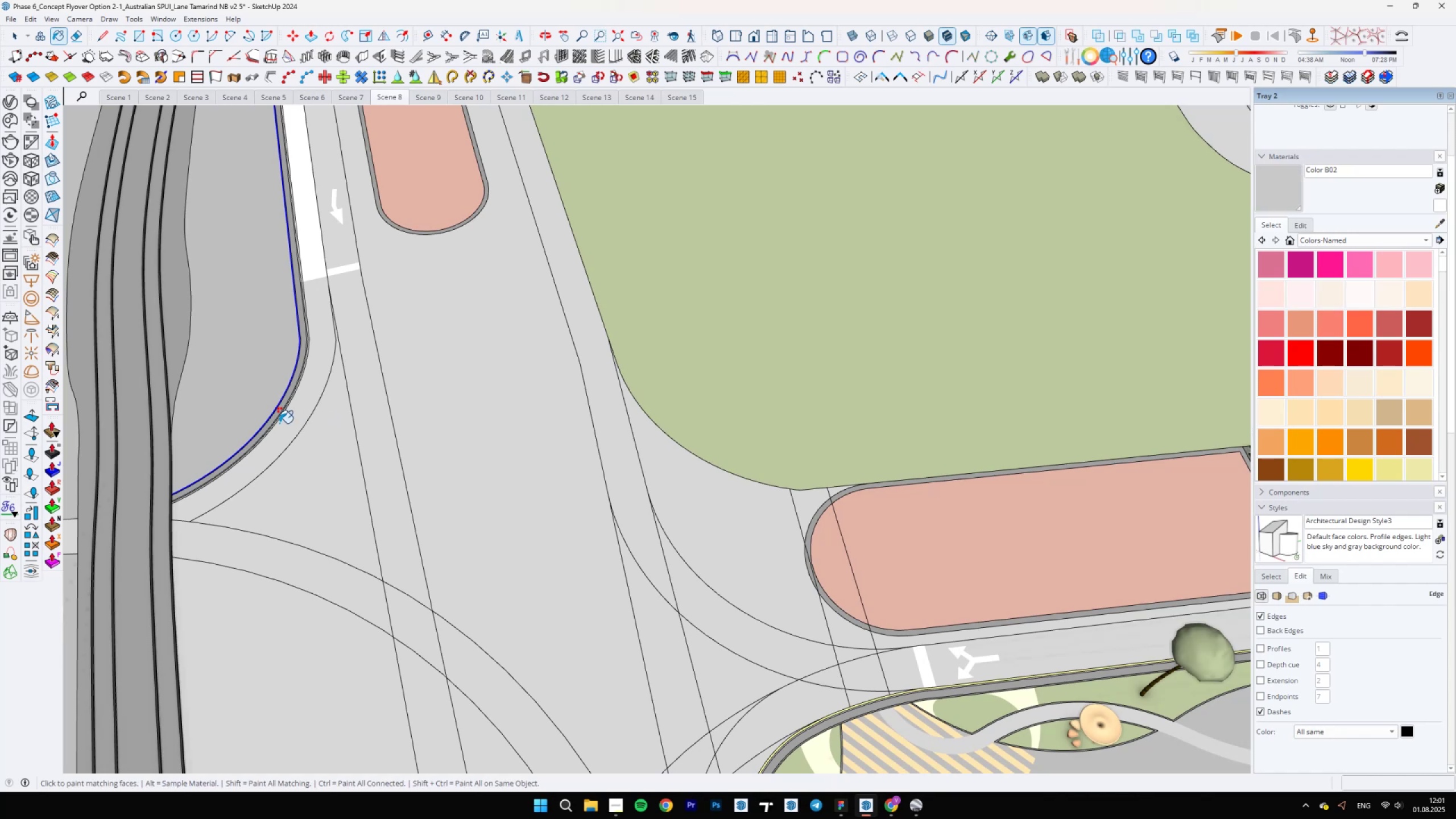 
key(Alt+Meta+MetaLeft)
 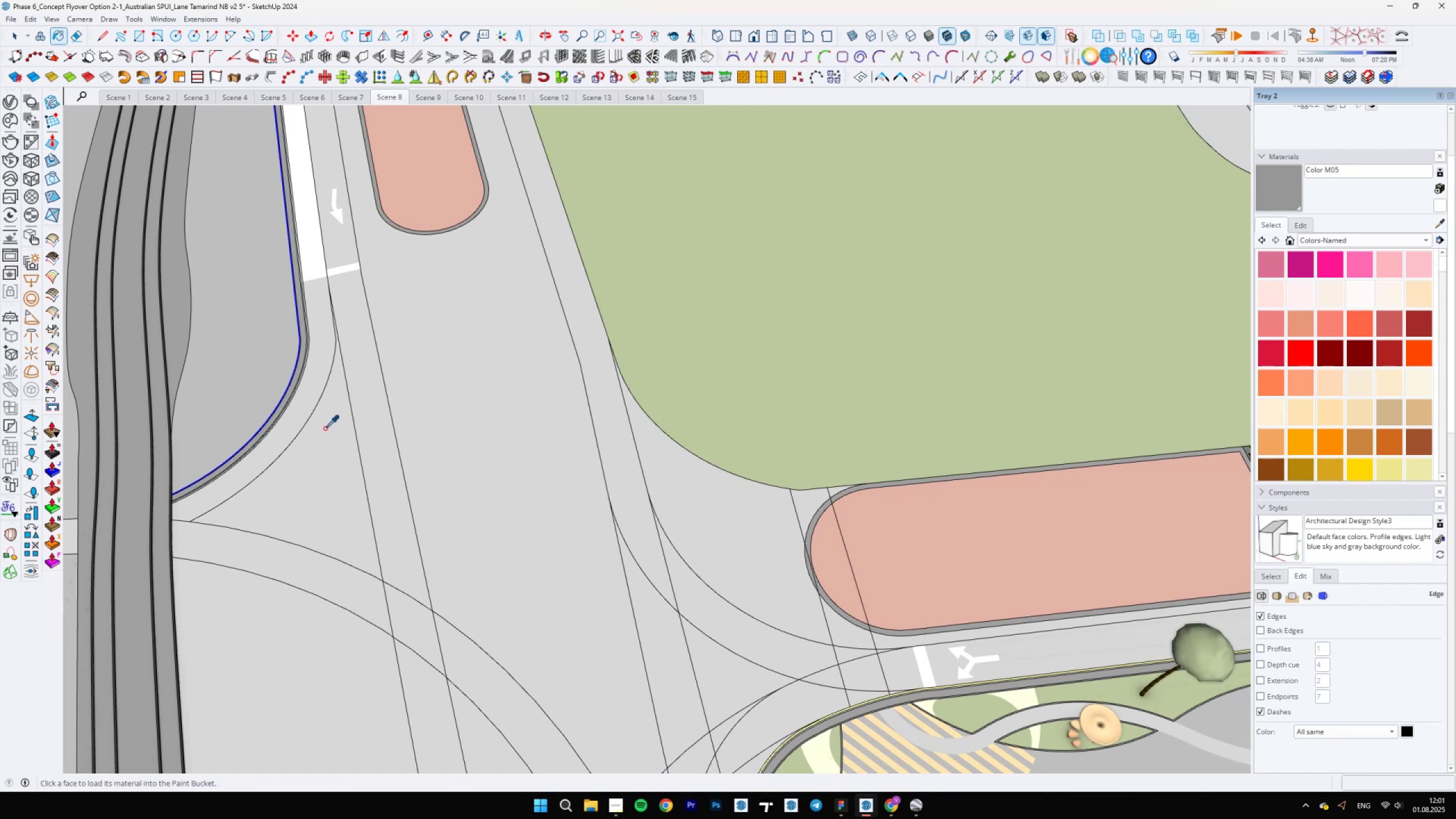 
left_click([325, 429])
 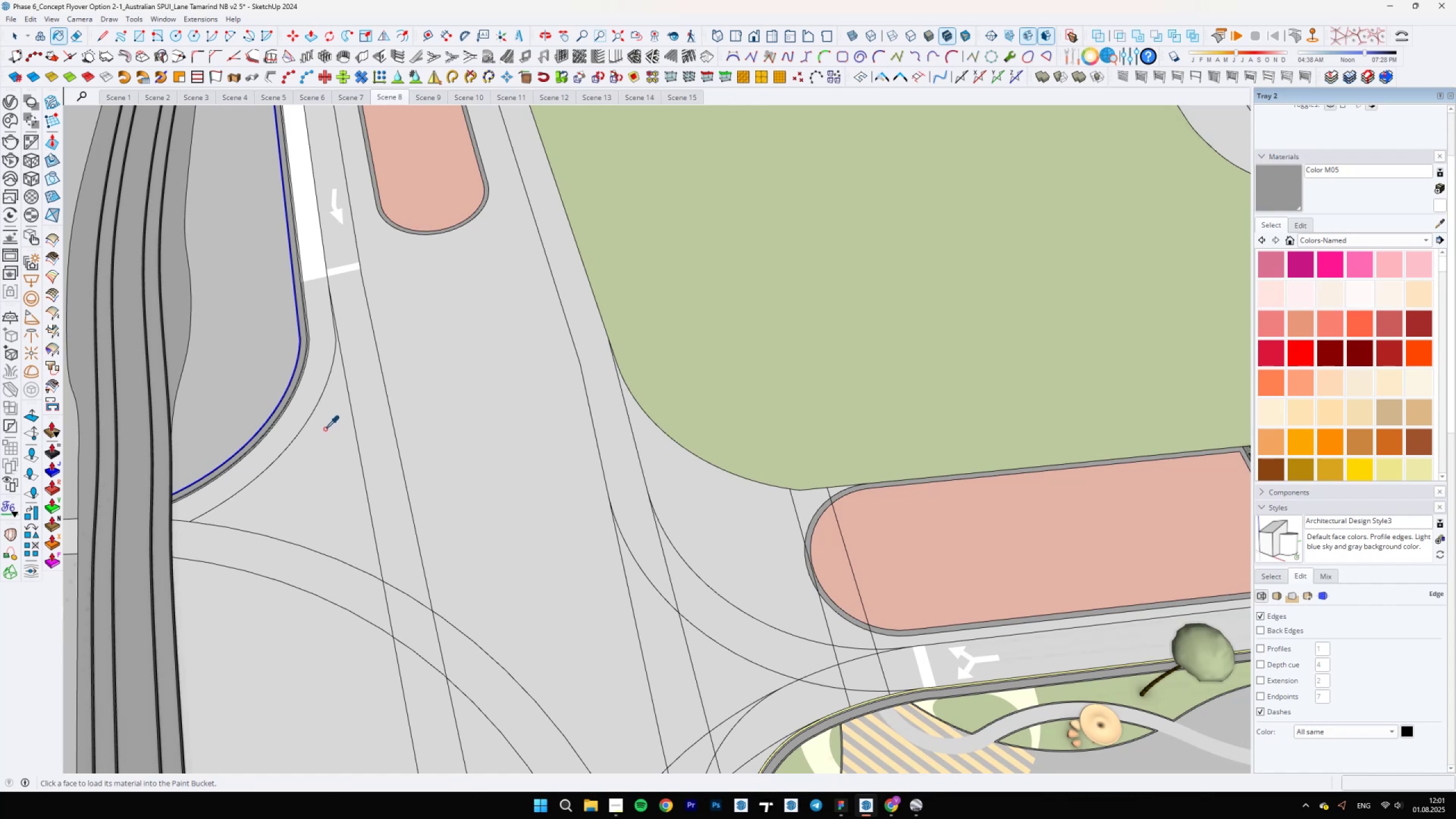 
hold_key(key=ShiftLeft, duration=0.43)
scroll: coordinate [491, 545], scroll_direction: up, amount: 11.0
 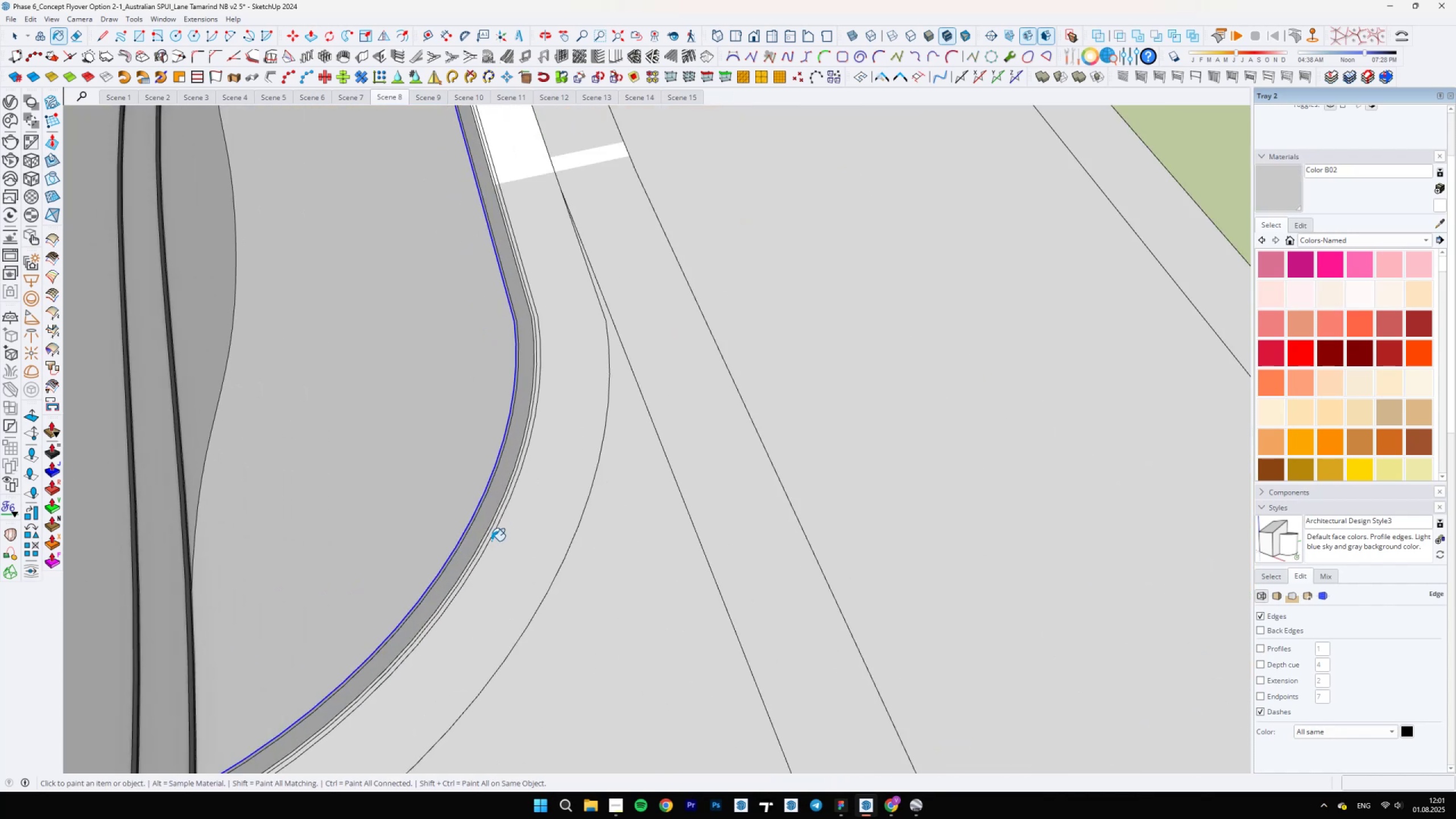 
hold_key(key=ShiftLeft, duration=0.57)
scroll: coordinate [575, 453], scroll_direction: up, amount: 15.0
 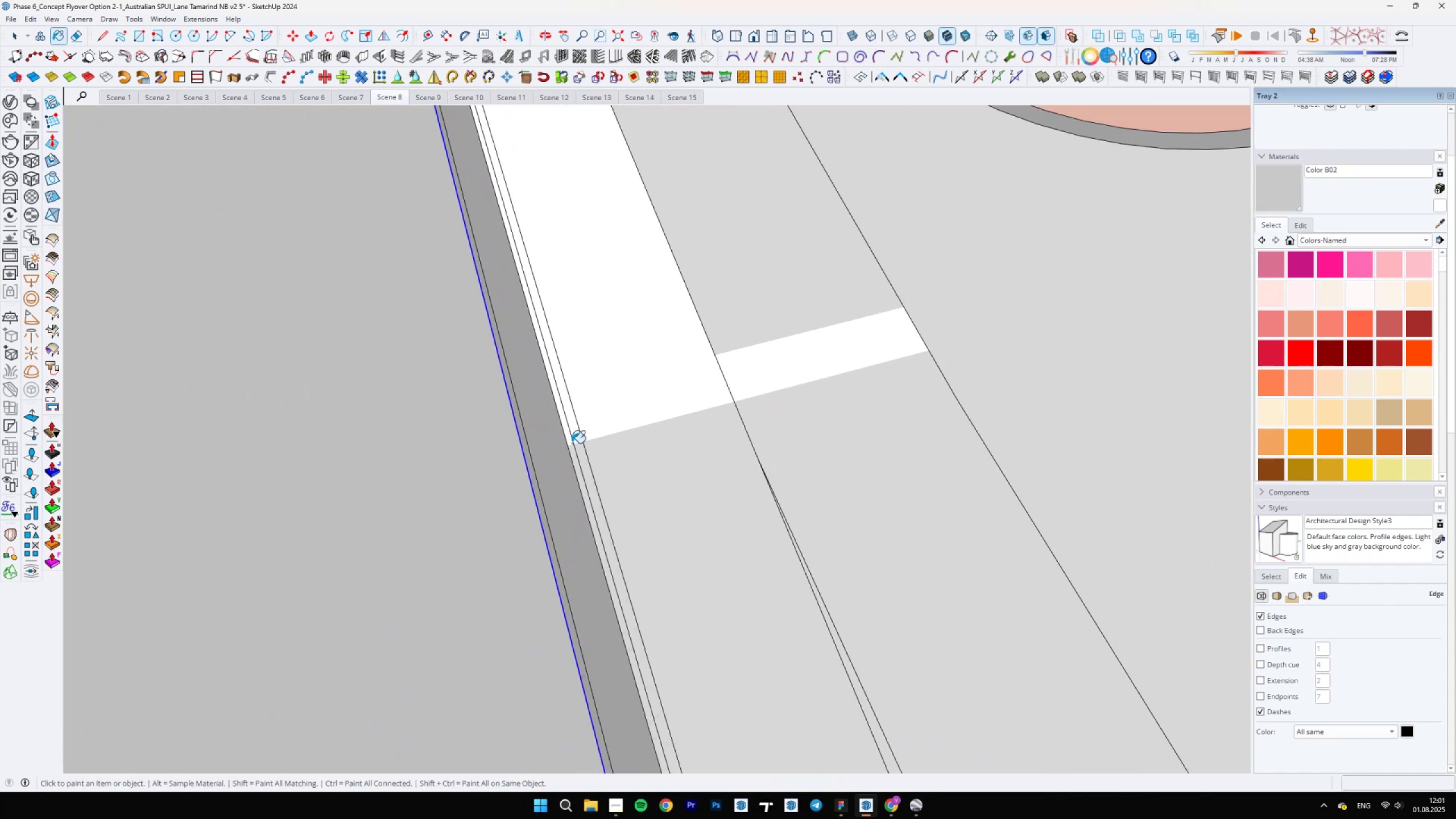 
left_click([572, 441])
 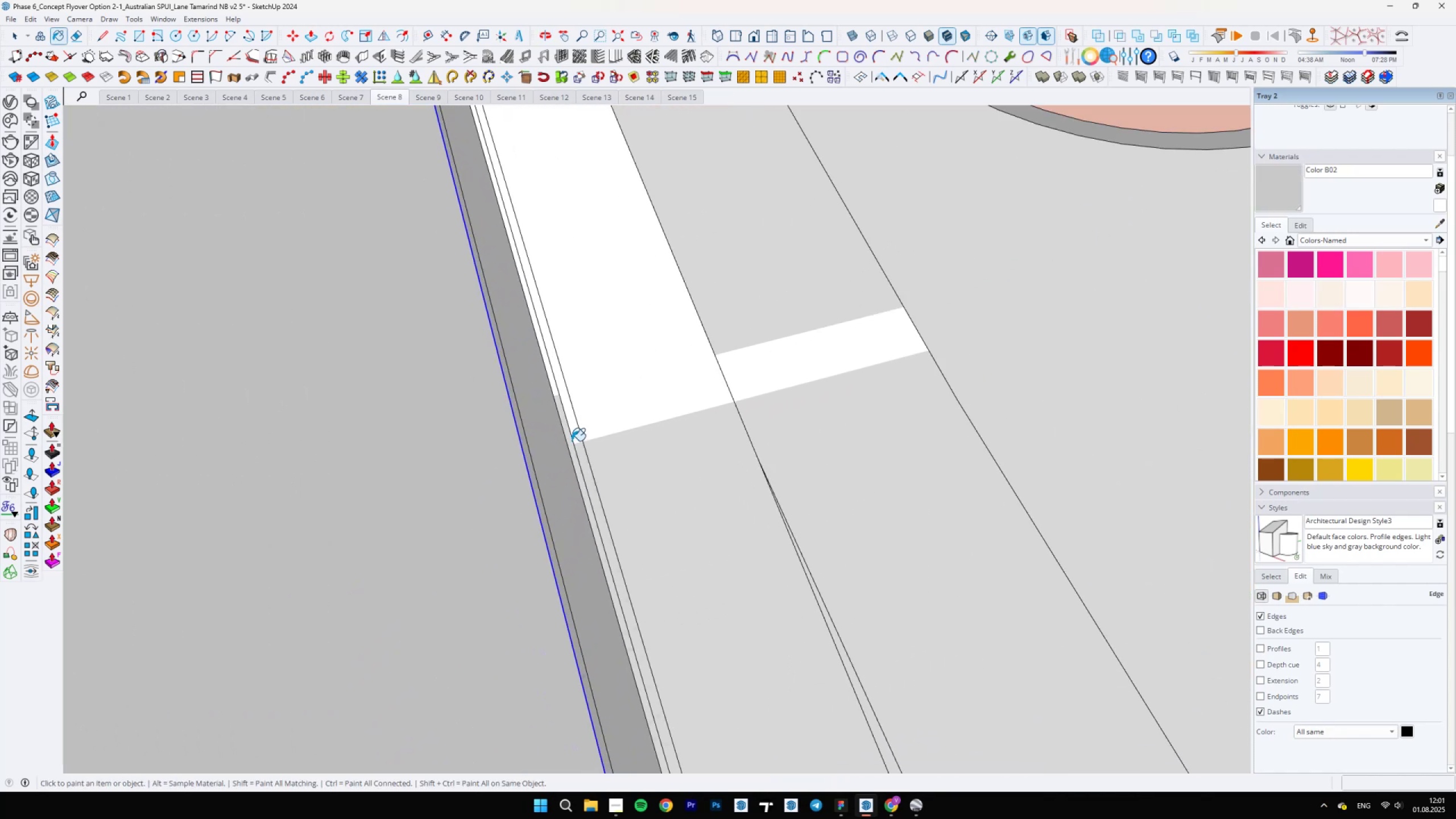 
scroll: coordinate [552, 403], scroll_direction: none, amount: 0.0
 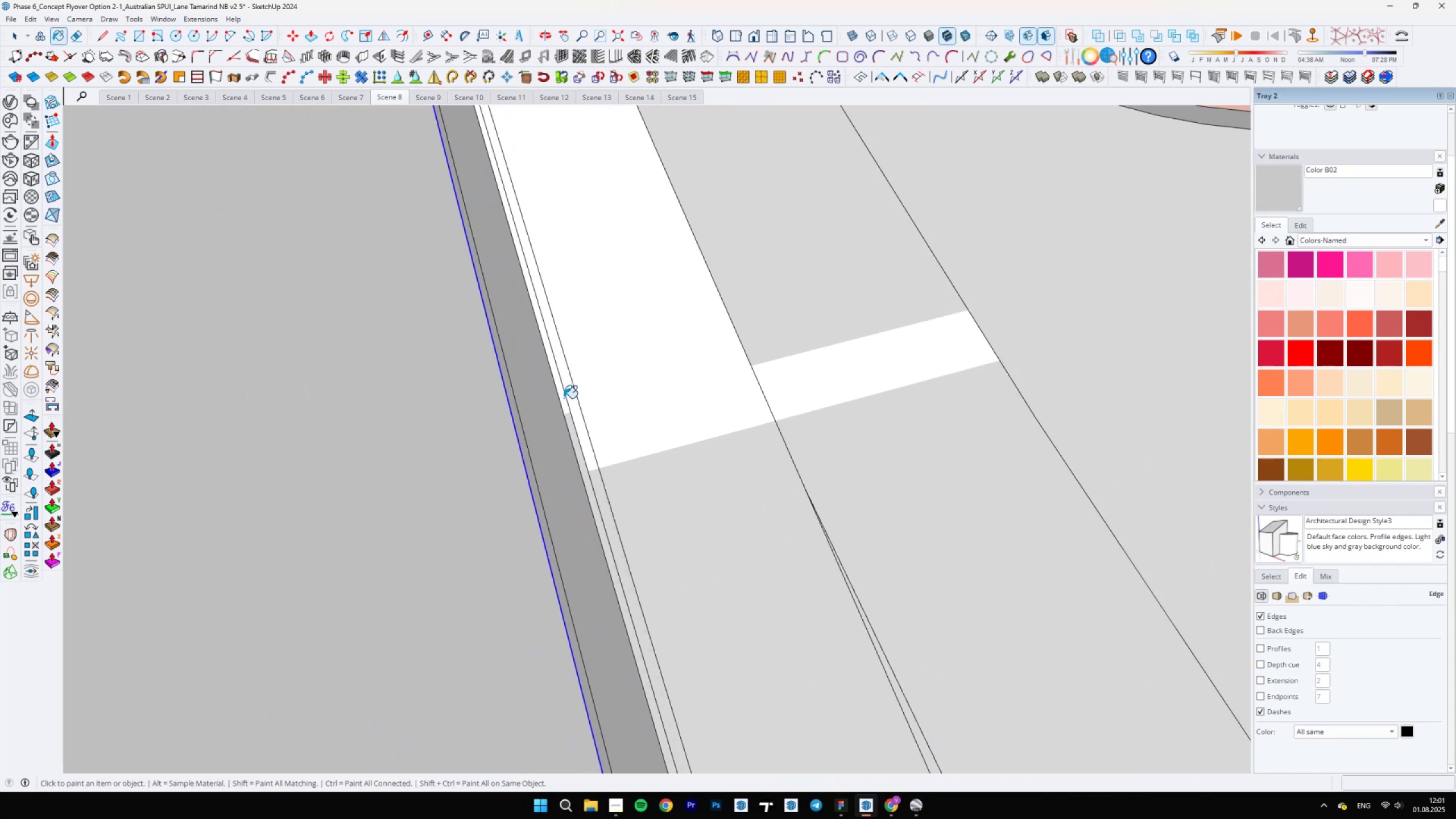 
scroll: coordinate [527, 201], scroll_direction: down, amount: 10.0
 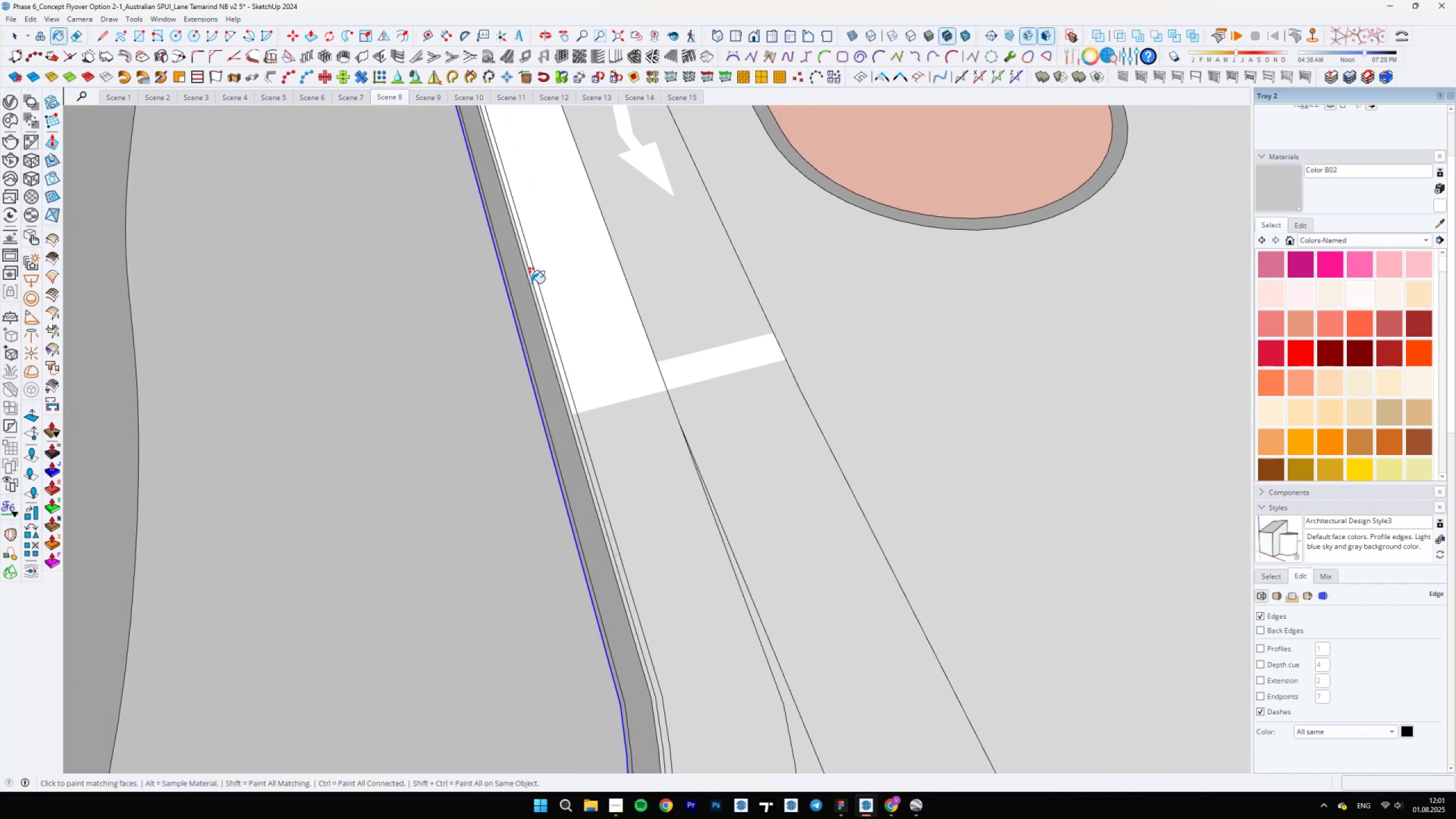 
hold_key(key=ShiftLeft, duration=1.52)
scroll: coordinate [583, 721], scroll_direction: none, amount: 0.0
 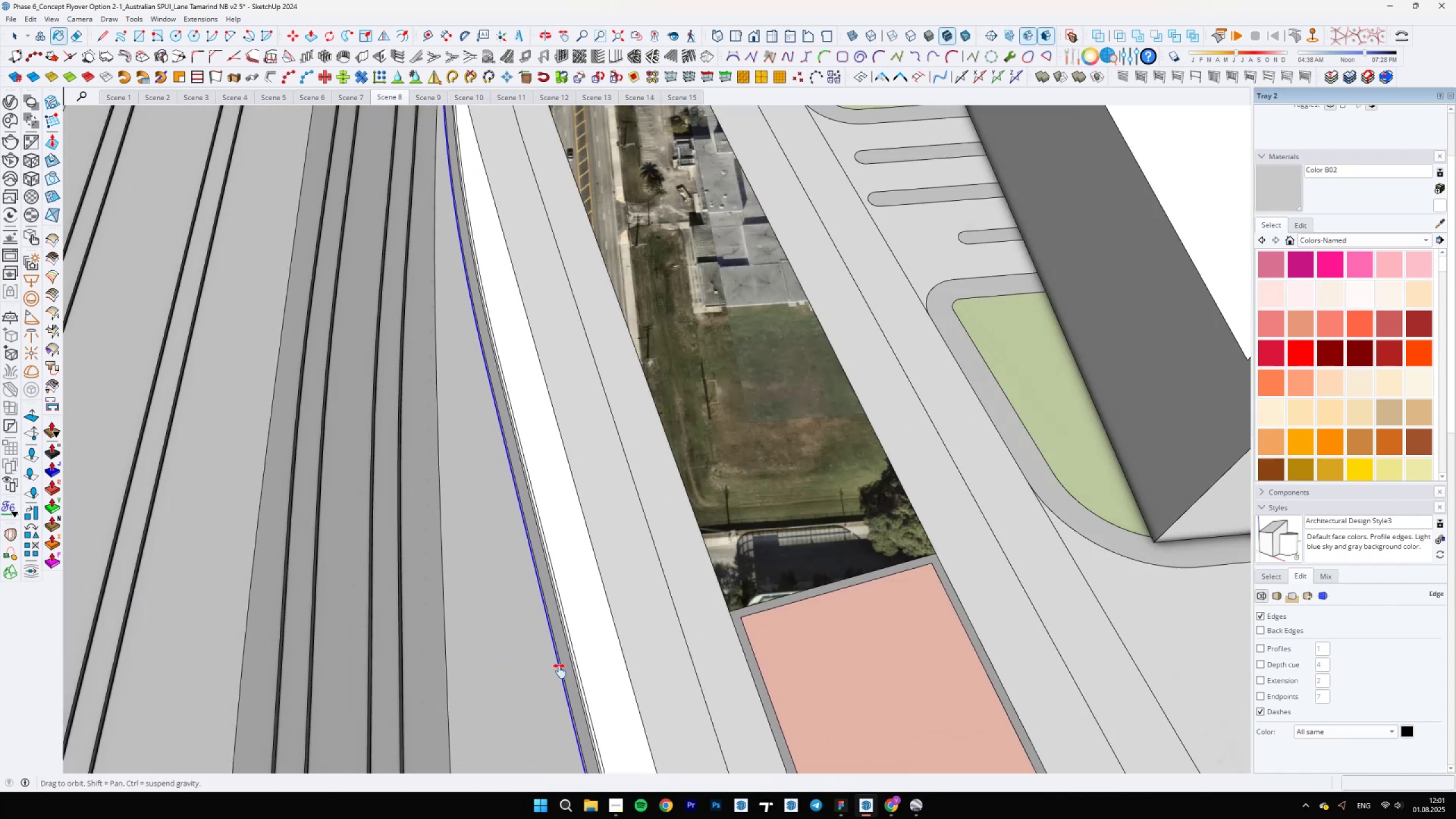 
hold_key(key=ShiftLeft, duration=0.49)
scroll: coordinate [487, 309], scroll_direction: up, amount: 31.0
 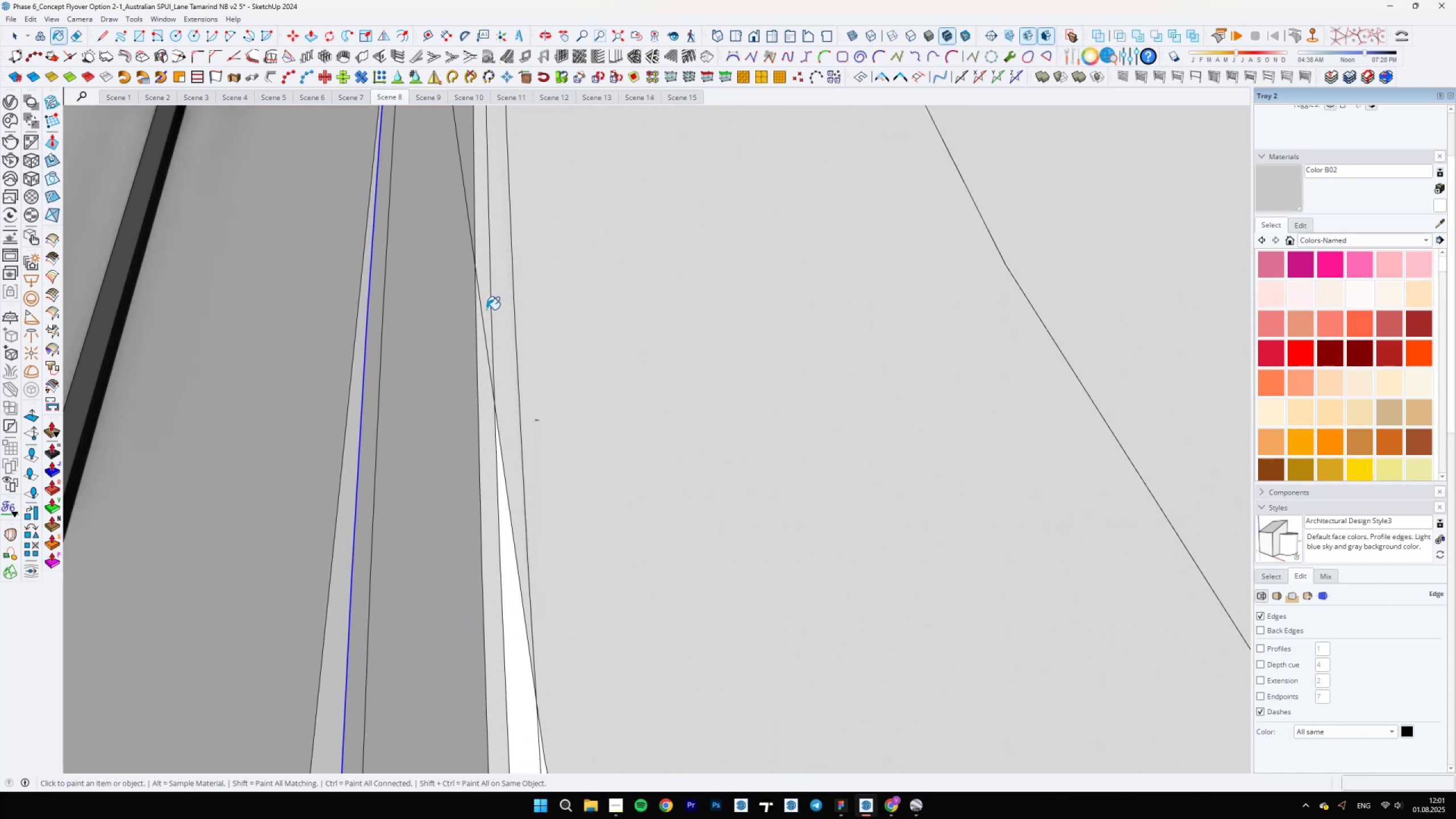 
left_click([486, 309])
 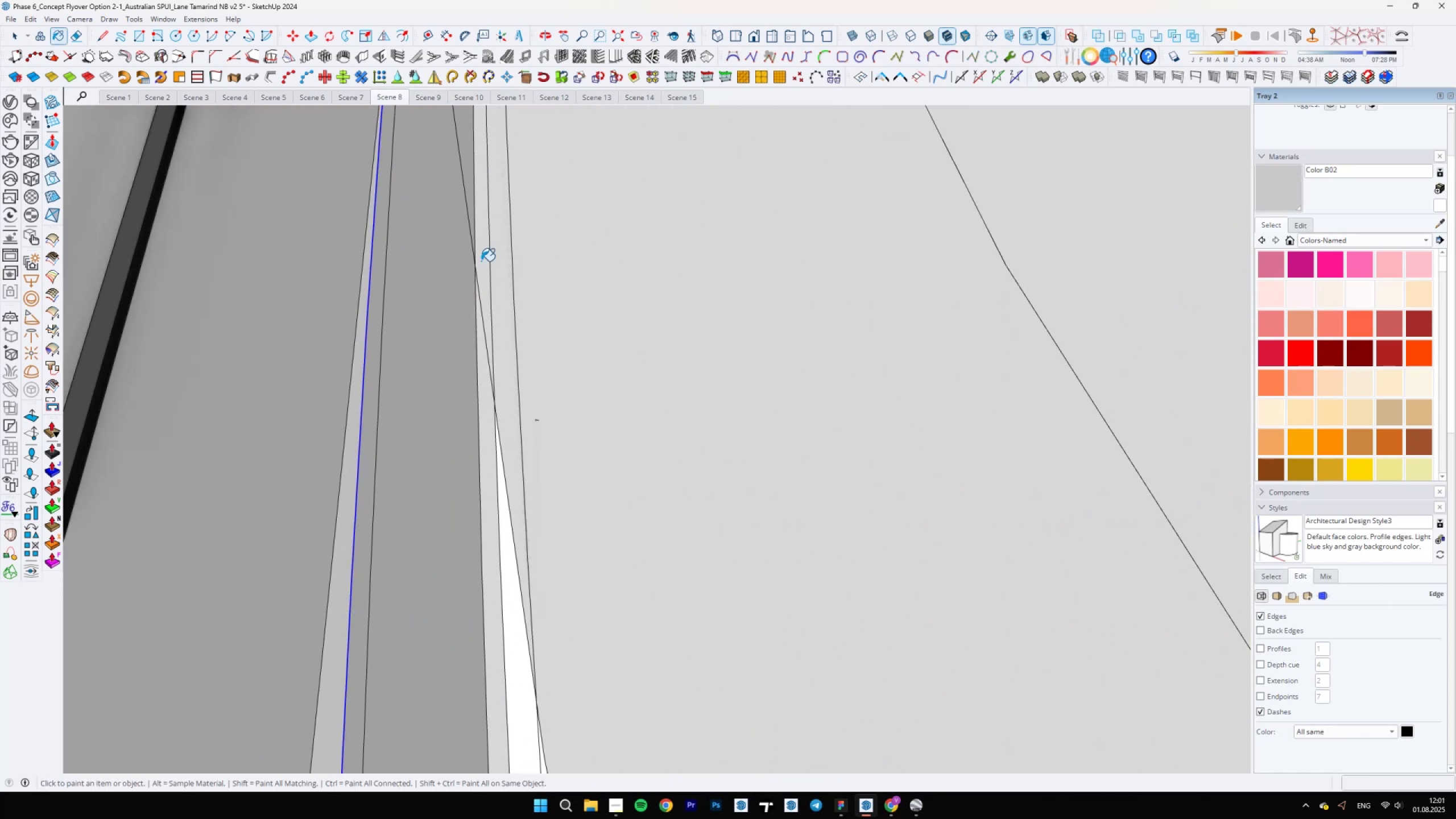 
hold_key(key=ShiftLeft, duration=0.52)
 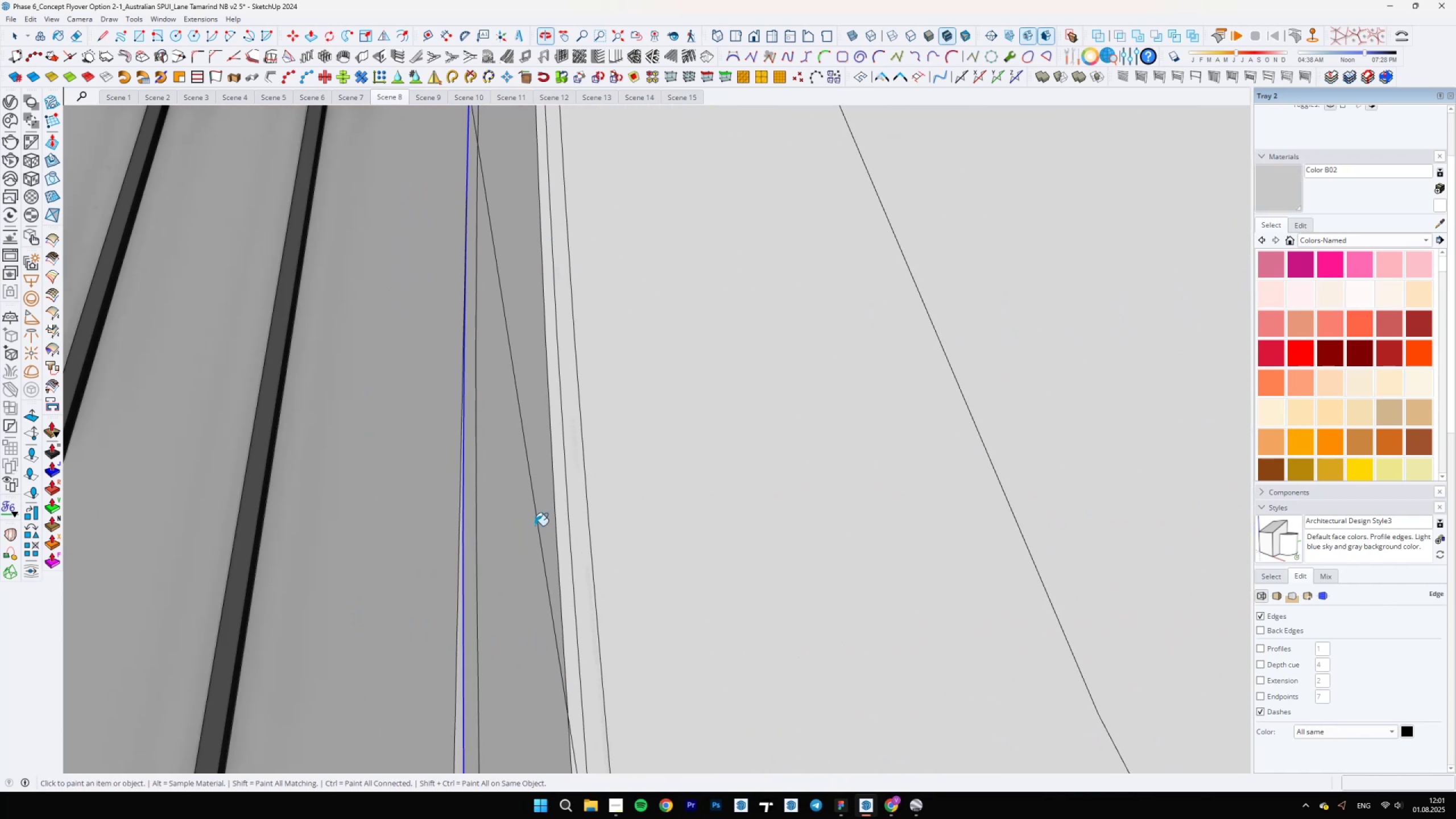 
key(E)
 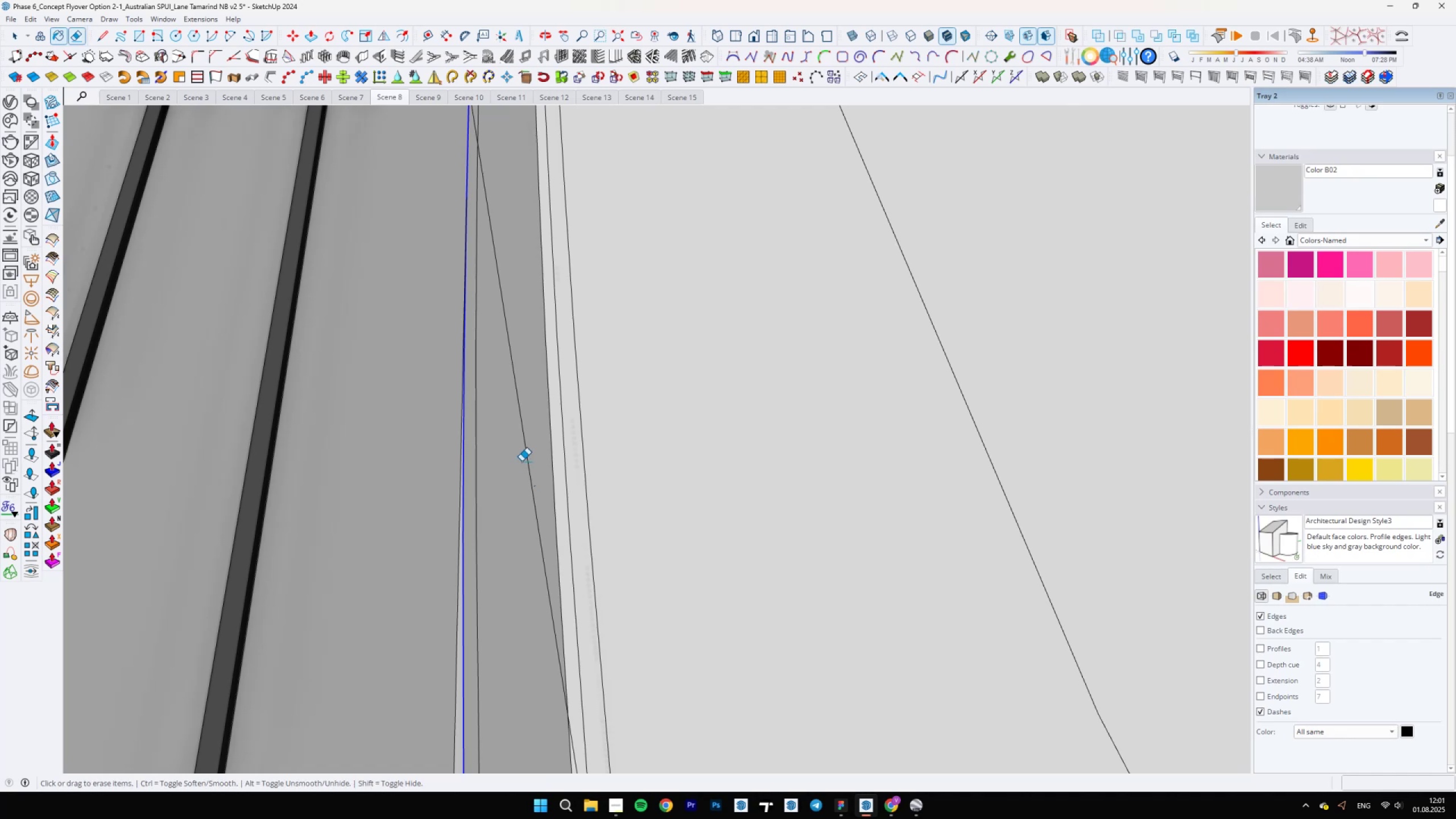 
left_click_drag(start_coordinate=[522, 457], to_coordinate=[527, 445])
 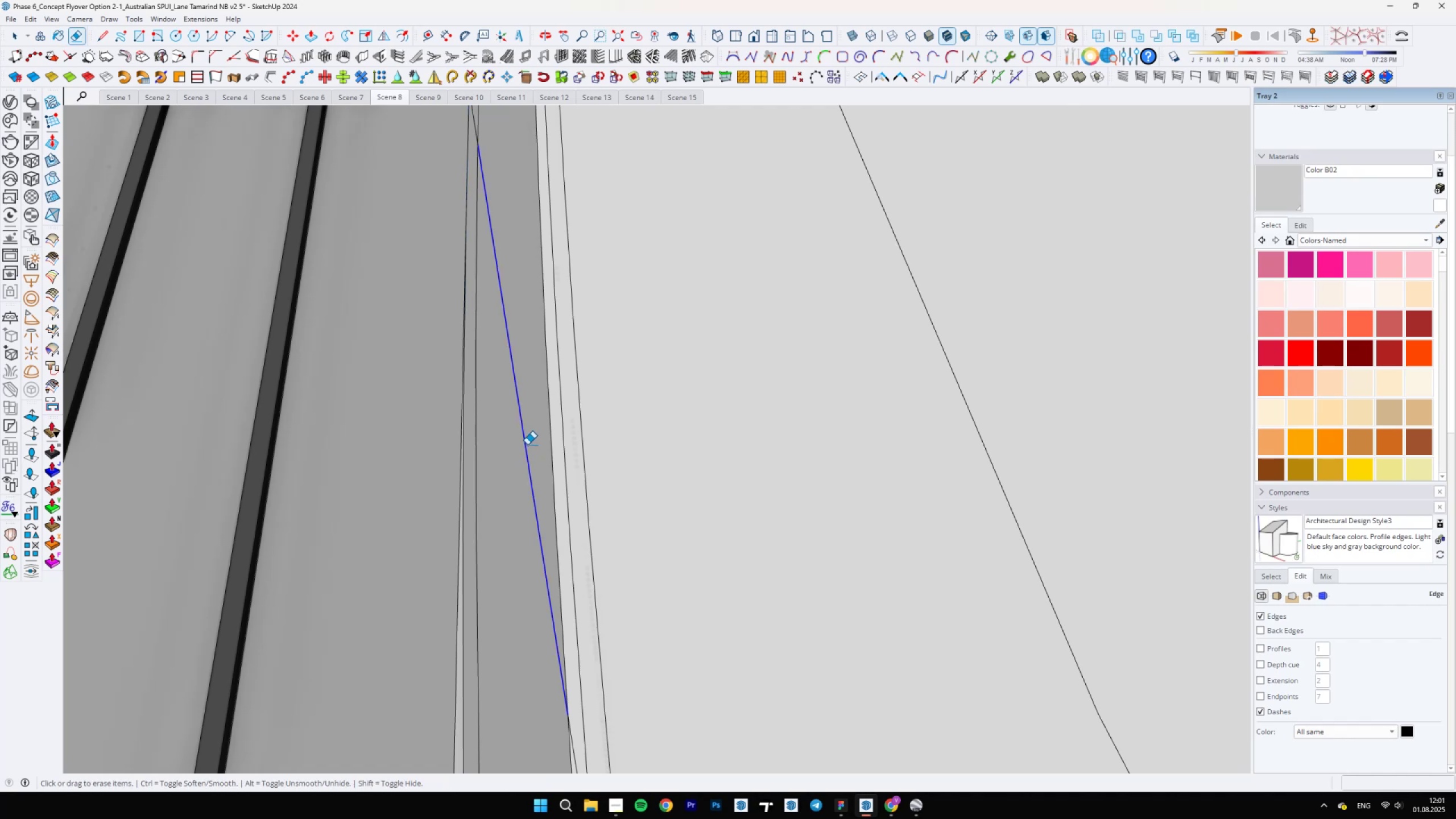 
scroll: coordinate [526, 423], scroll_direction: down, amount: 26.0
 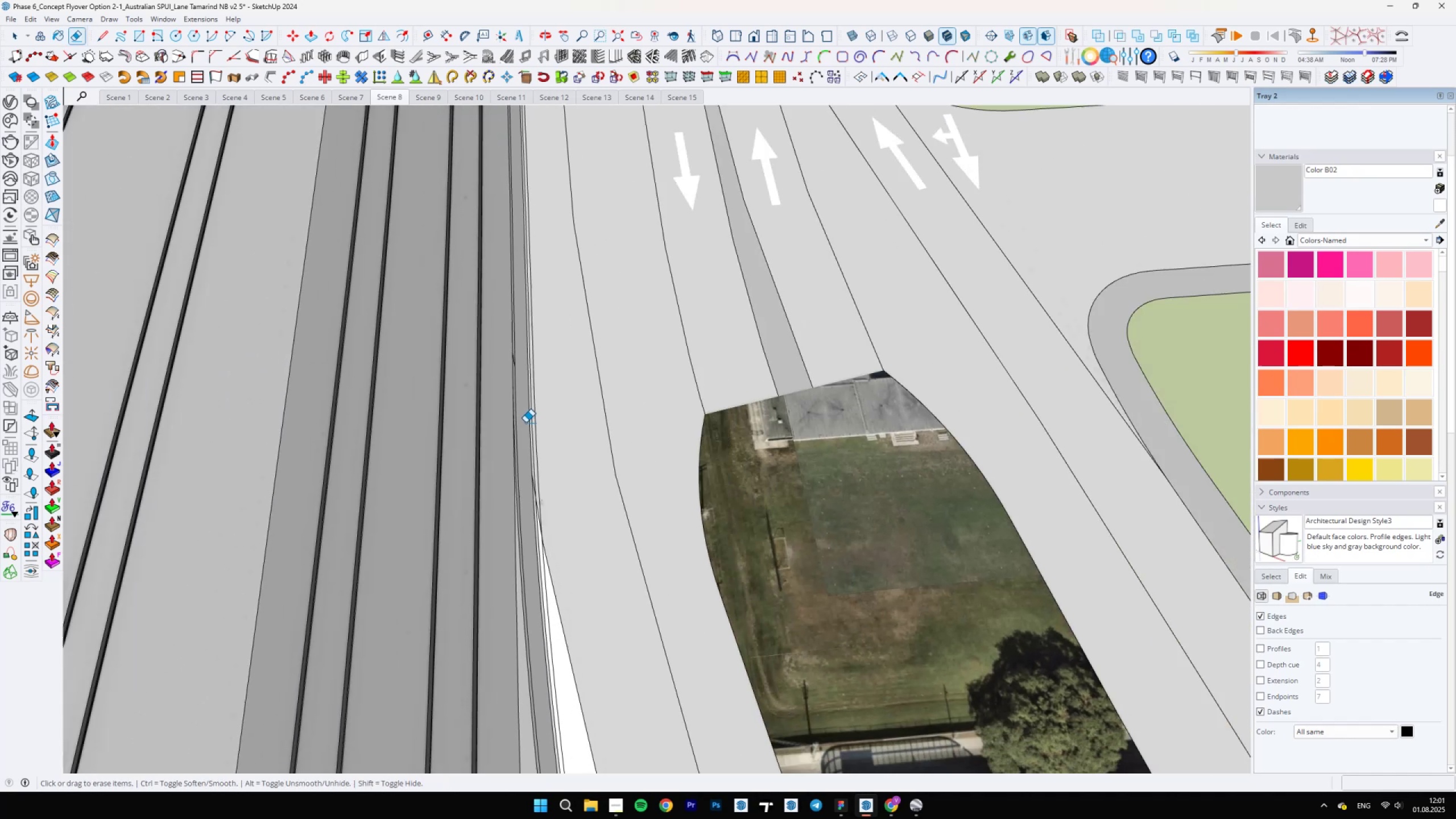 
hold_key(key=ShiftLeft, duration=0.43)
scroll: coordinate [541, 491], scroll_direction: up, amount: 17.0
 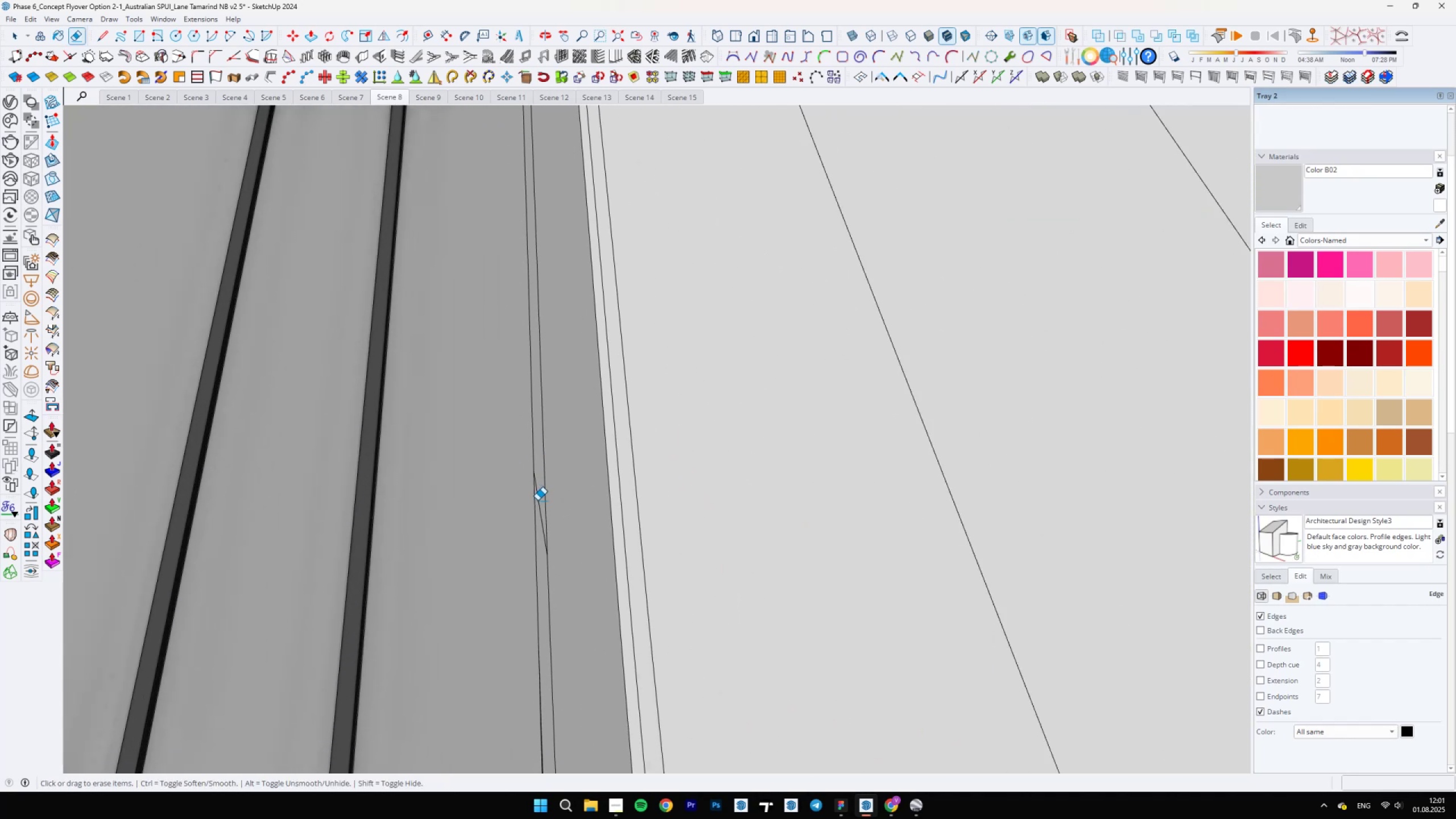 
left_click([539, 501])
 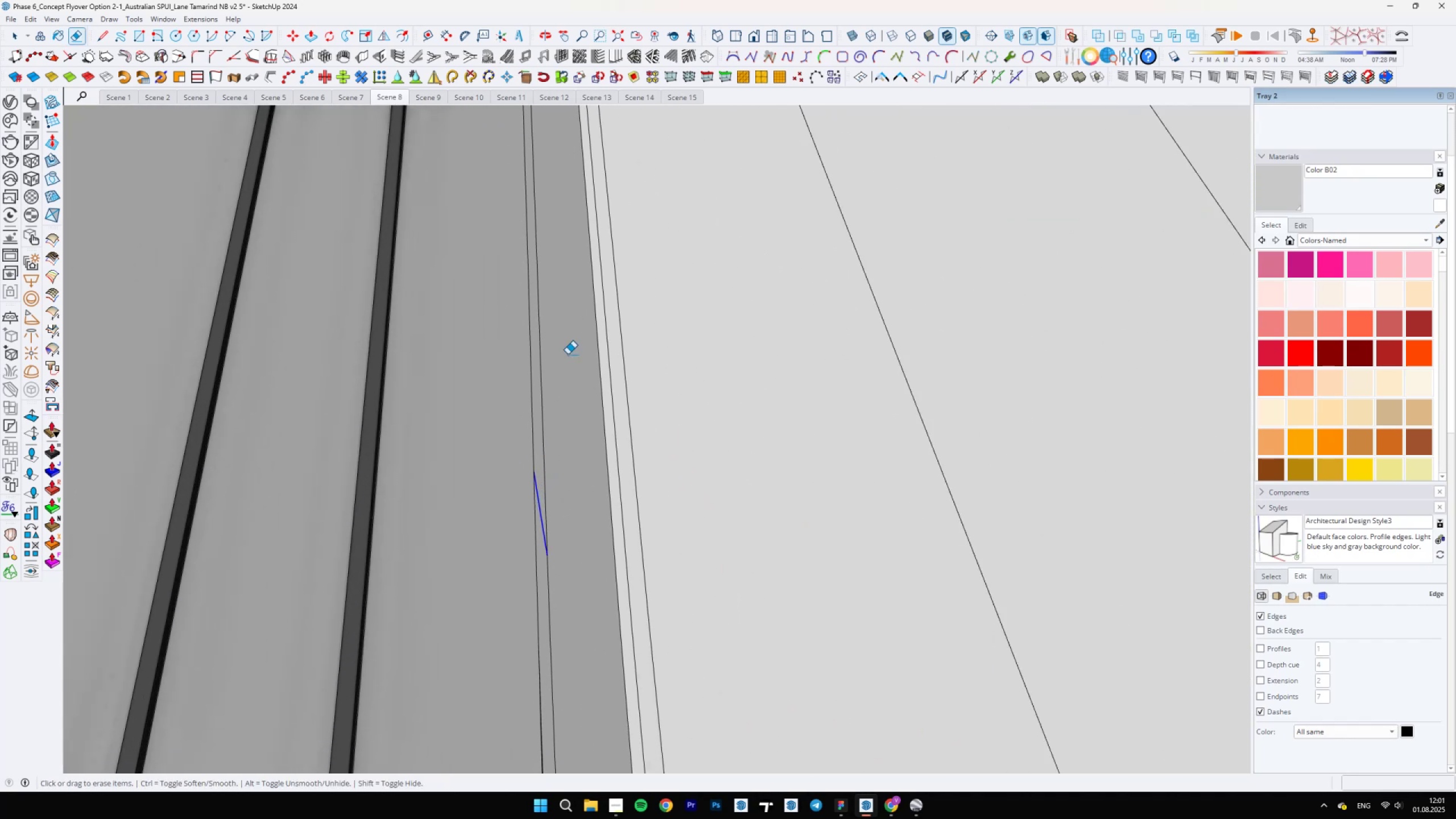 
scroll: coordinate [607, 431], scroll_direction: up, amount: 1.0
 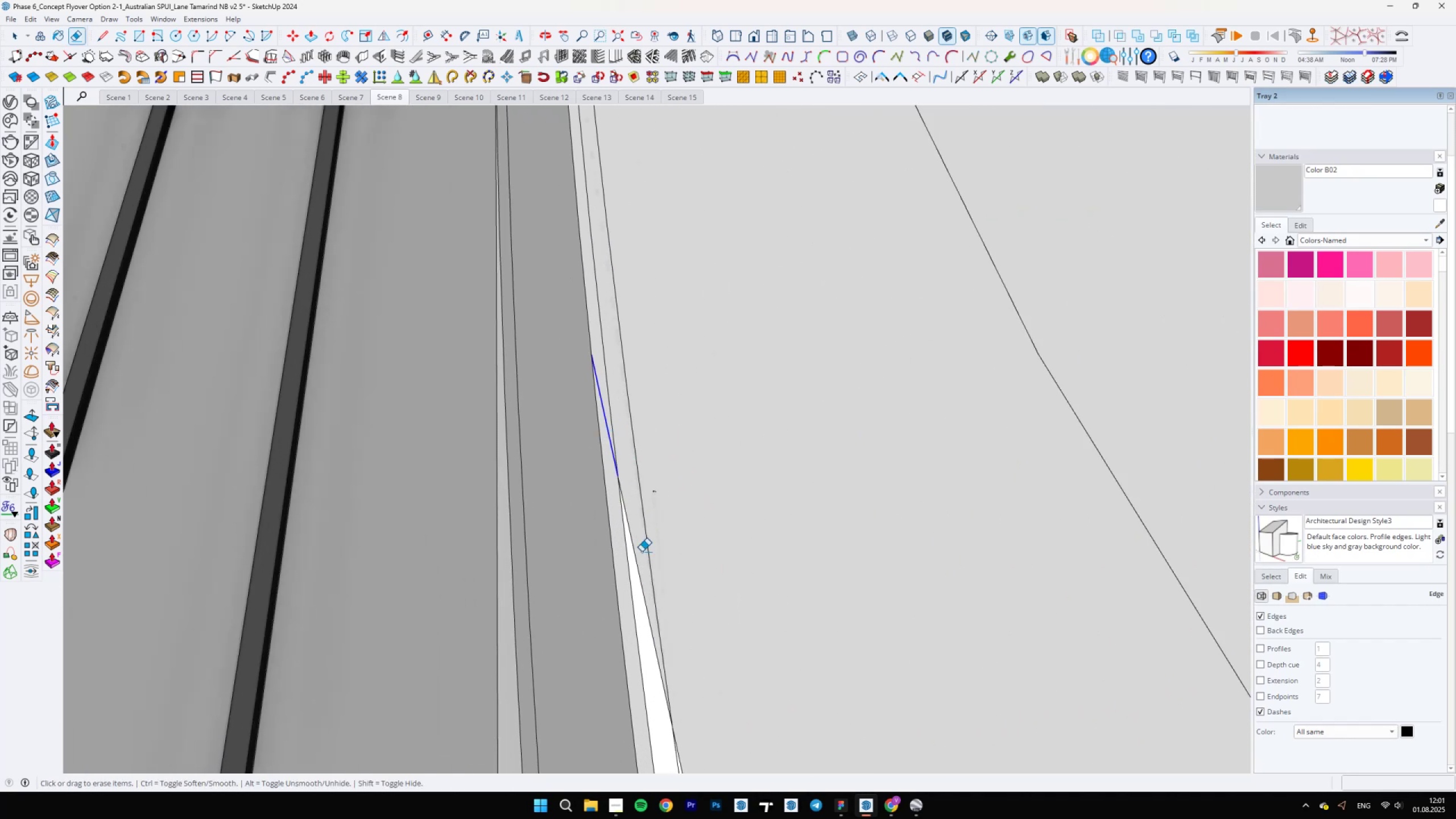 
left_click_drag(start_coordinate=[641, 573], to_coordinate=[640, 578])
 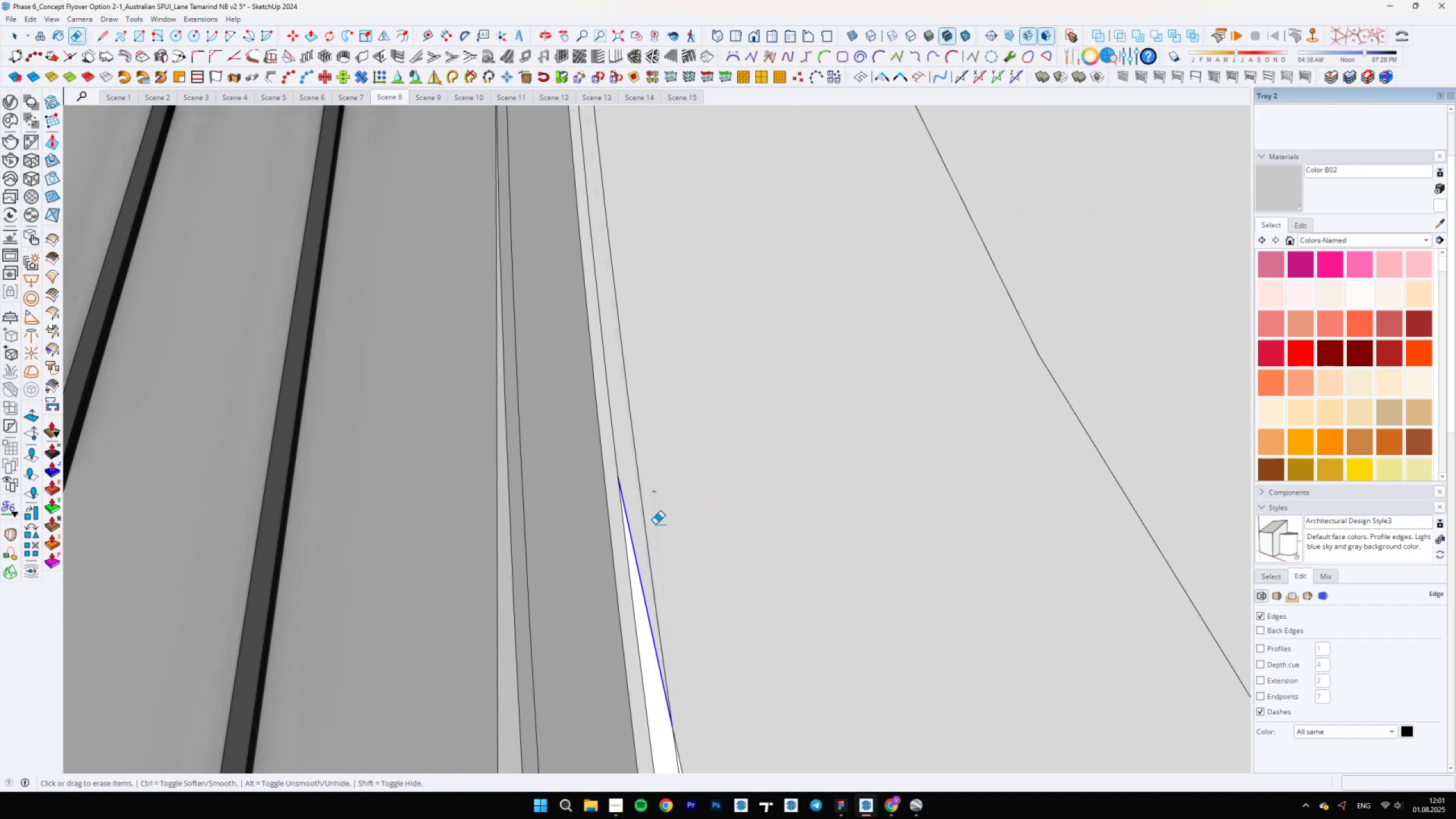 
scroll: coordinate [656, 491], scroll_direction: up, amount: 9.0
 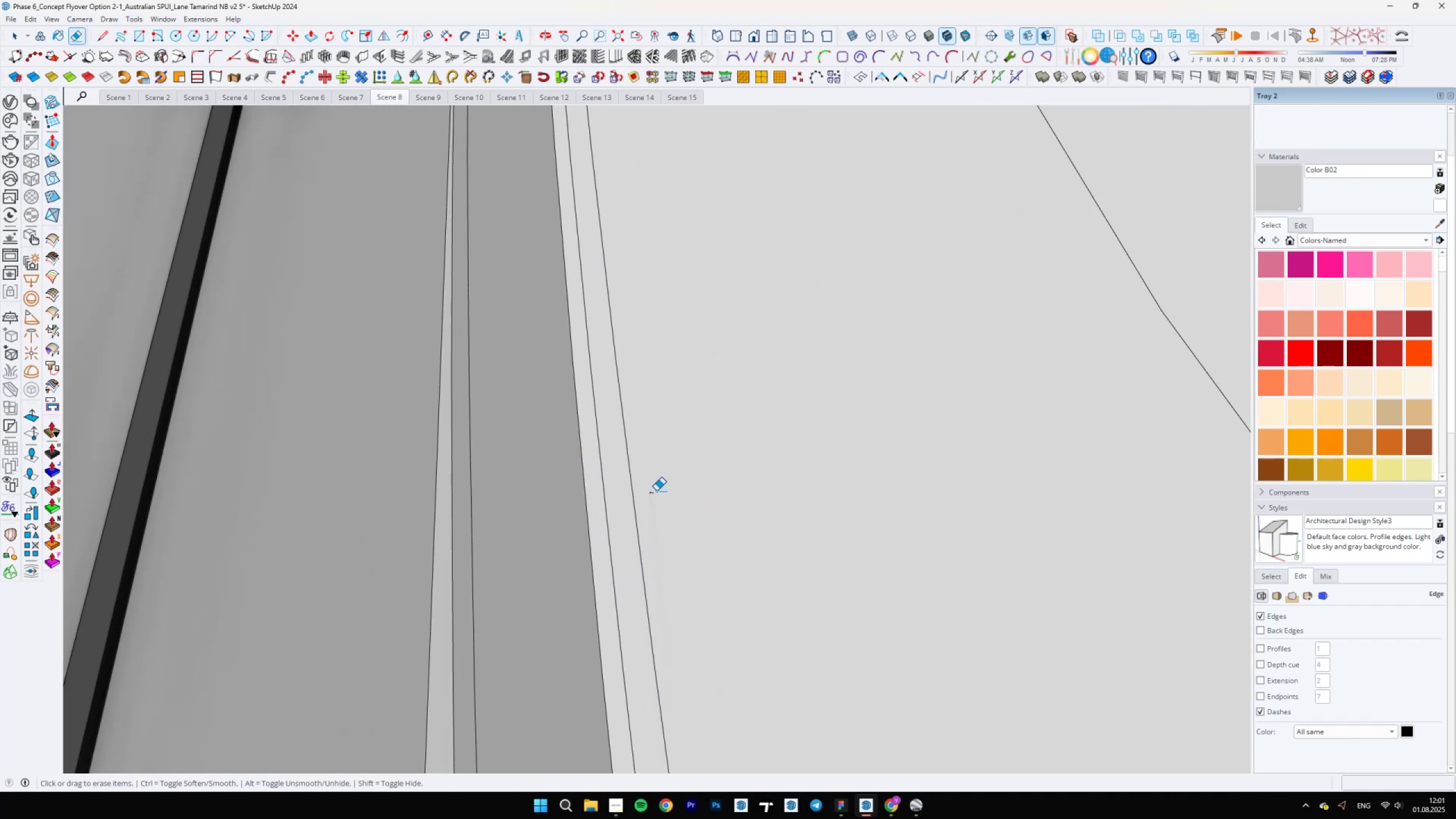 
left_click_drag(start_coordinate=[652, 491], to_coordinate=[647, 493])
 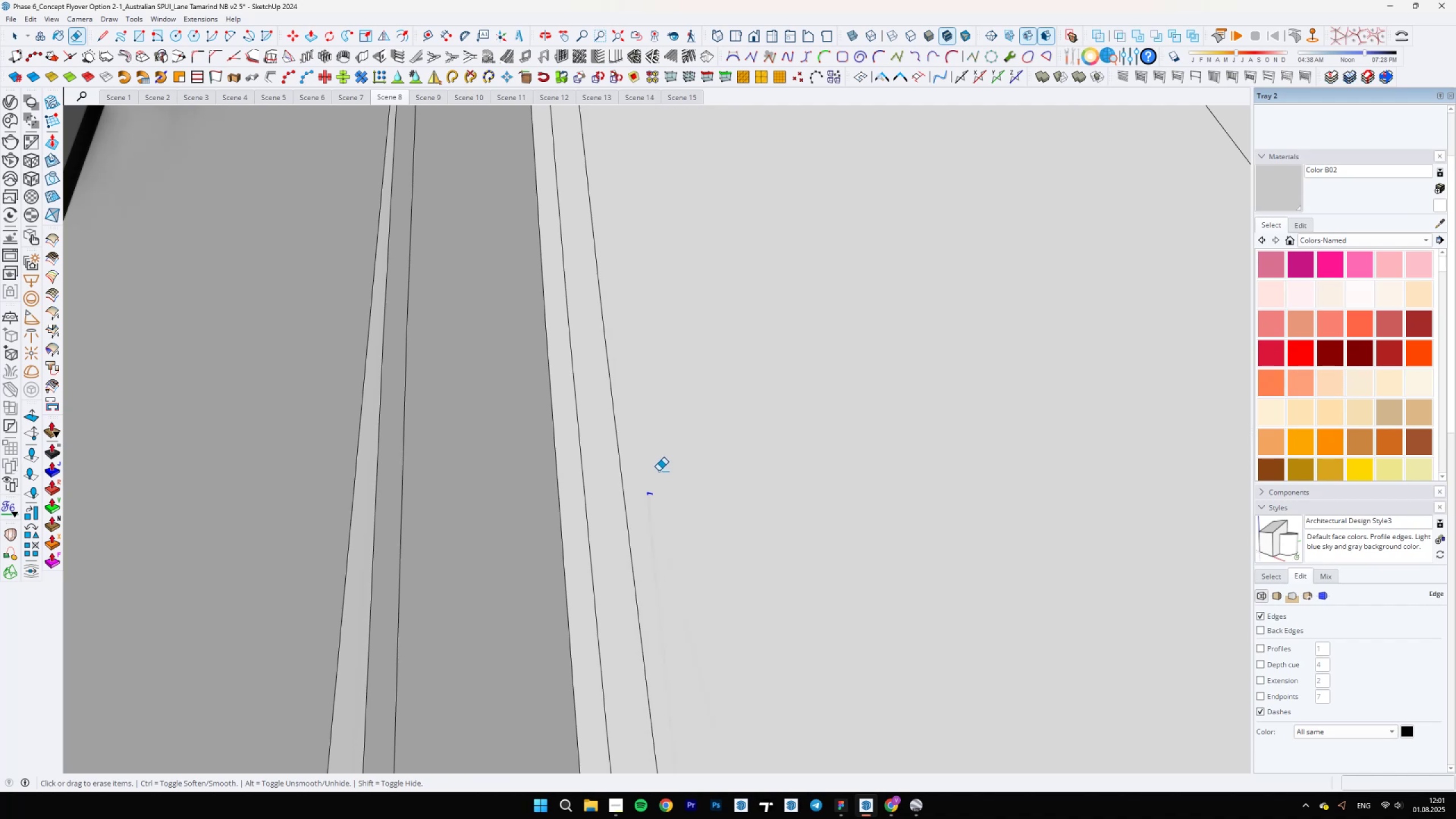 
scroll: coordinate [578, 435], scroll_direction: down, amount: 26.0
 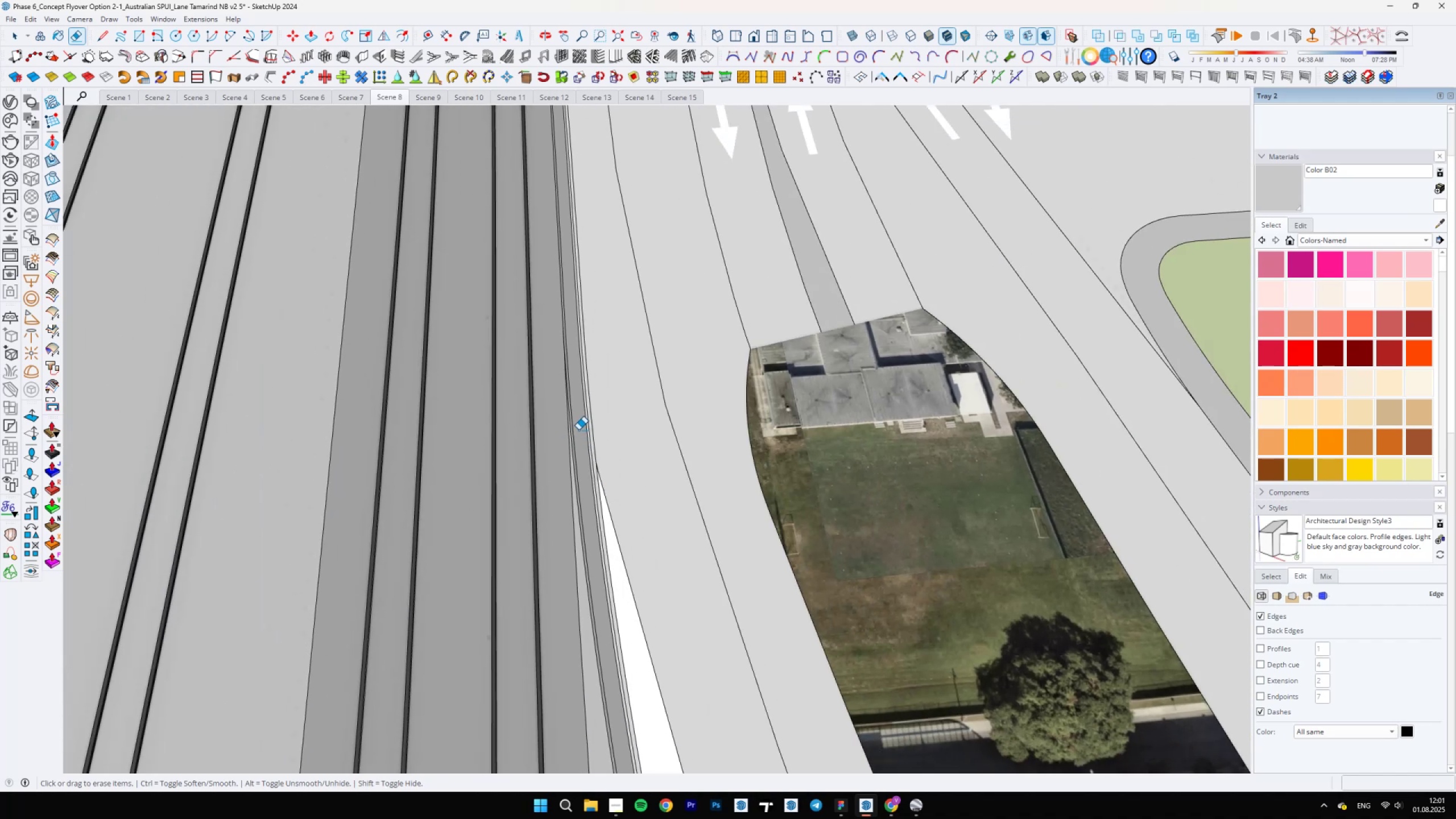 
hold_key(key=ShiftLeft, duration=0.53)
 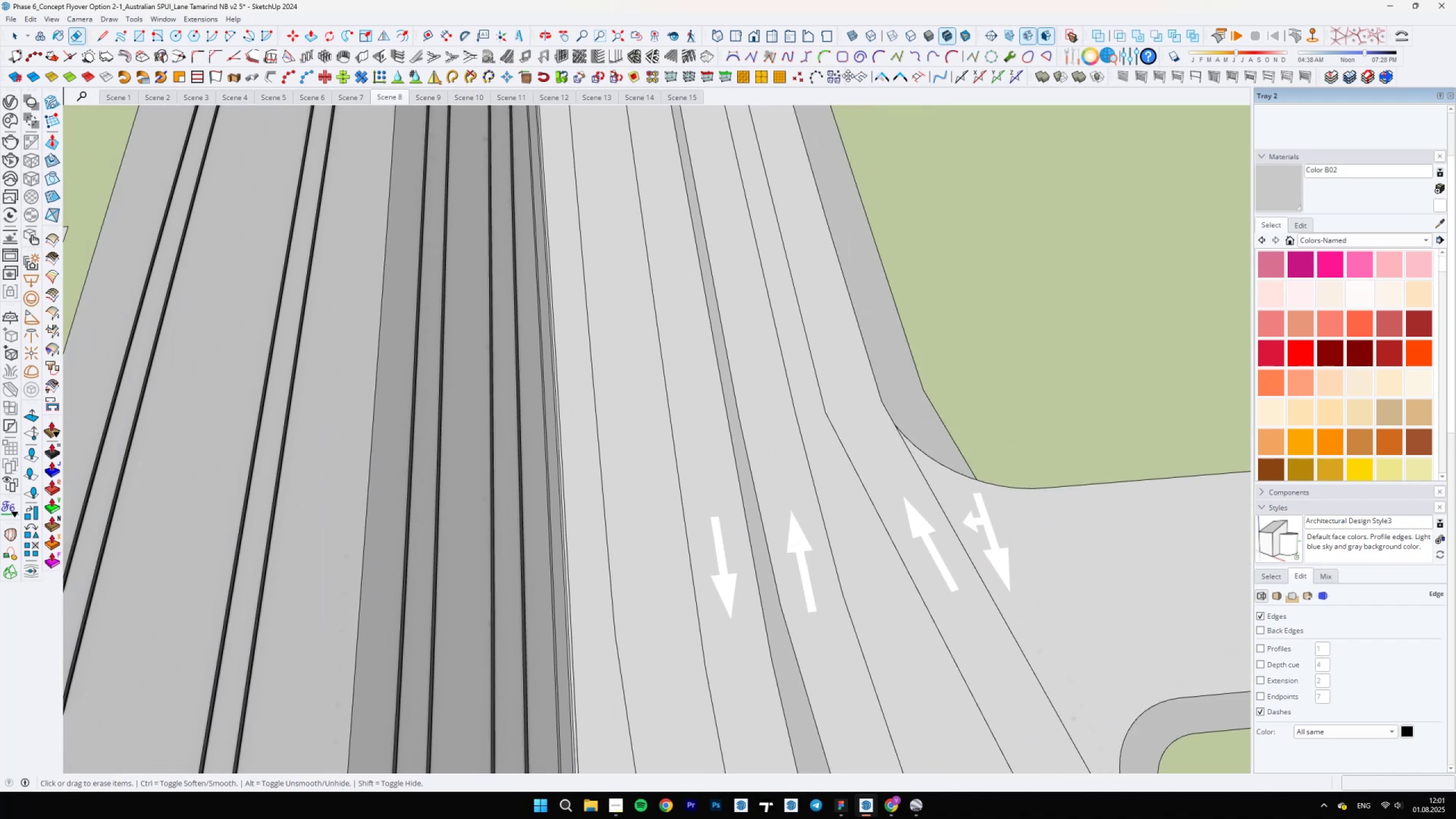 
left_click([874, 77])
 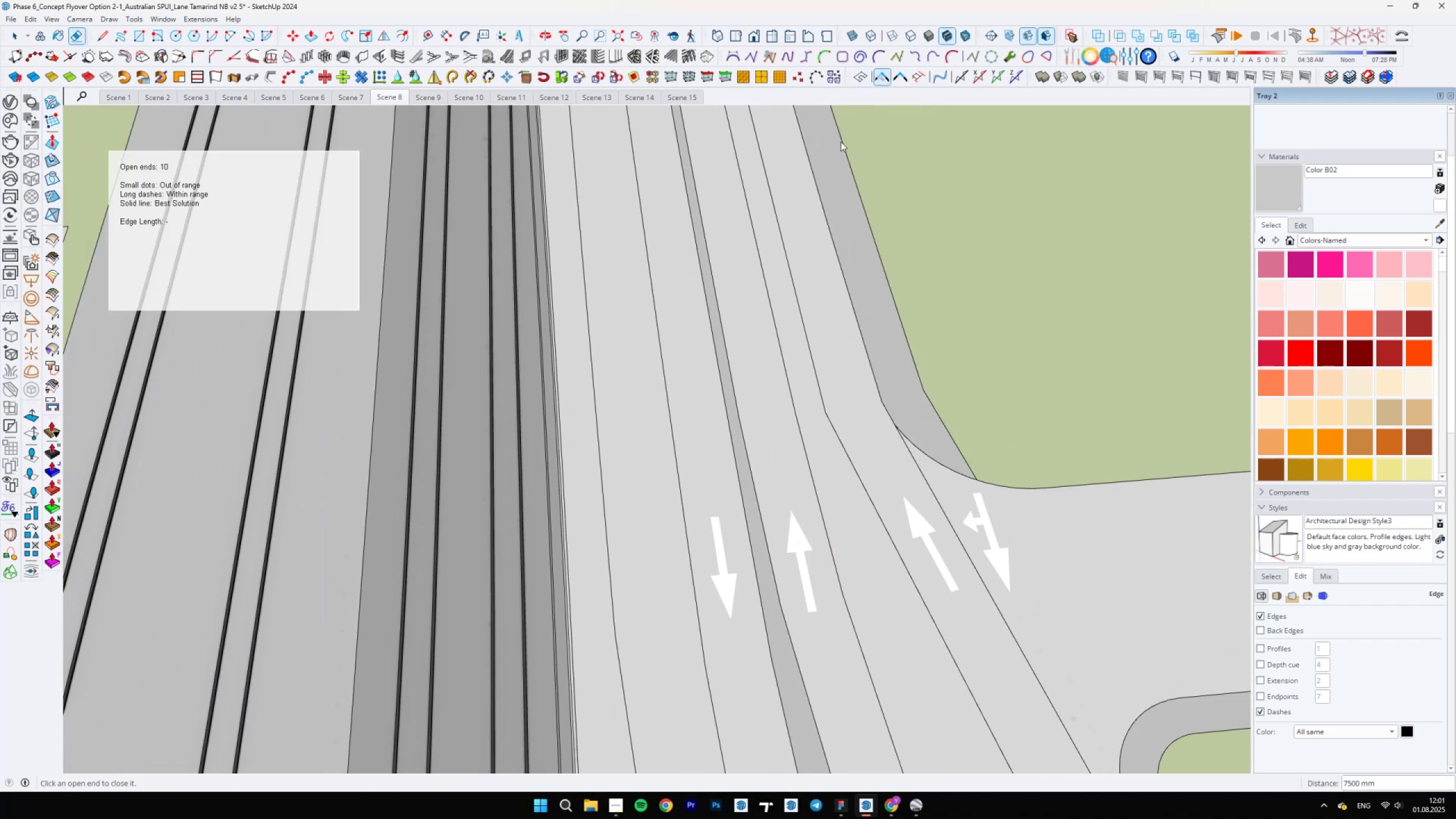 
scroll: coordinate [622, 474], scroll_direction: up, amount: 39.0
 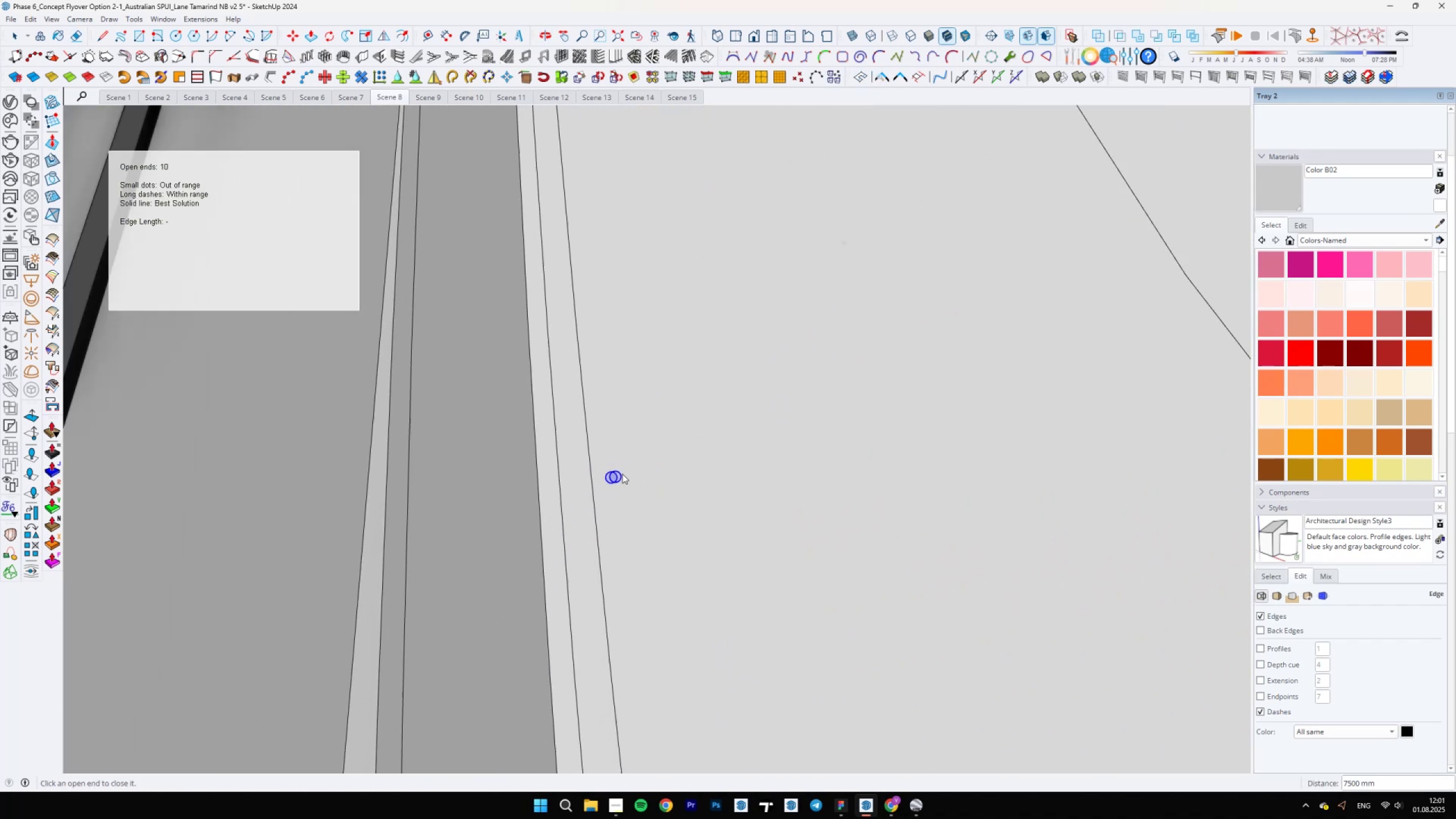 
key(Space)
 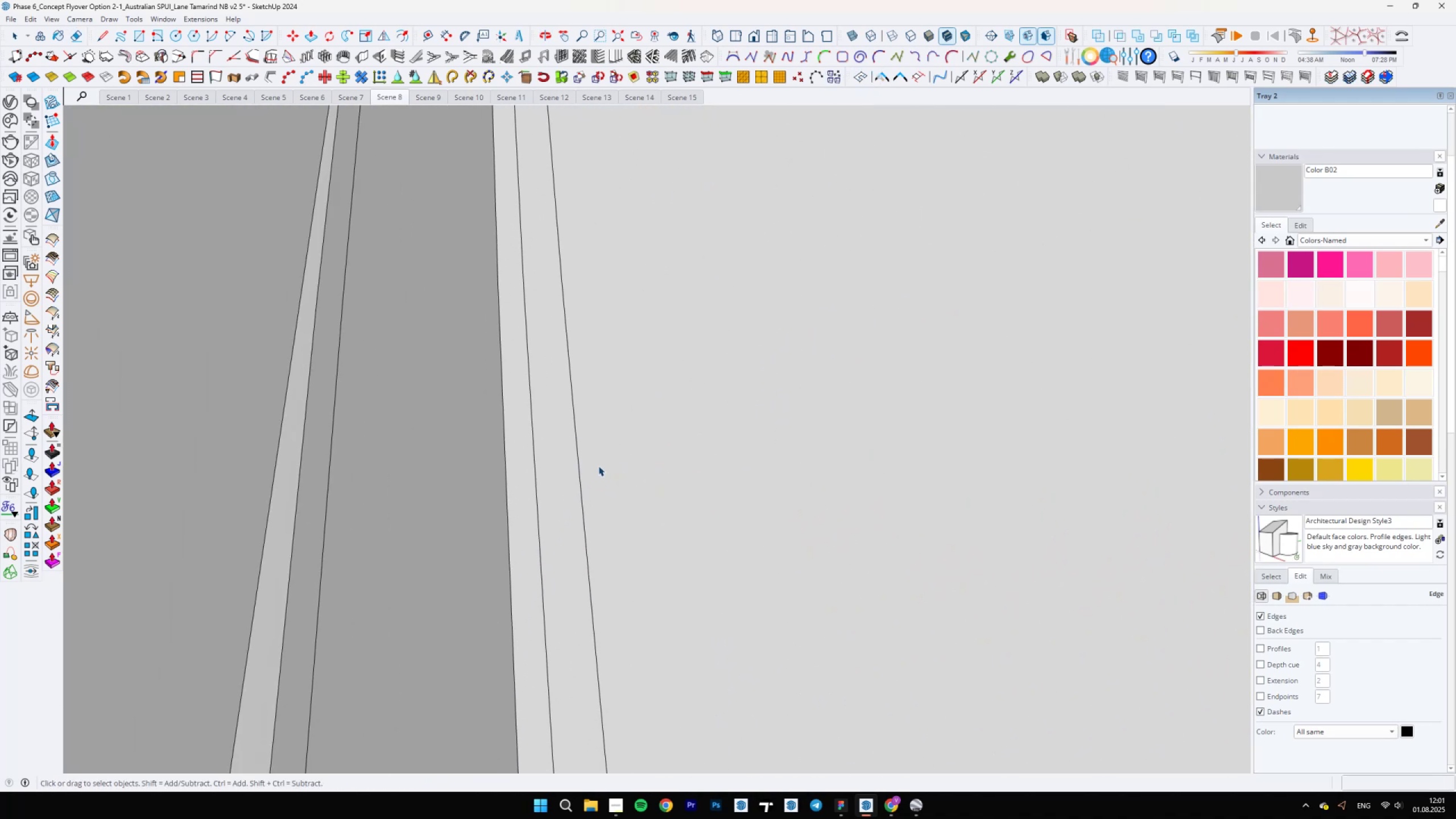 
left_click_drag(start_coordinate=[589, 462], to_coordinate=[631, 509])
 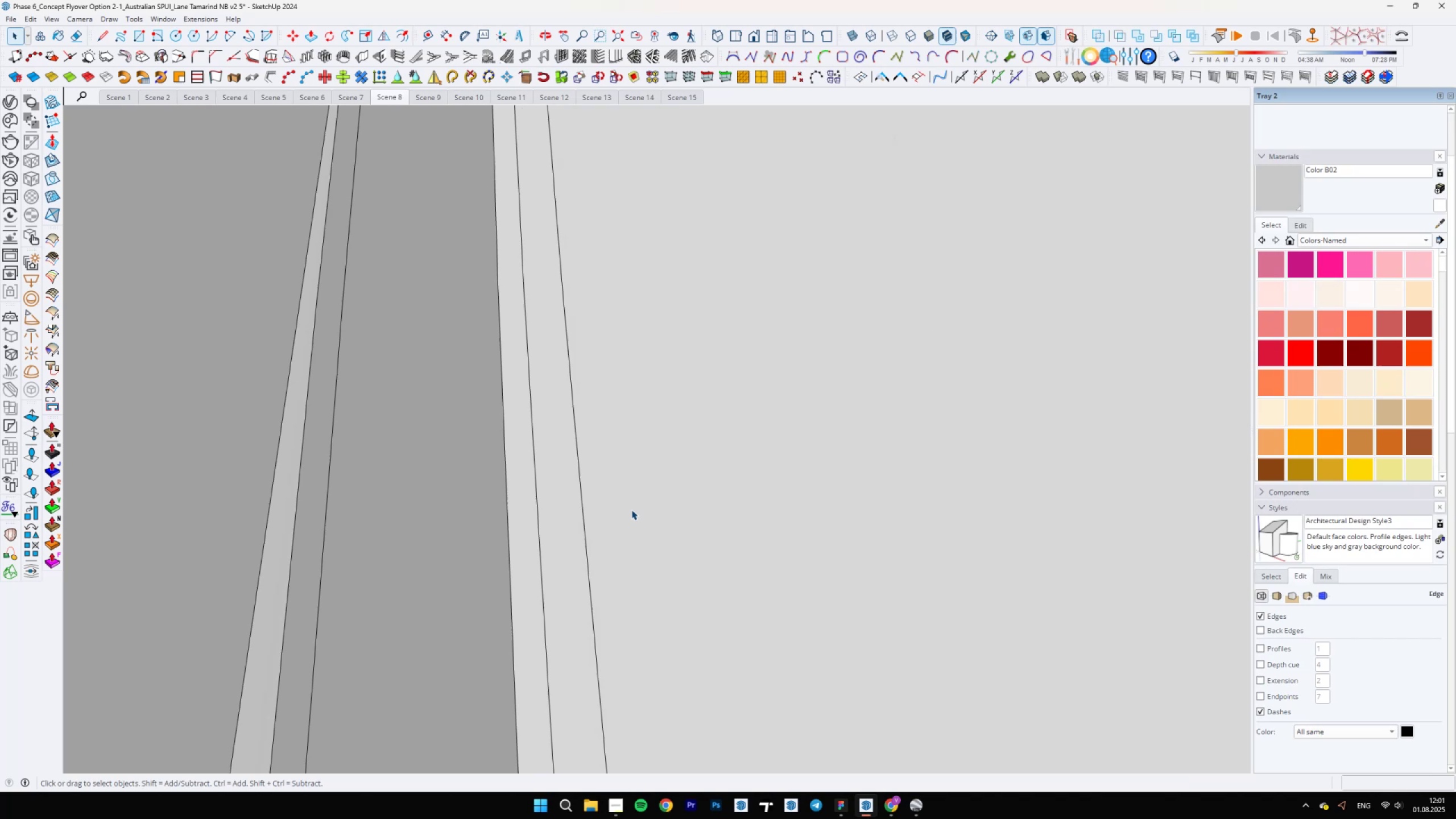 
key(Delete)
 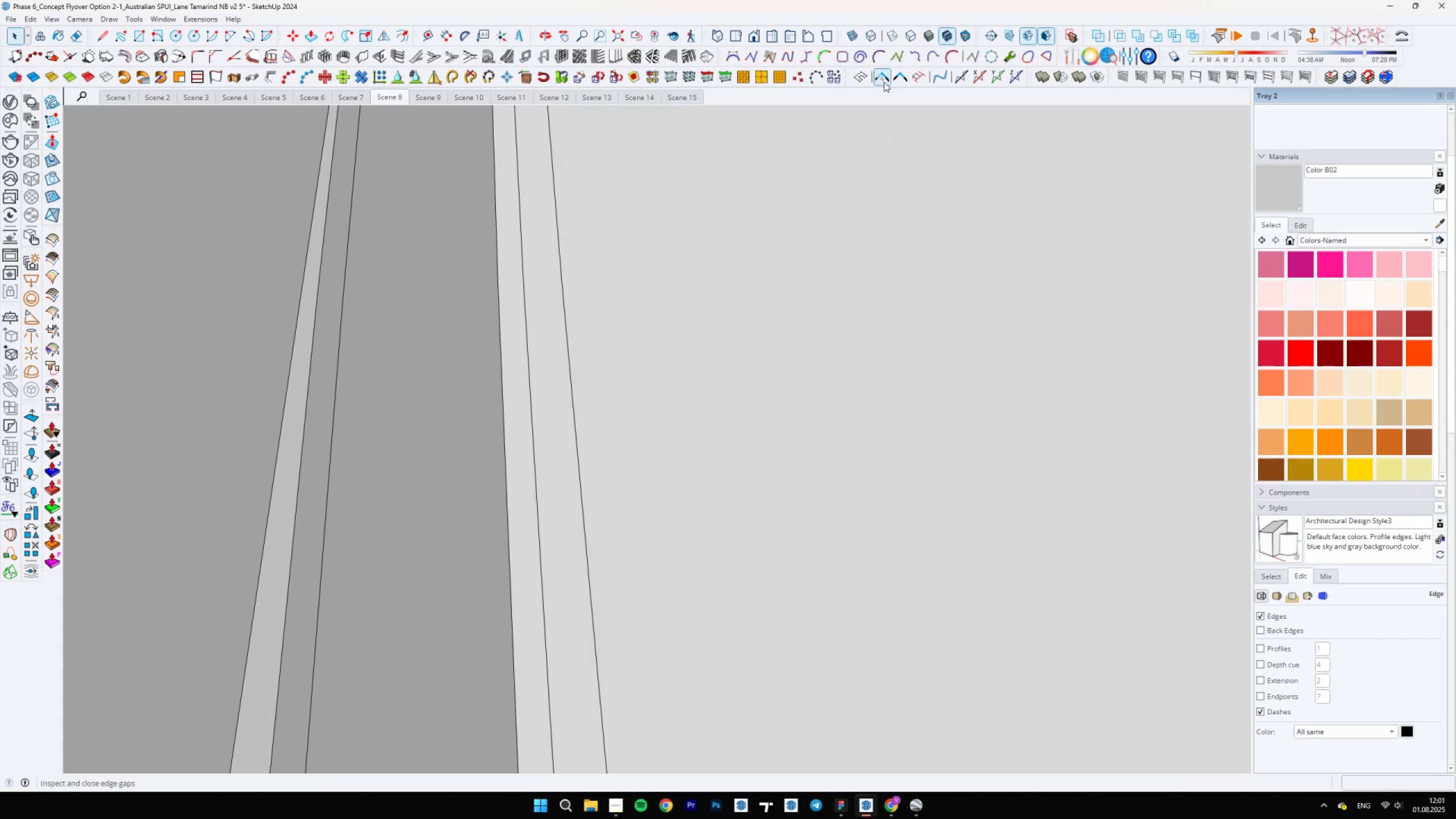 
scroll: coordinate [656, 526], scroll_direction: up, amount: 23.0
 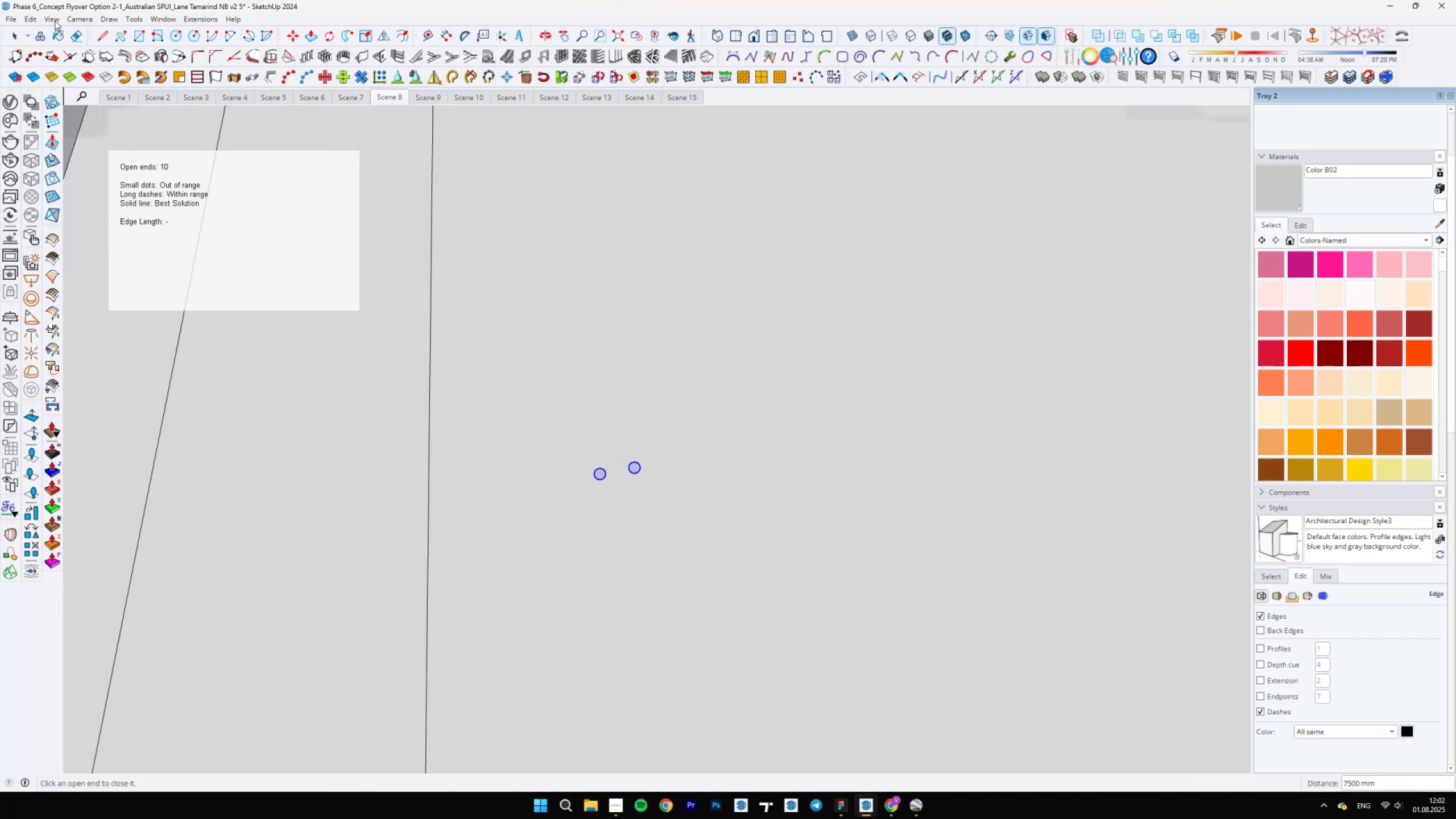 
double_click([61, 61])
 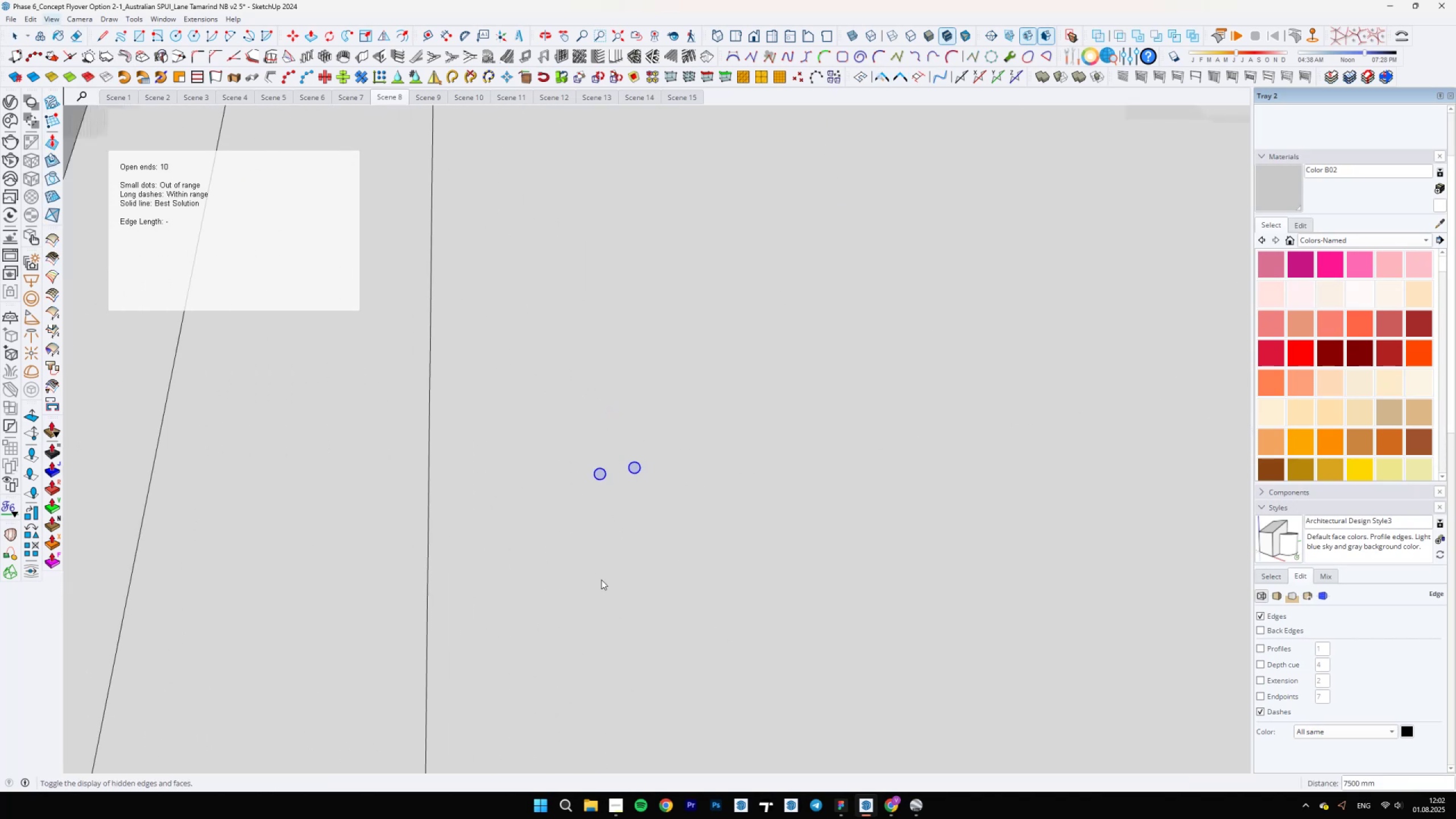 
key(Control+ControlLeft)
 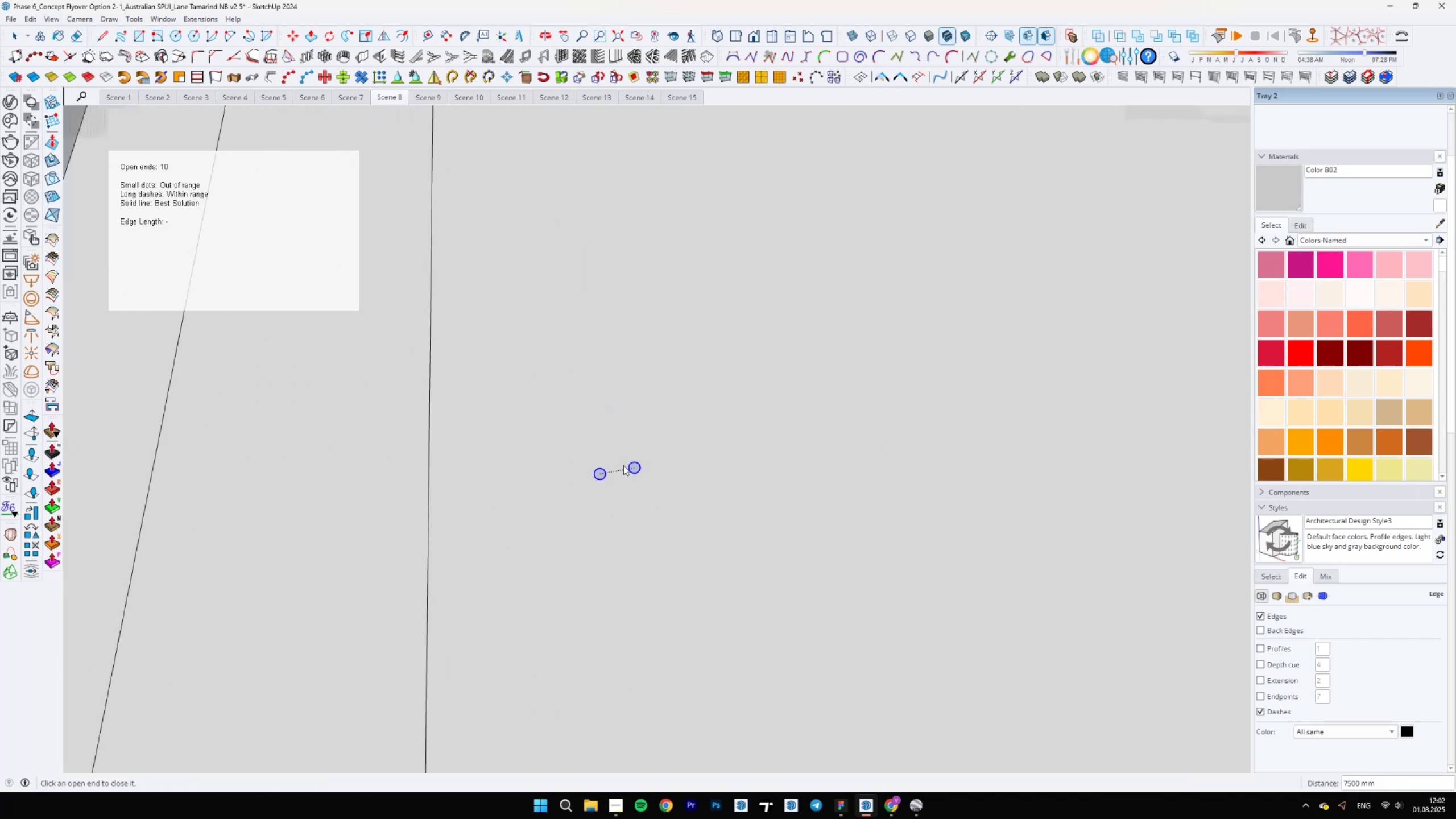 
key(E)
 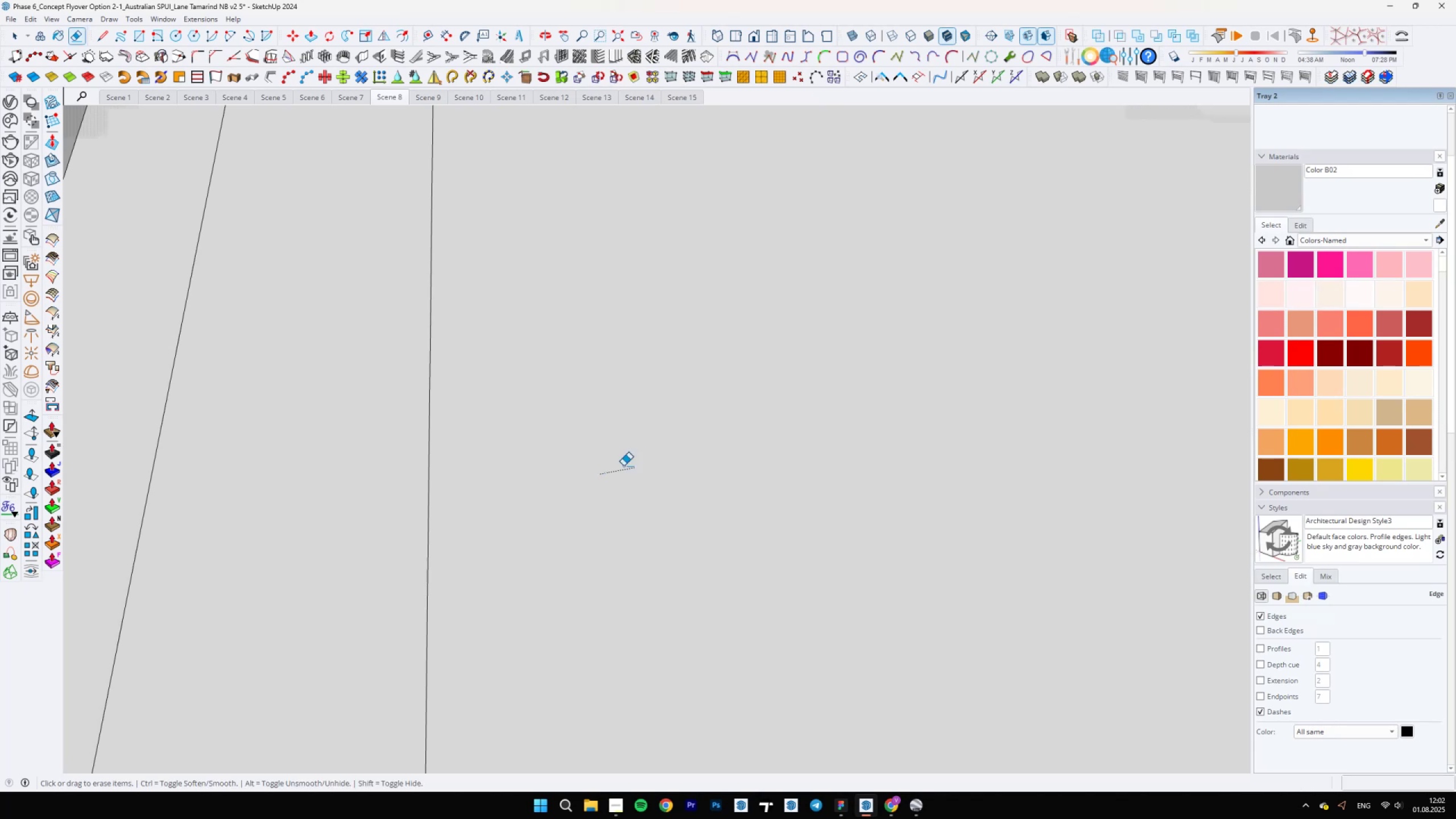 
left_click_drag(start_coordinate=[621, 468], to_coordinate=[620, 472])
 